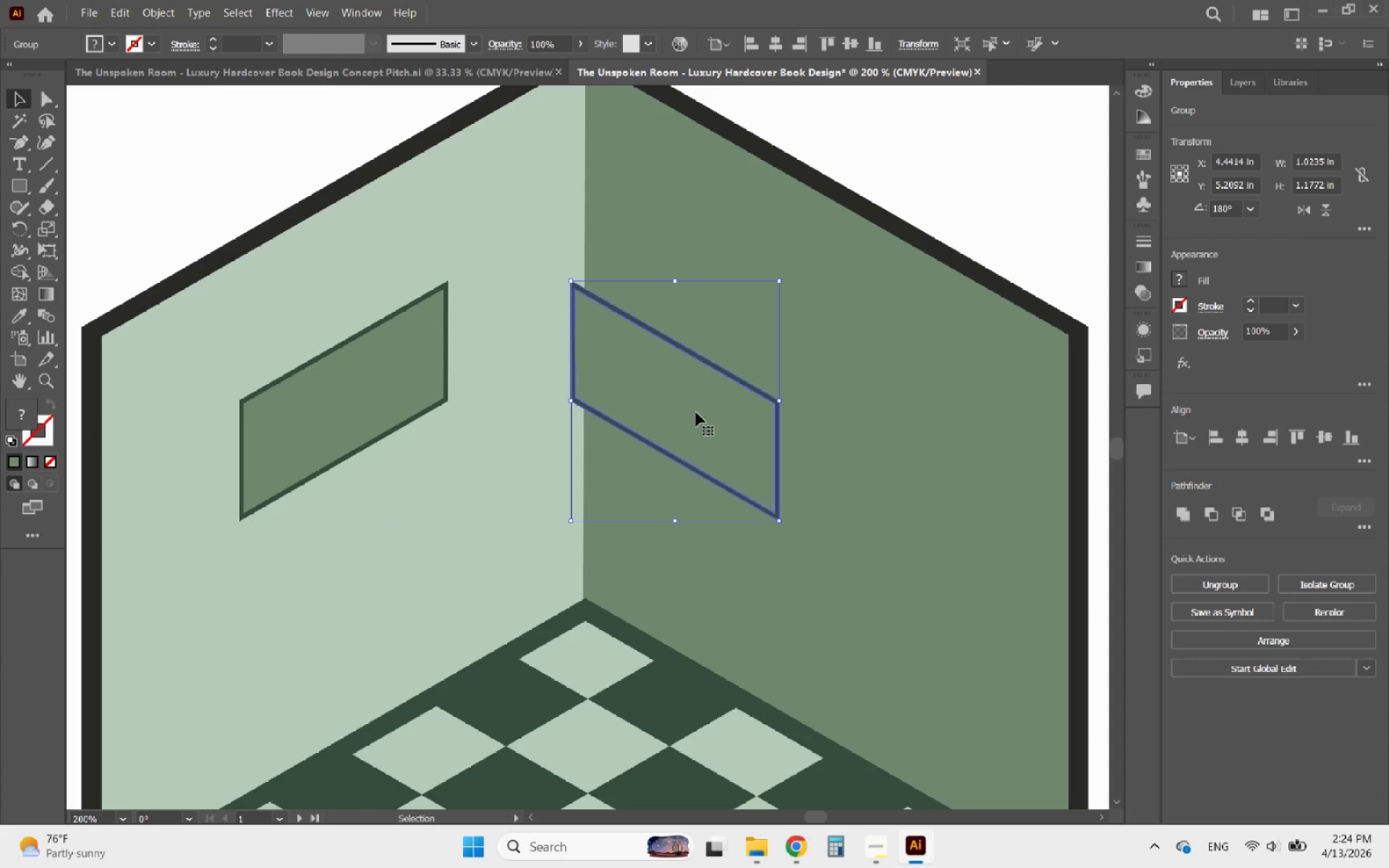 
left_click_drag(start_coordinate=[696, 412], to_coordinate=[841, 447])
 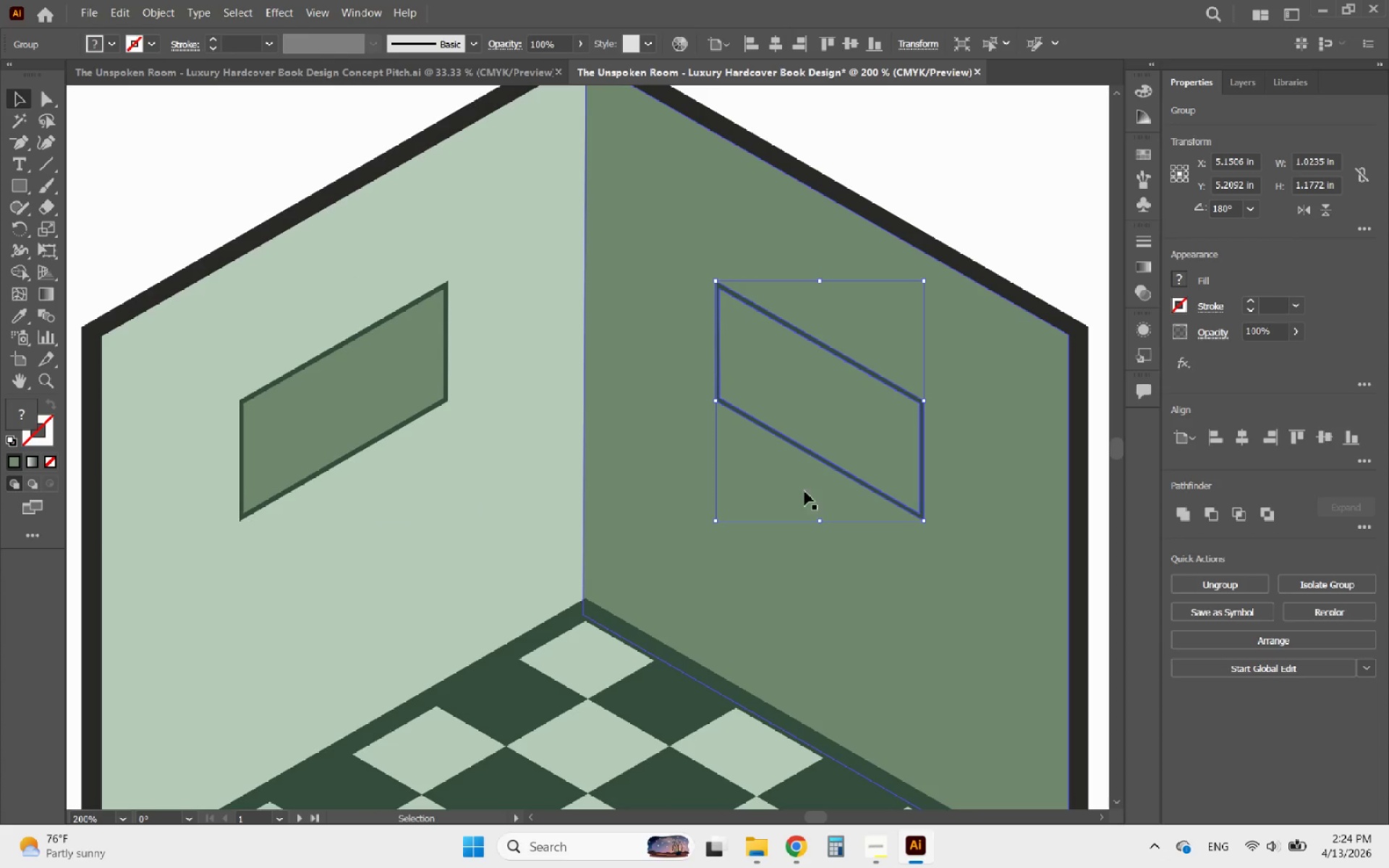 
hold_key(key=ShiftLeft, duration=1.84)
 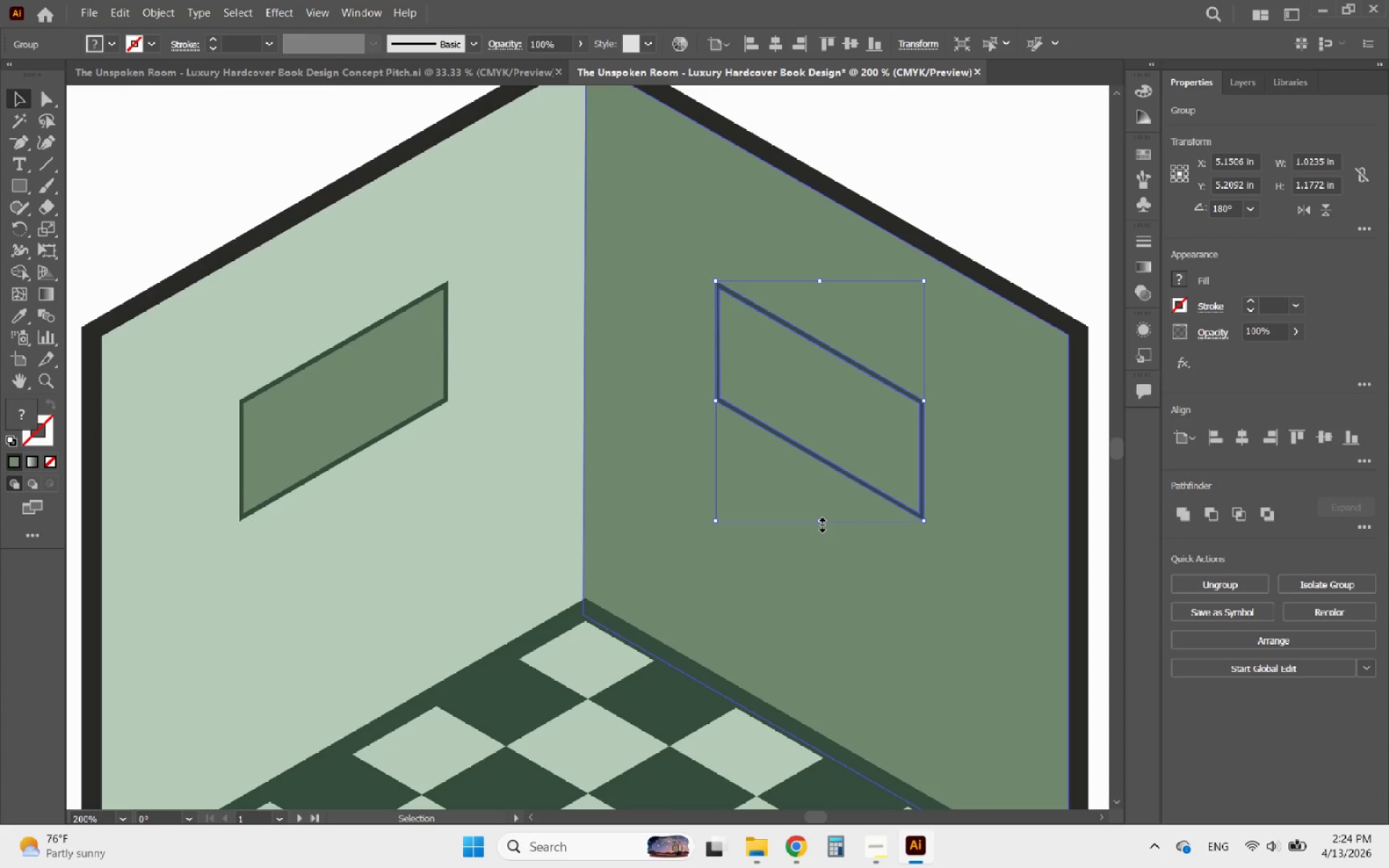 
left_click_drag(start_coordinate=[820, 523], to_coordinate=[802, 634])
 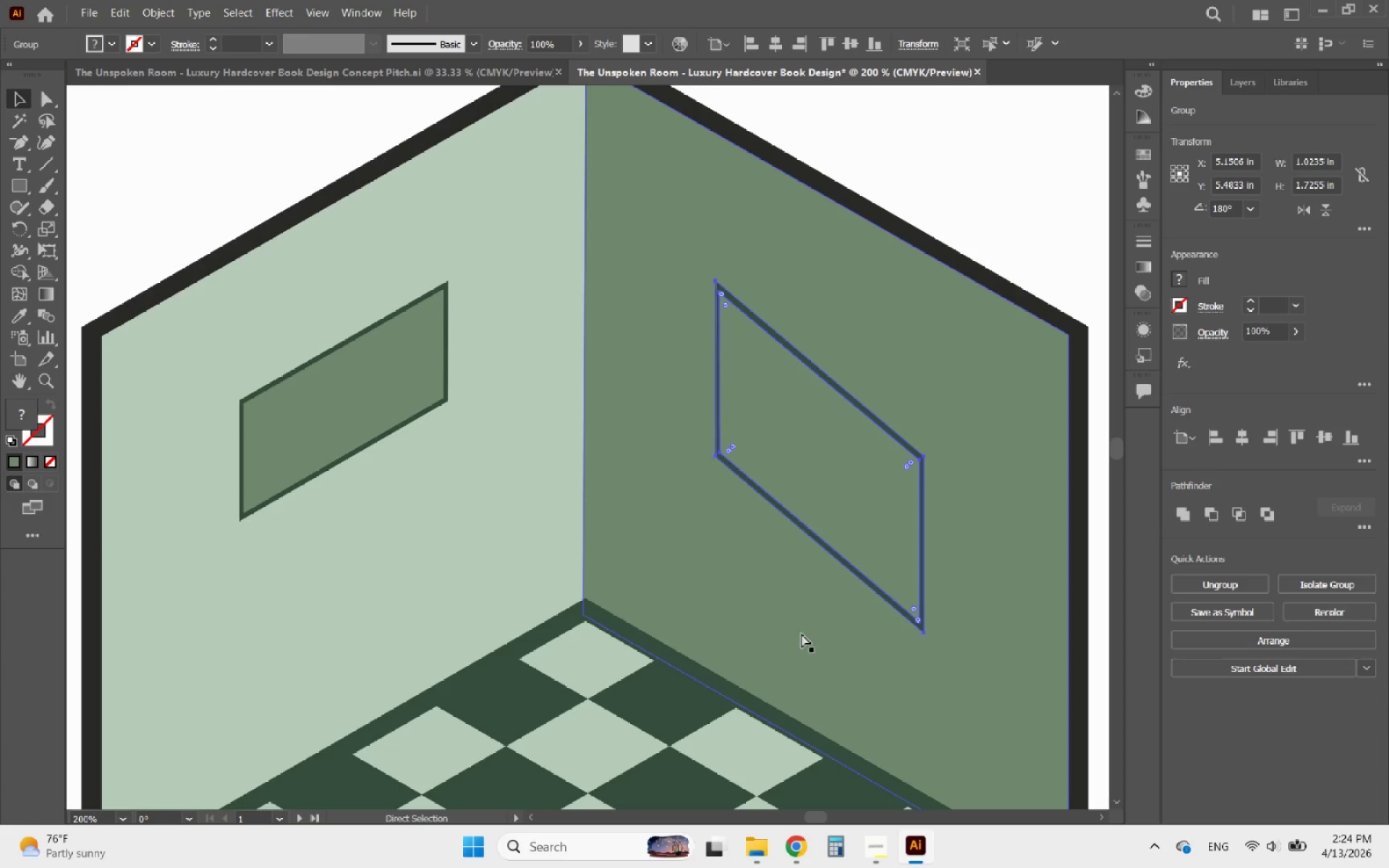 
key(Control+ControlLeft)
 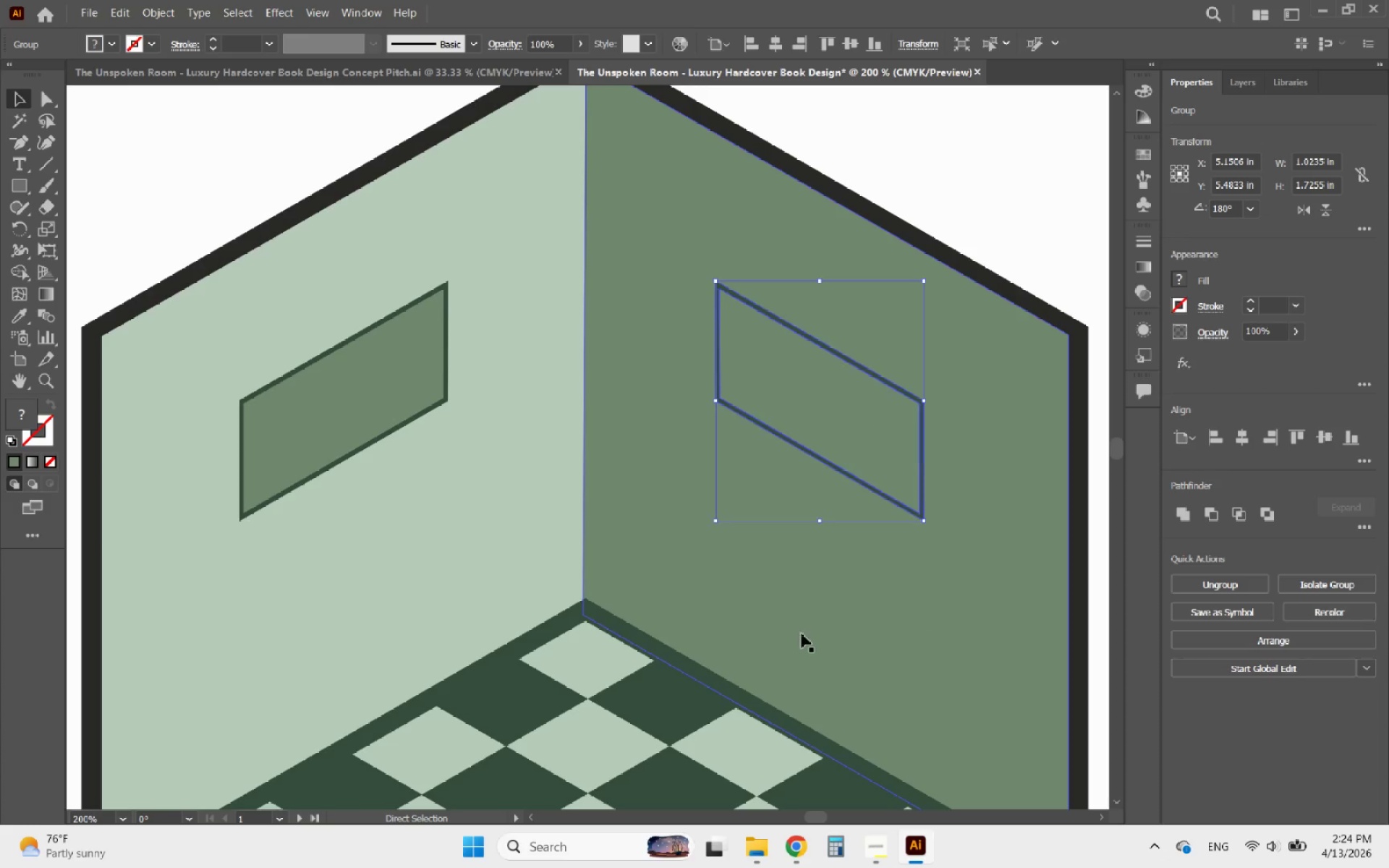 
key(Control+Z)
 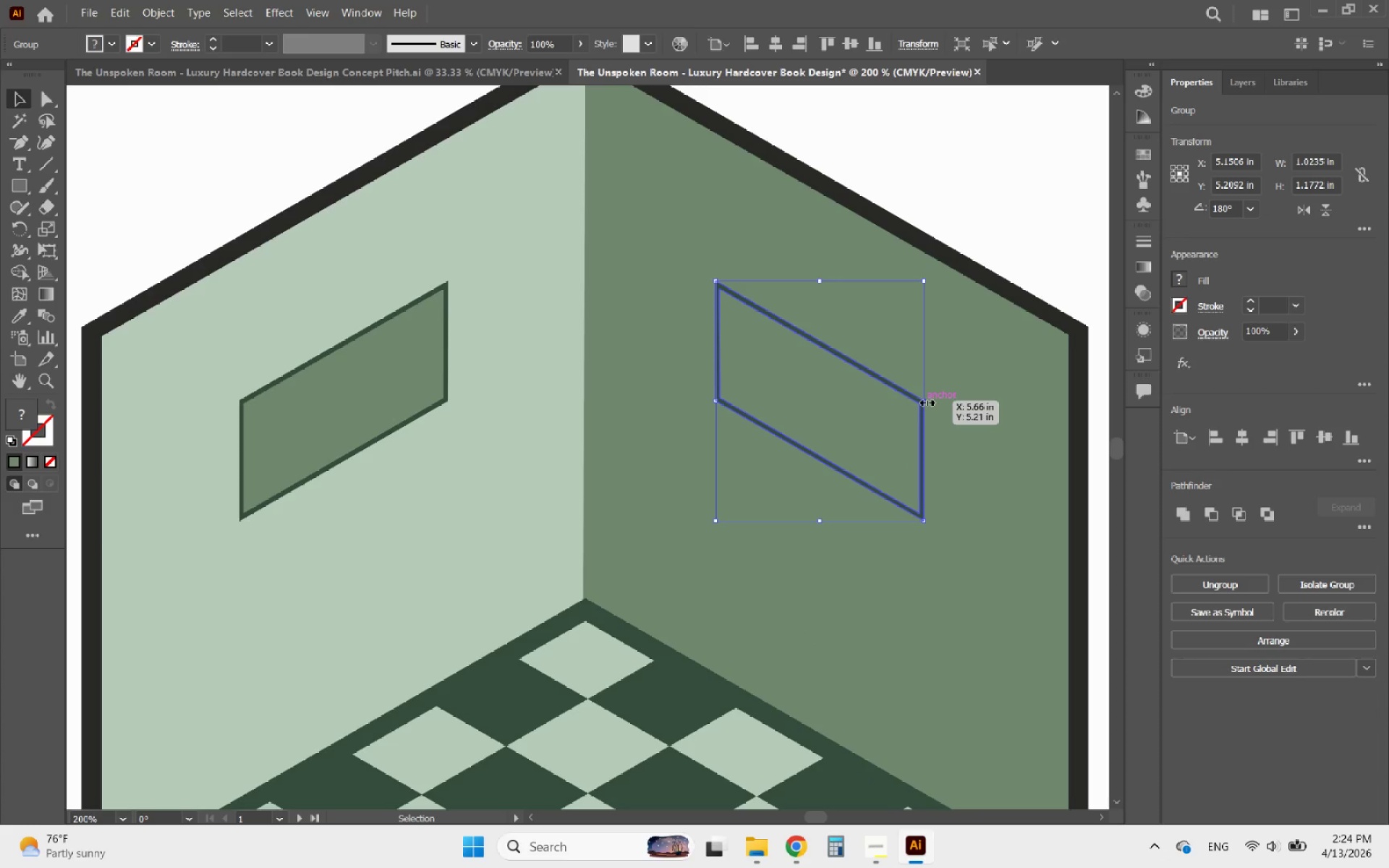 
hold_key(key=AltLeft, duration=0.45)
scroll: coordinate [633, 404], scroll_direction: down, amount: 3.0
 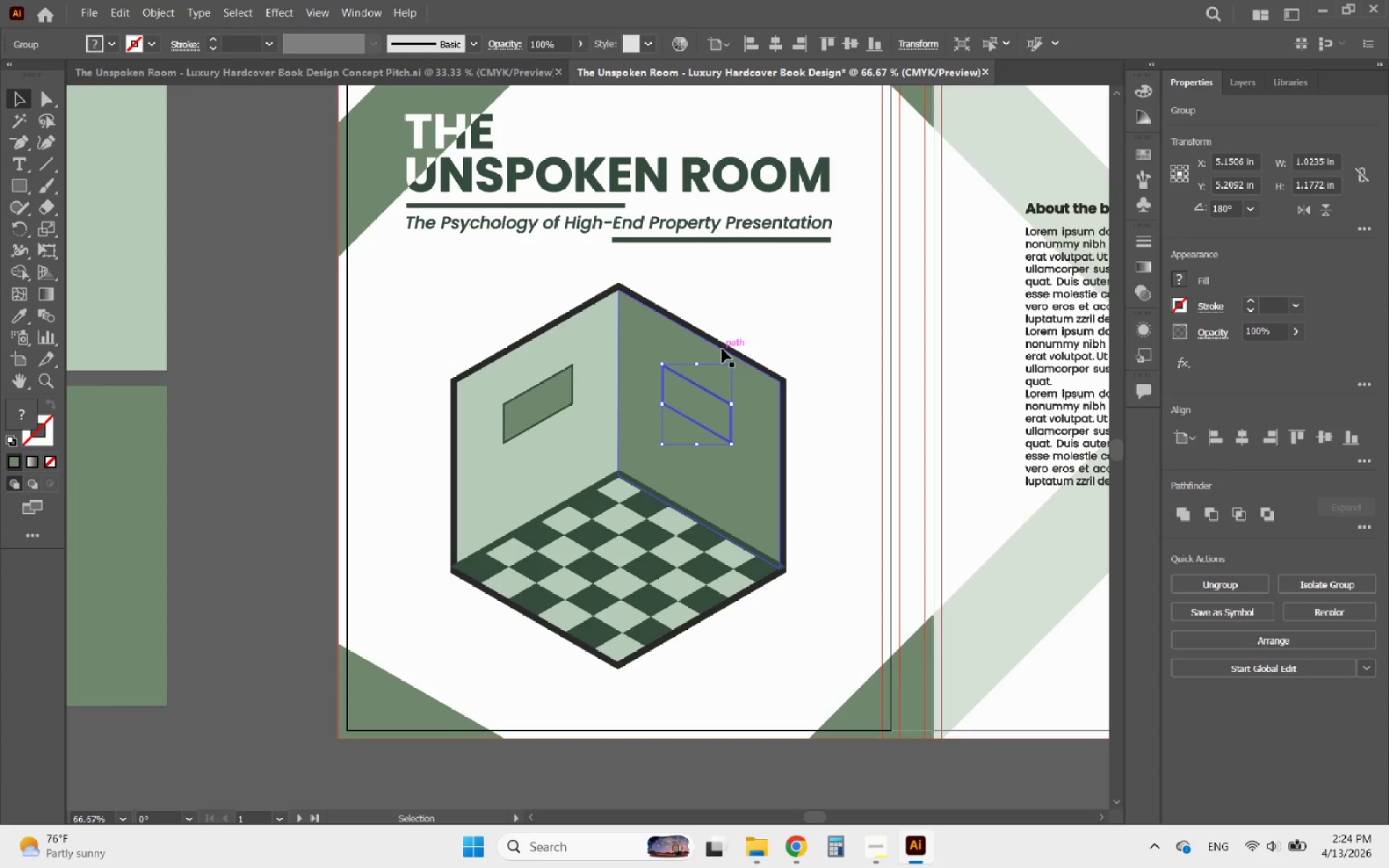 
hold_key(key=AltLeft, duration=0.48)
scroll: coordinate [739, 373], scroll_direction: up, amount: 1.0
 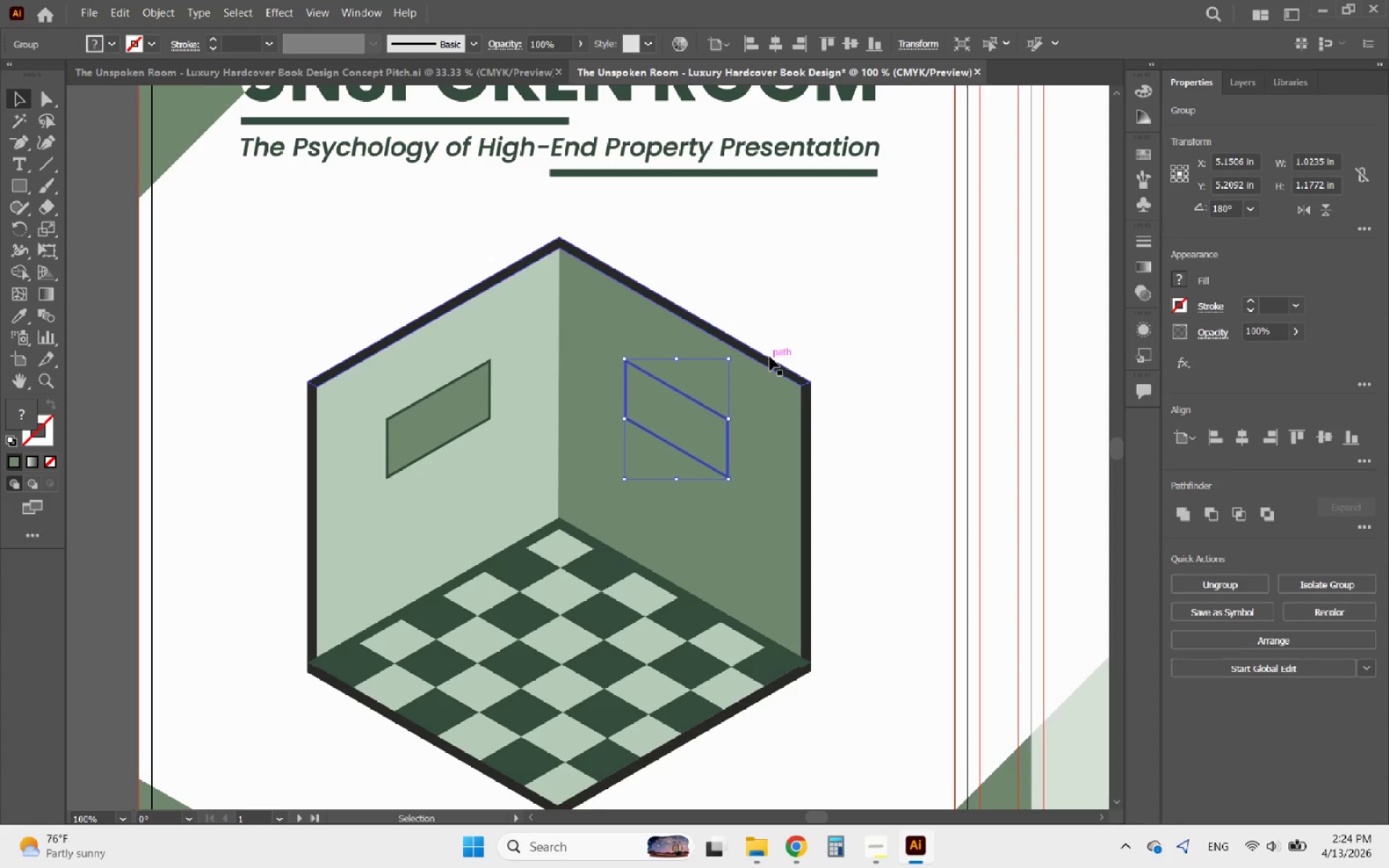 
left_click([770, 357])
 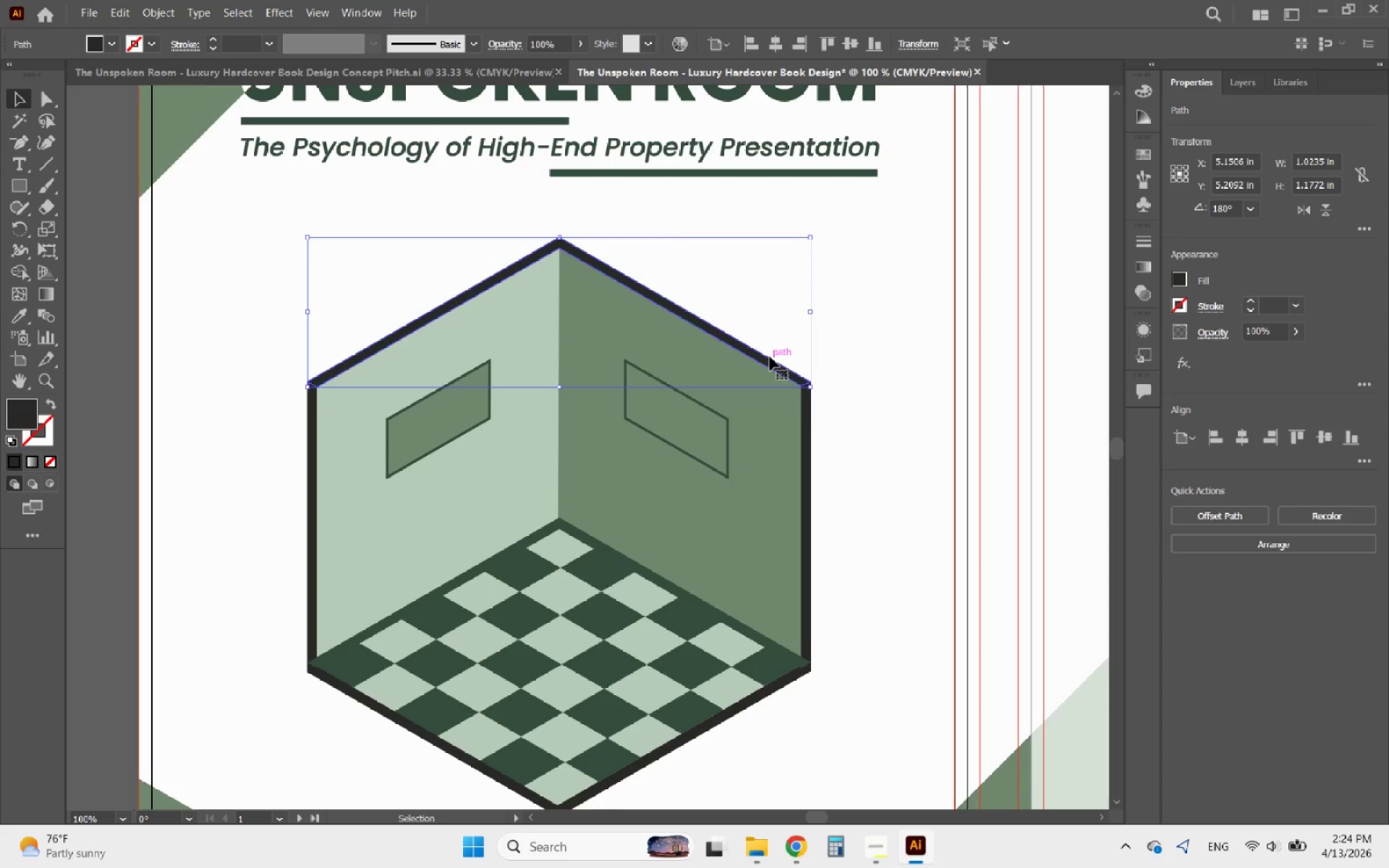 
hold_key(key=AltLeft, duration=2.02)
left_click_drag(start_coordinate=[770, 357], to_coordinate=[766, 524])
 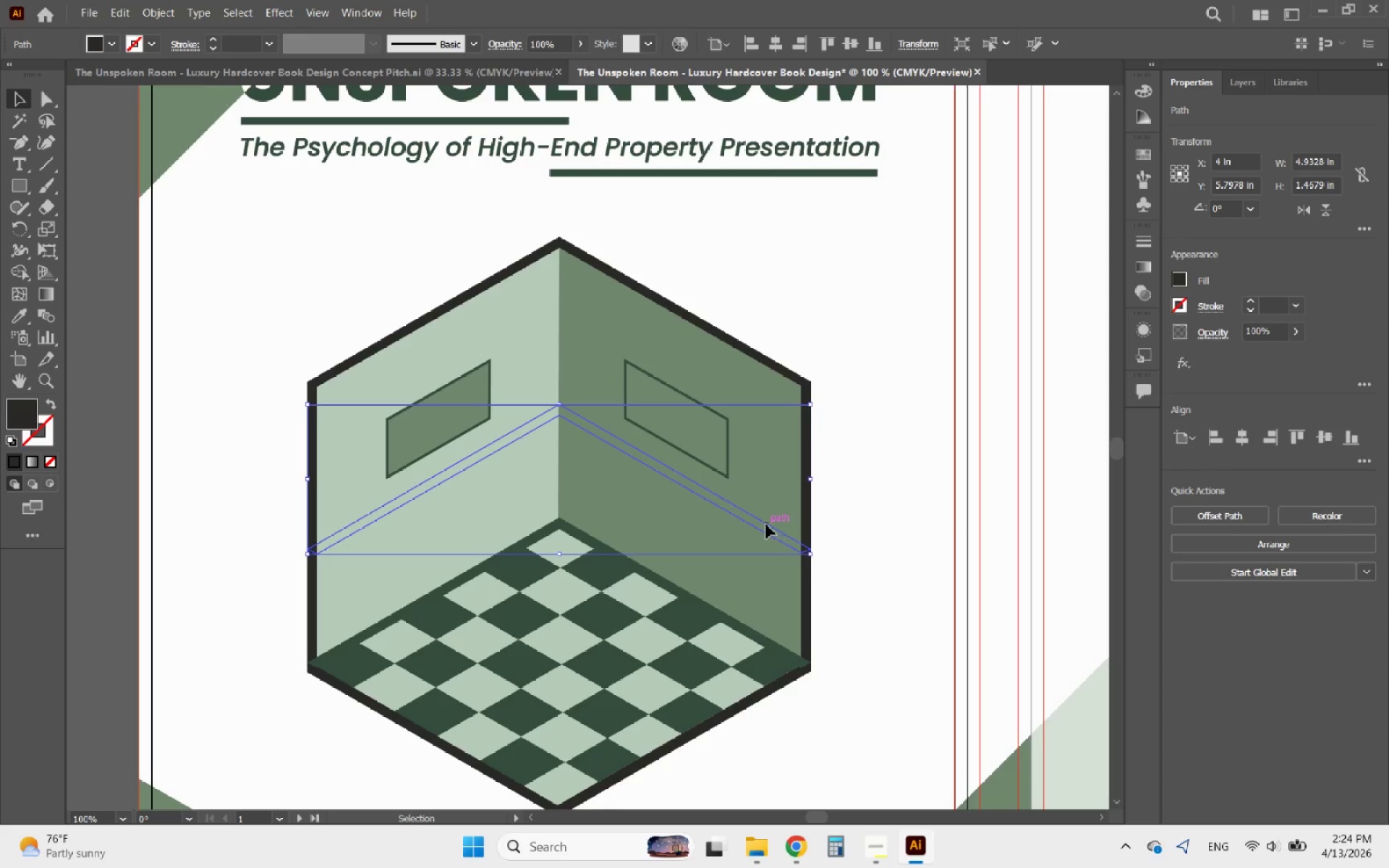 
hold_key(key=ShiftLeft, duration=1.45)
 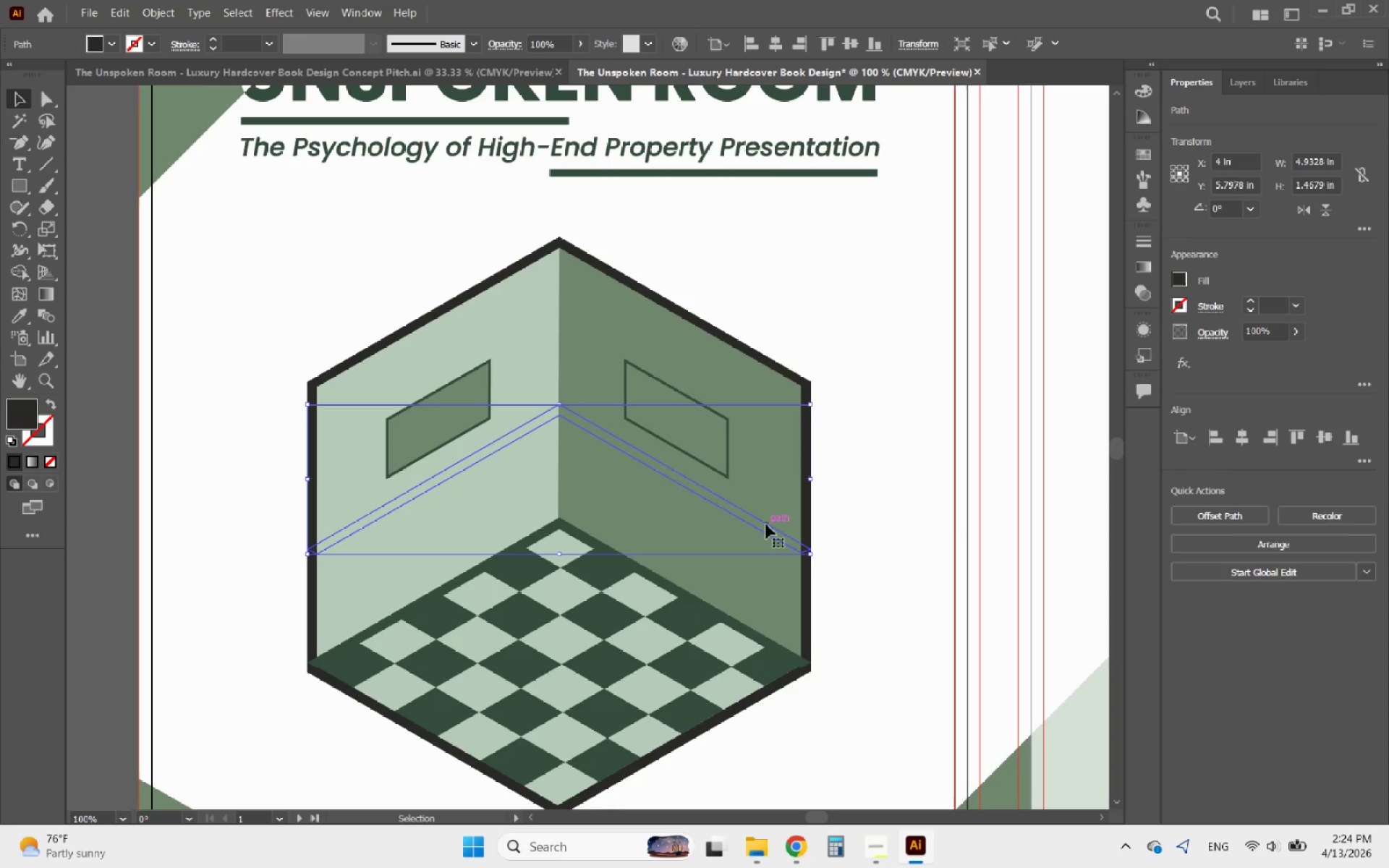 
right_click([766, 524])
 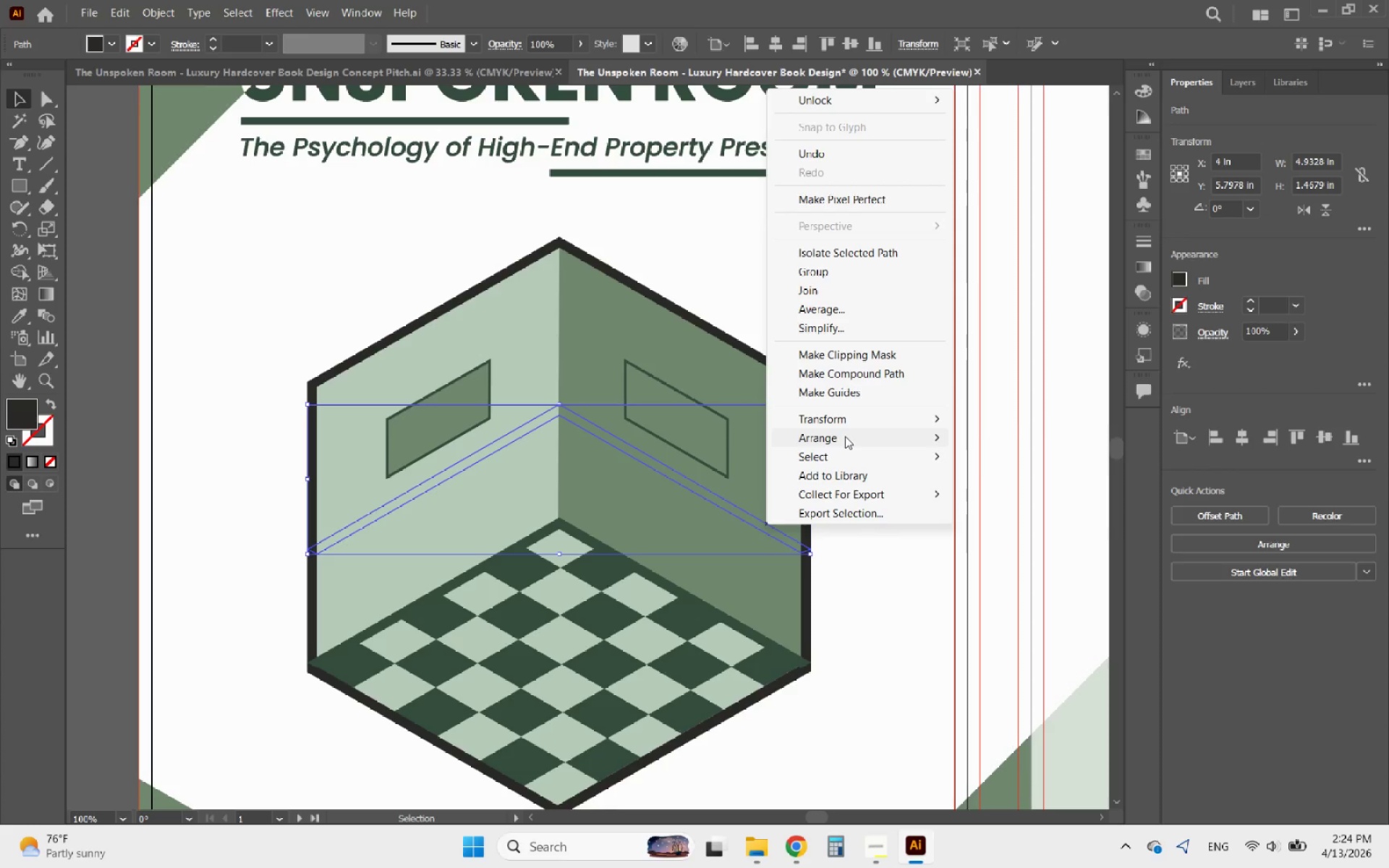 
left_click([845, 436])
 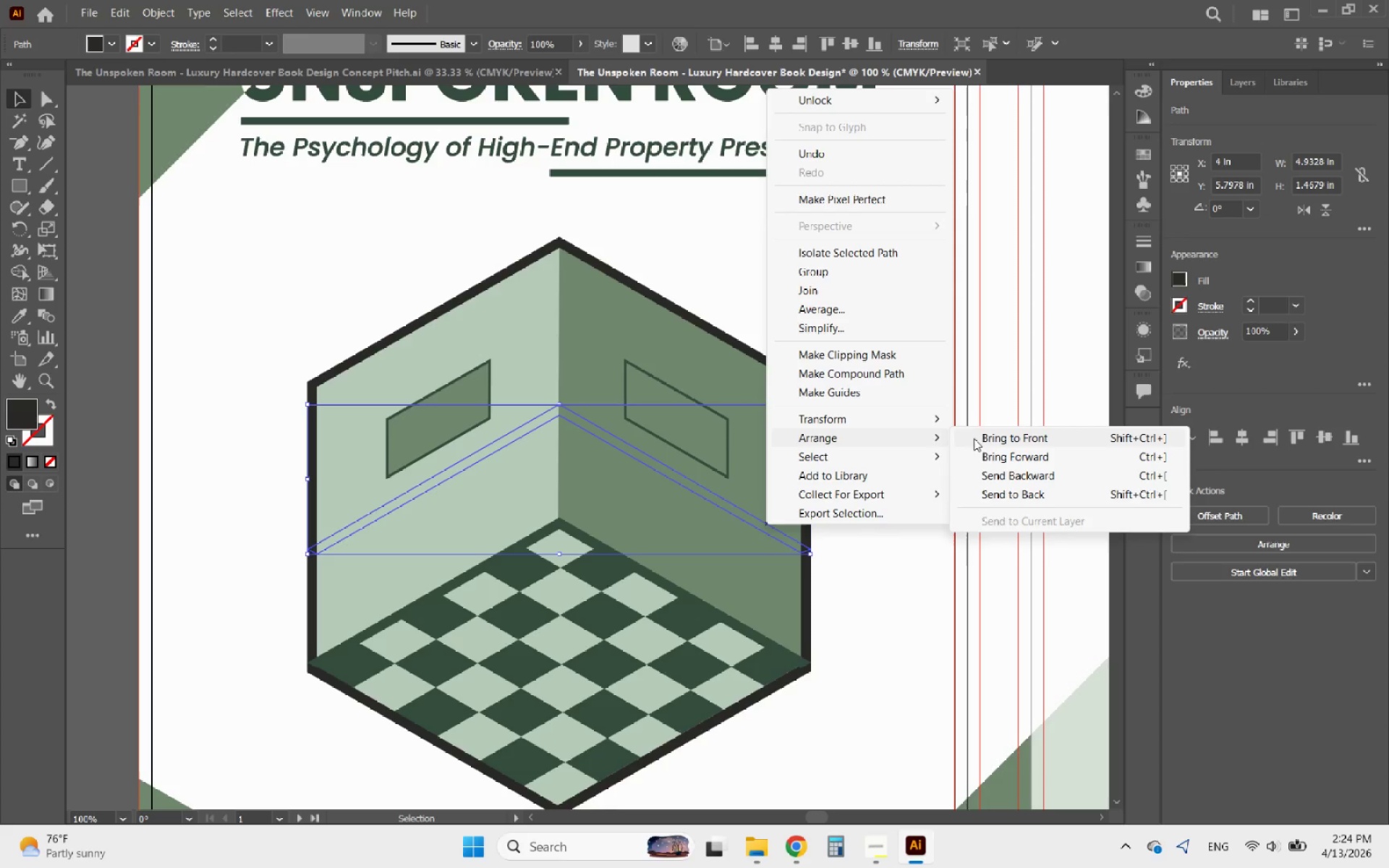 
left_click([980, 439])
 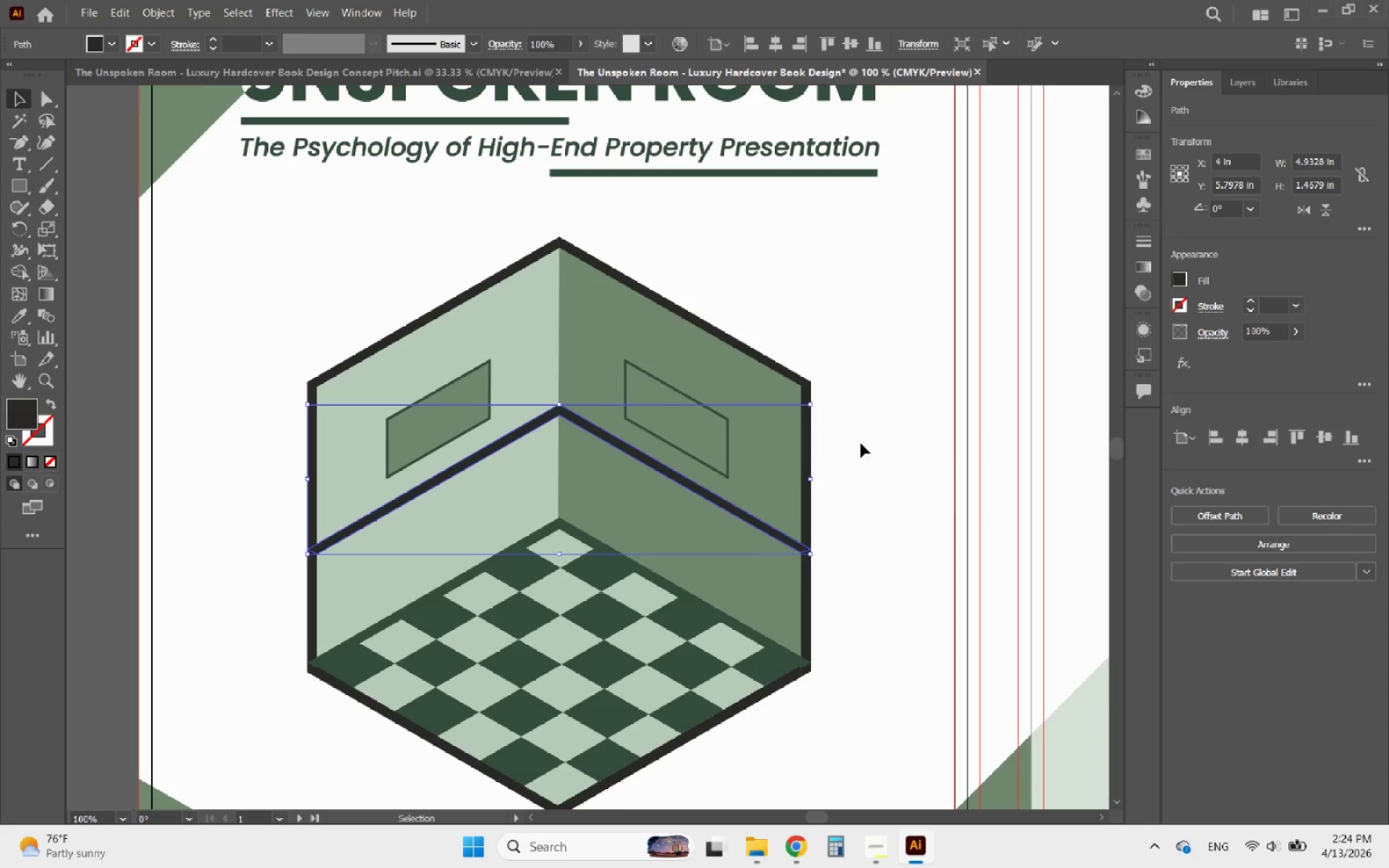 
hold_key(key=AltLeft, duration=0.72)
scroll: coordinate [647, 425], scroll_direction: up, amount: 1.0
 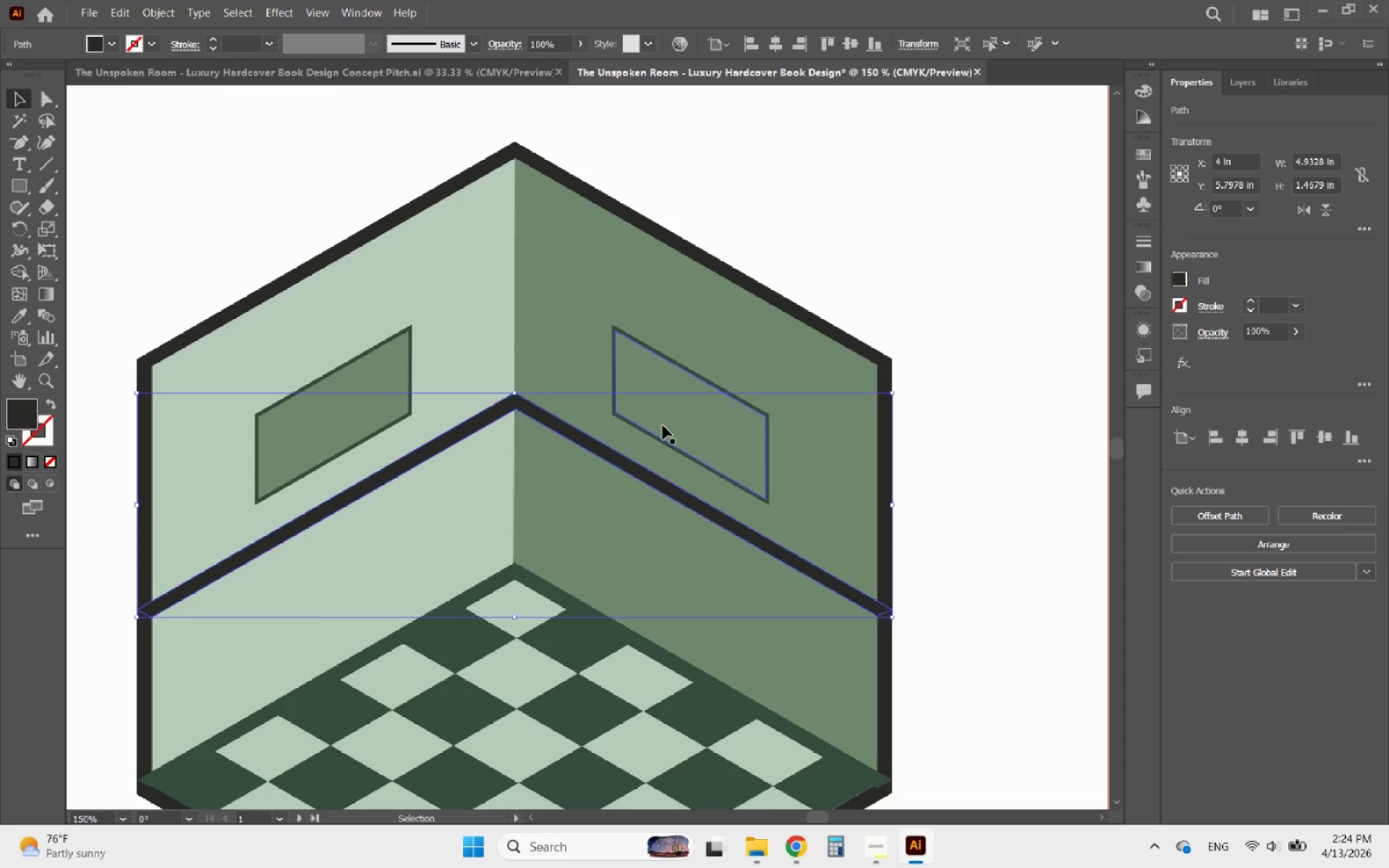 
left_click([663, 425])
 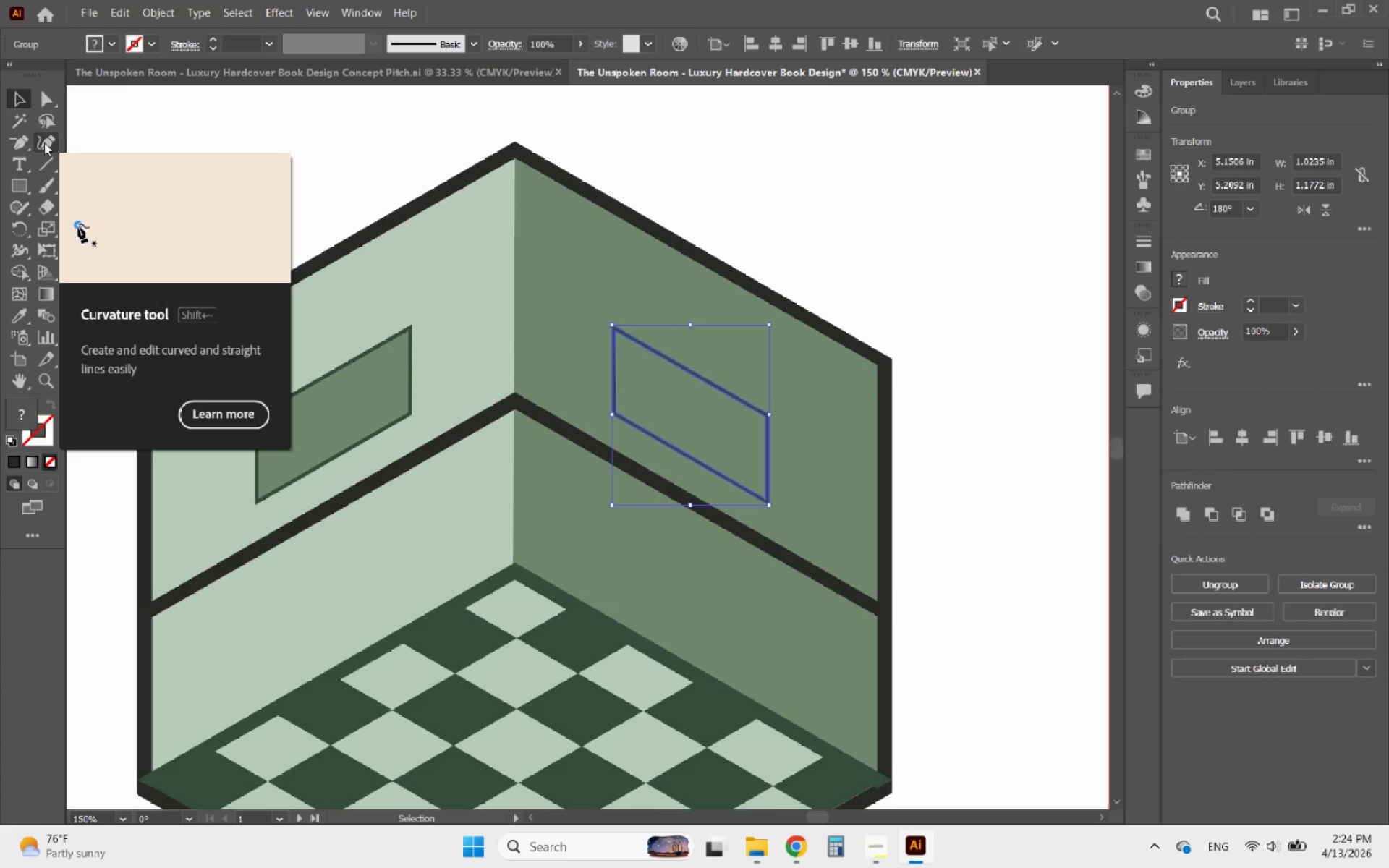 
wait(6.0)
 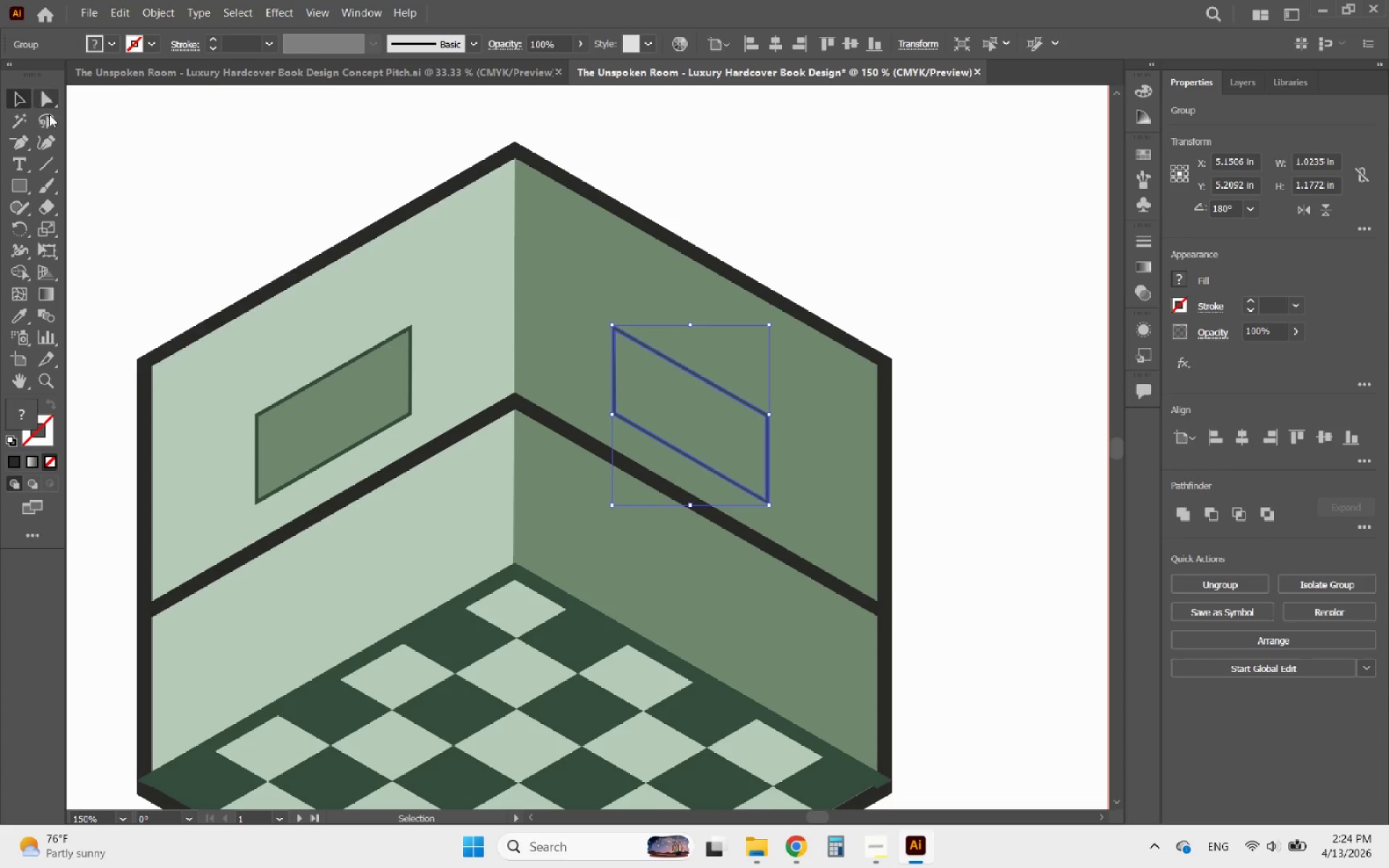 
left_click([46, 140])
 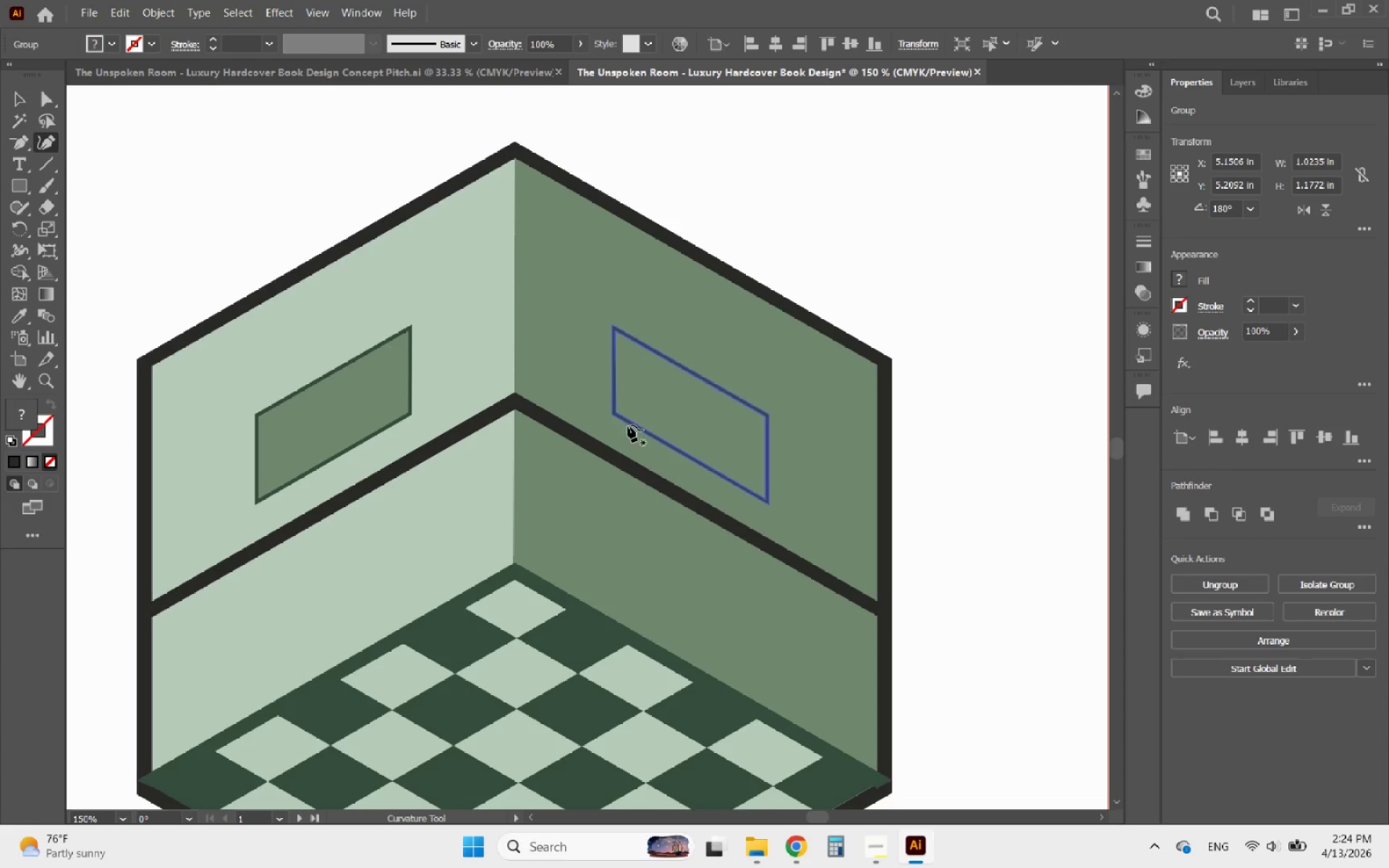 
hold_key(key=AltLeft, duration=0.47)
scroll: coordinate [768, 437], scroll_direction: up, amount: 2.0
 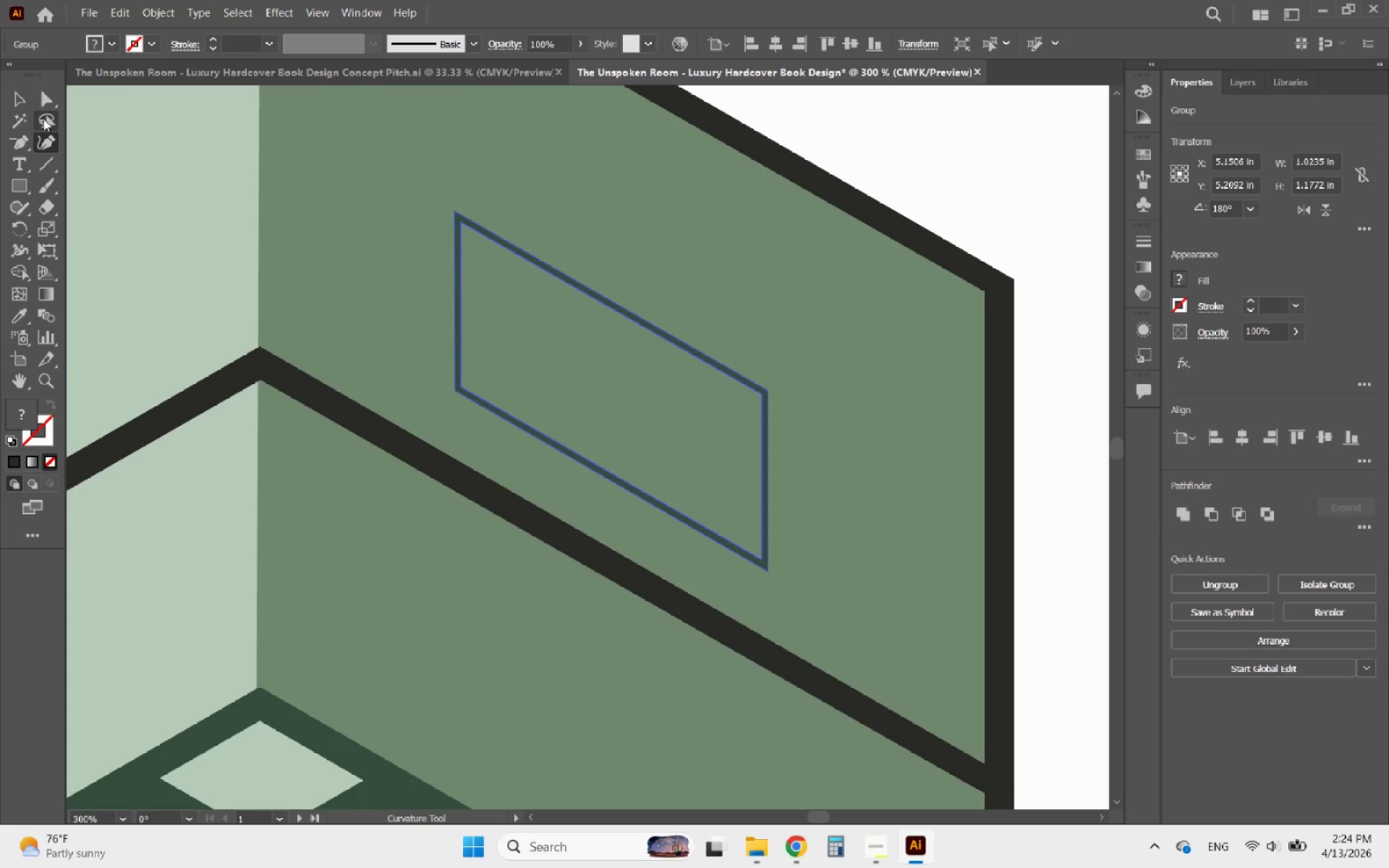 
left_click([22, 100])
 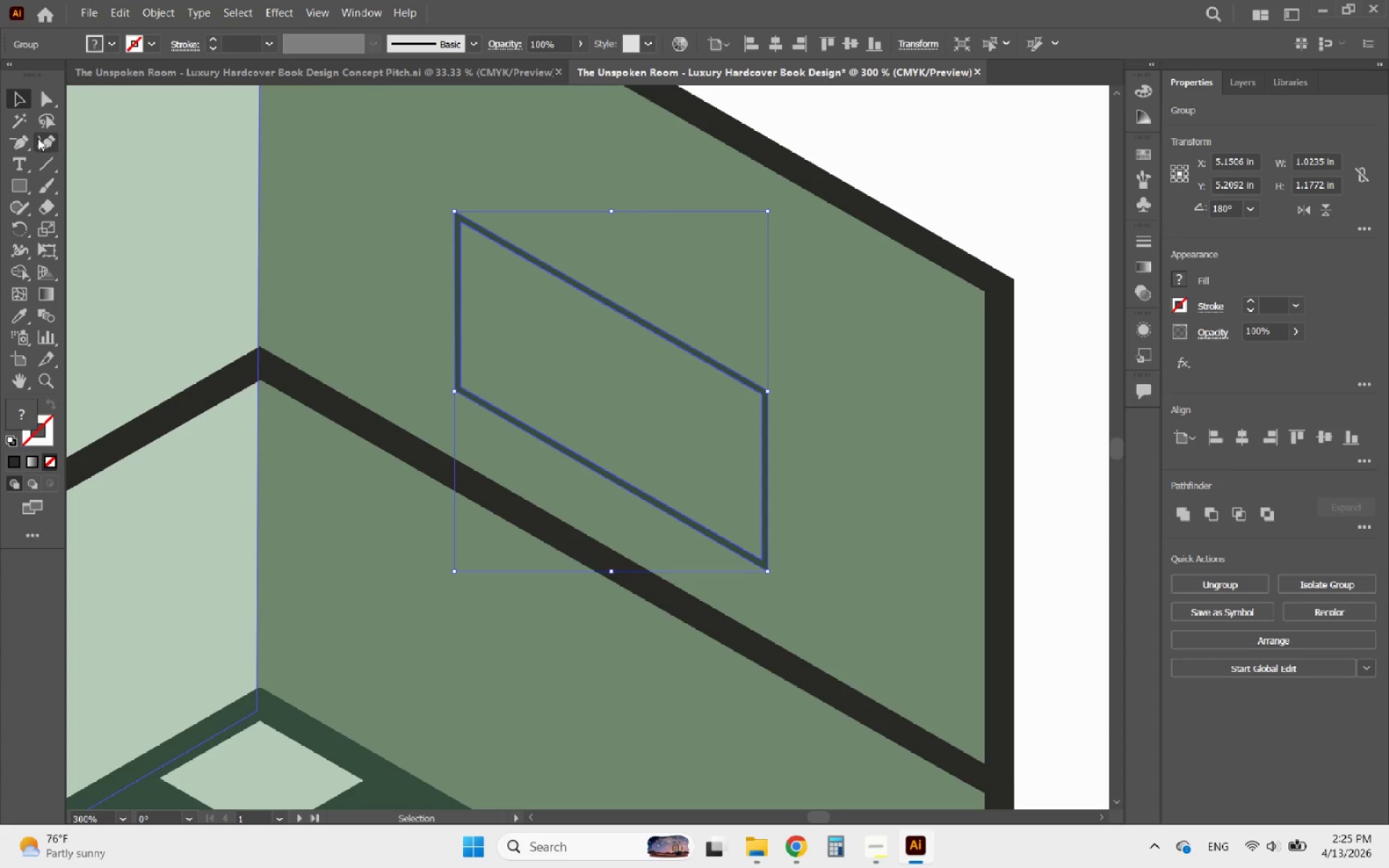 
key(E)
 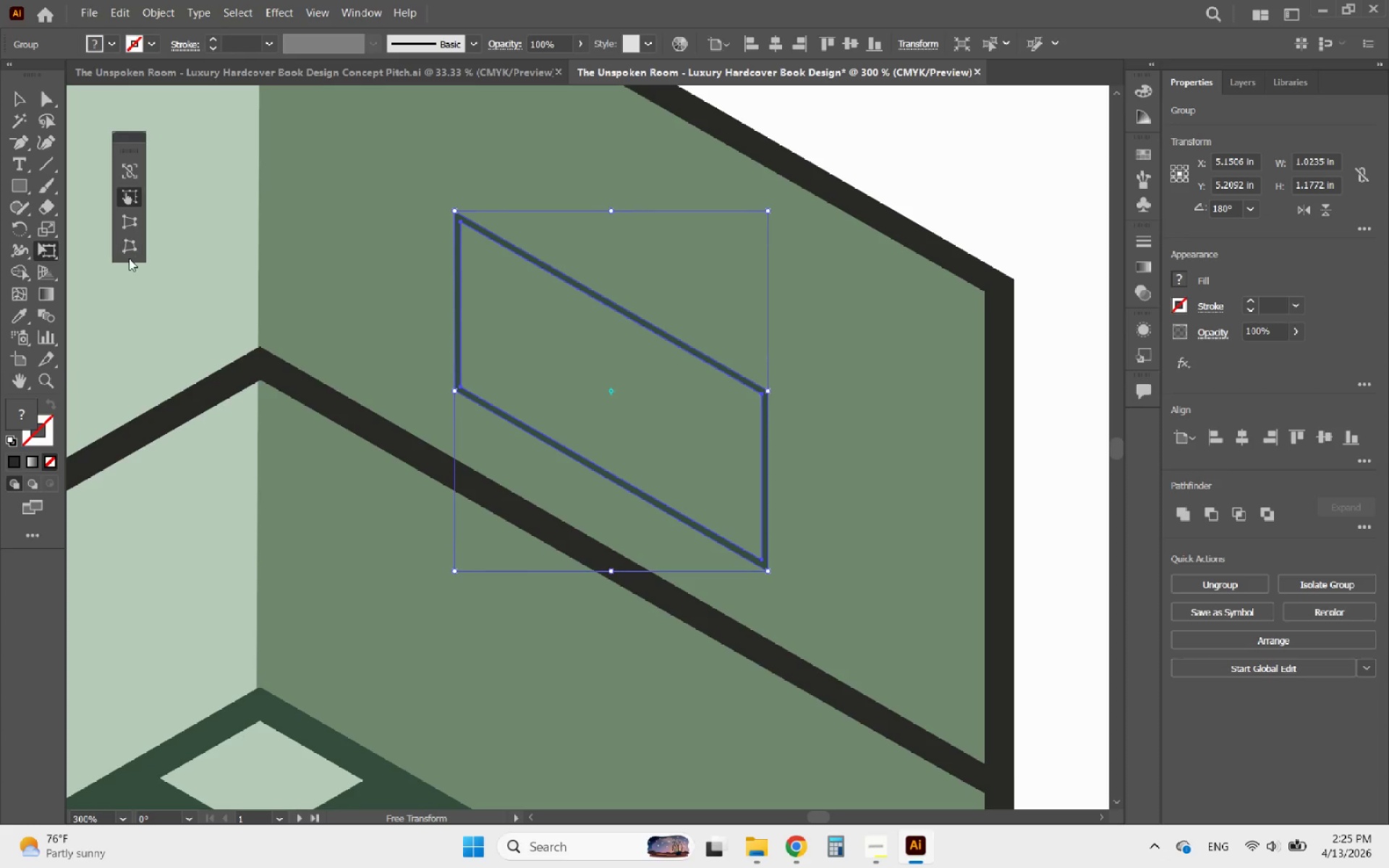 
left_click([129, 245])
 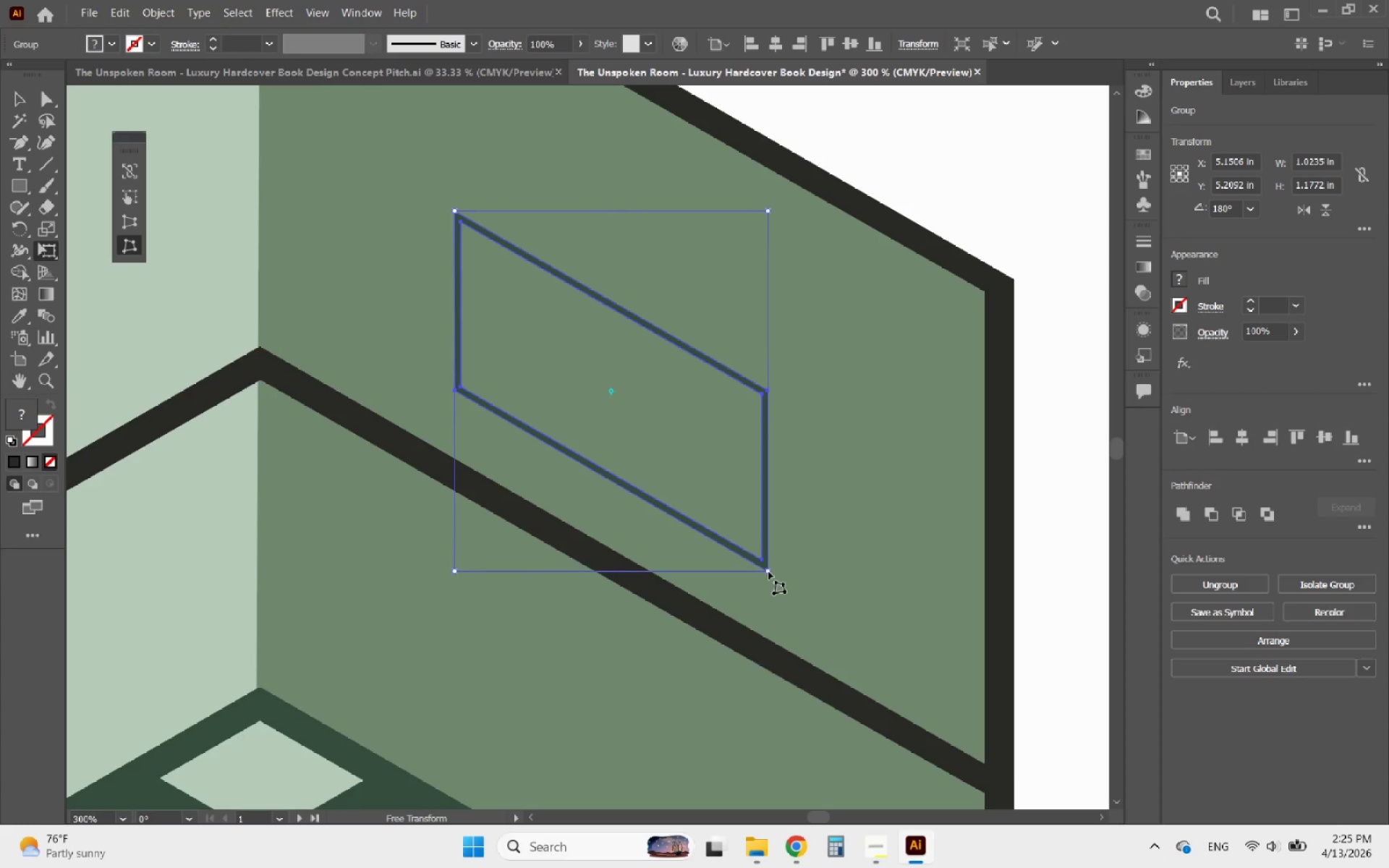 
left_click_drag(start_coordinate=[769, 572], to_coordinate=[987, 764])
 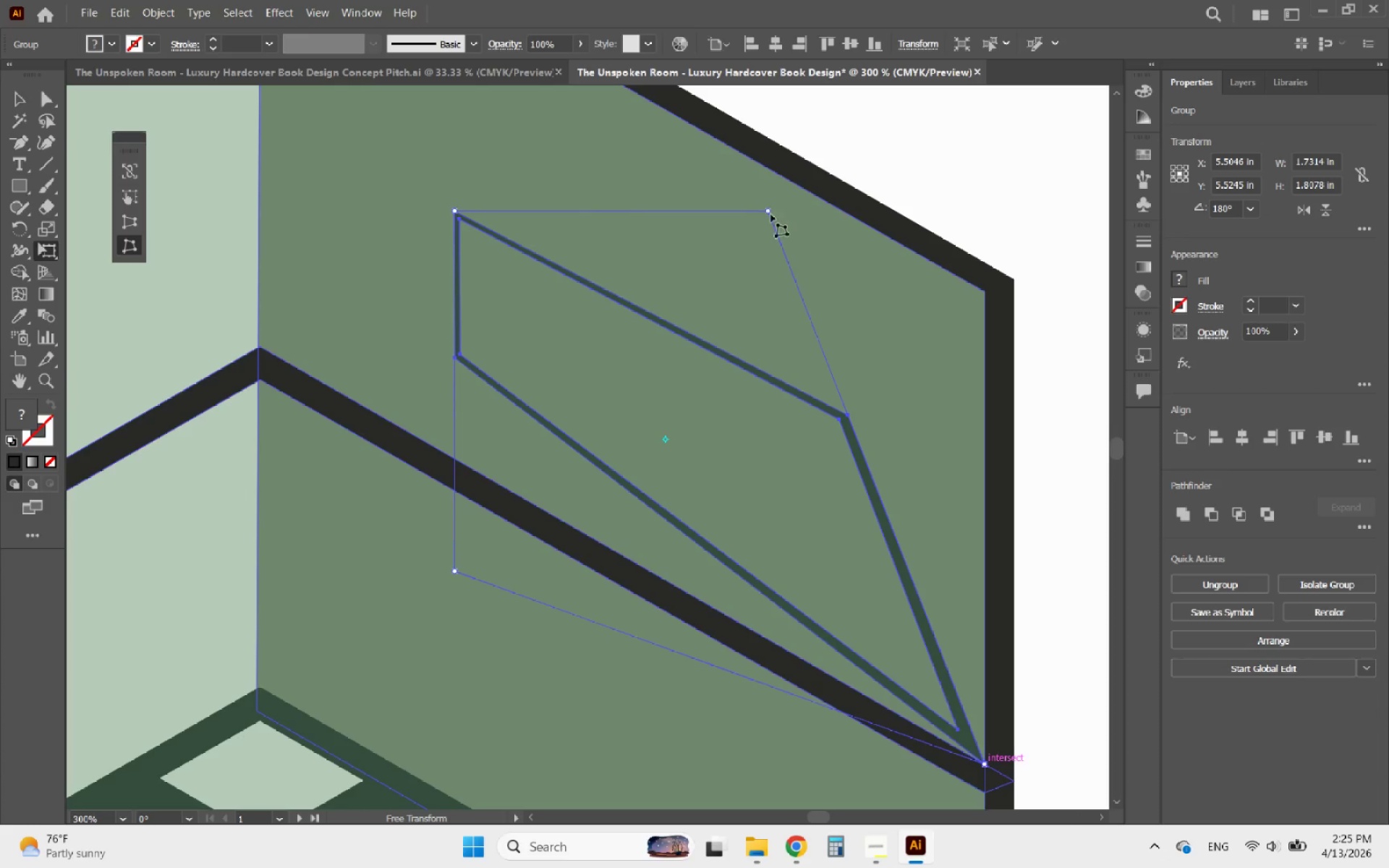 
left_click_drag(start_coordinate=[770, 211], to_coordinate=[982, 187])
 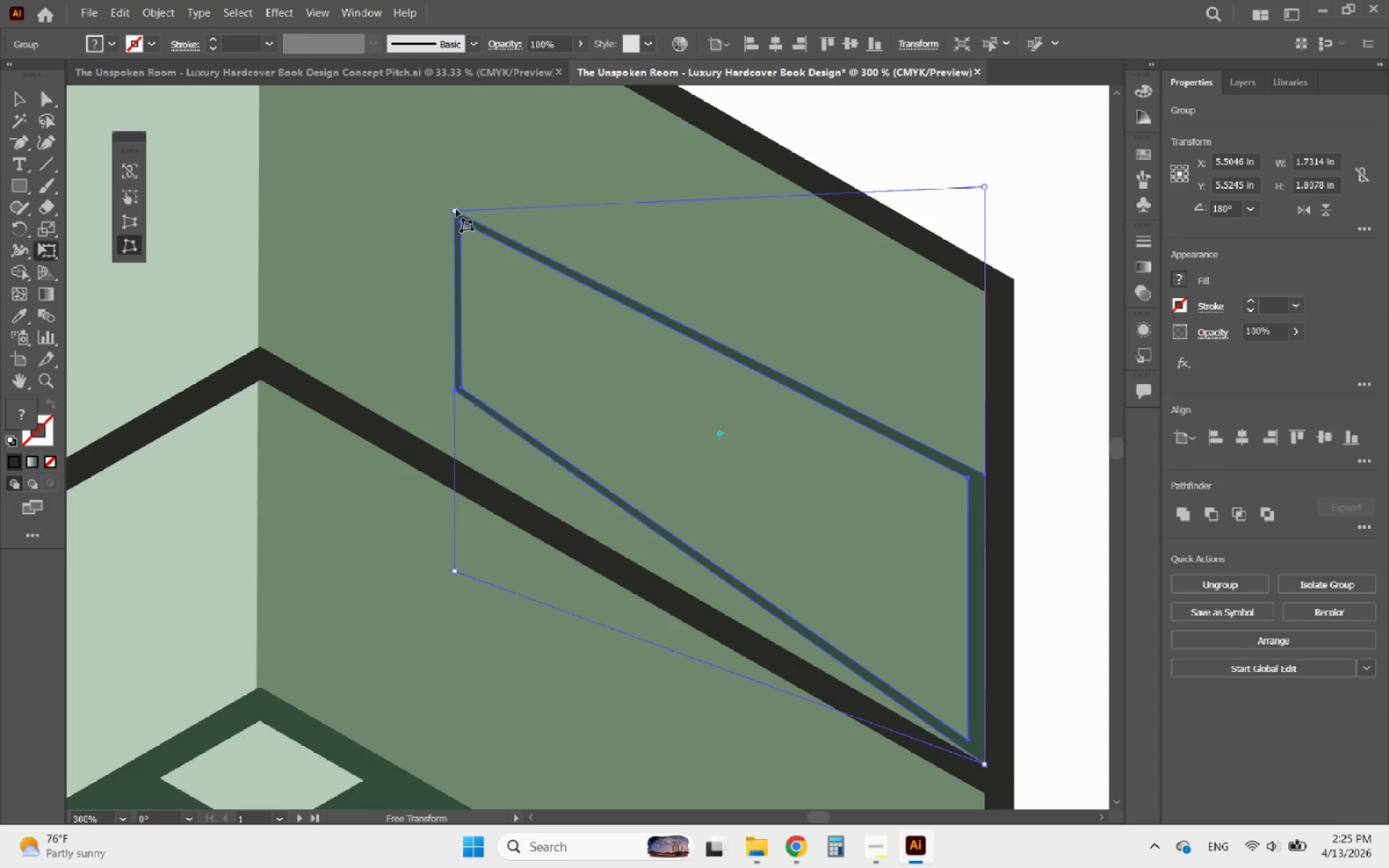 
hold_key(key=AltLeft, duration=0.81)
scroll: coordinate [677, 660], scroll_direction: down, amount: 2.0
 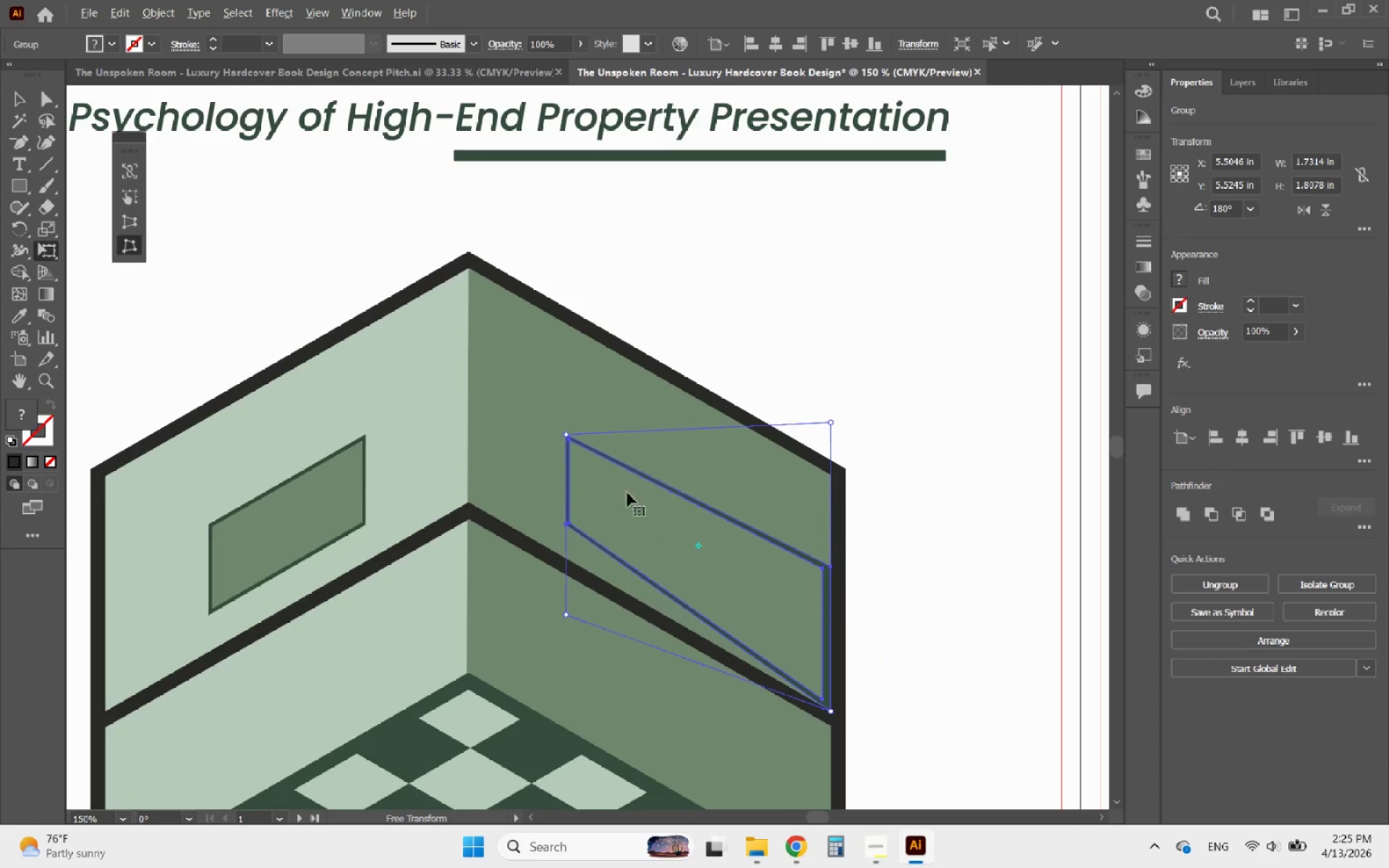 
scroll: coordinate [600, 462], scroll_direction: up, amount: 1.0
 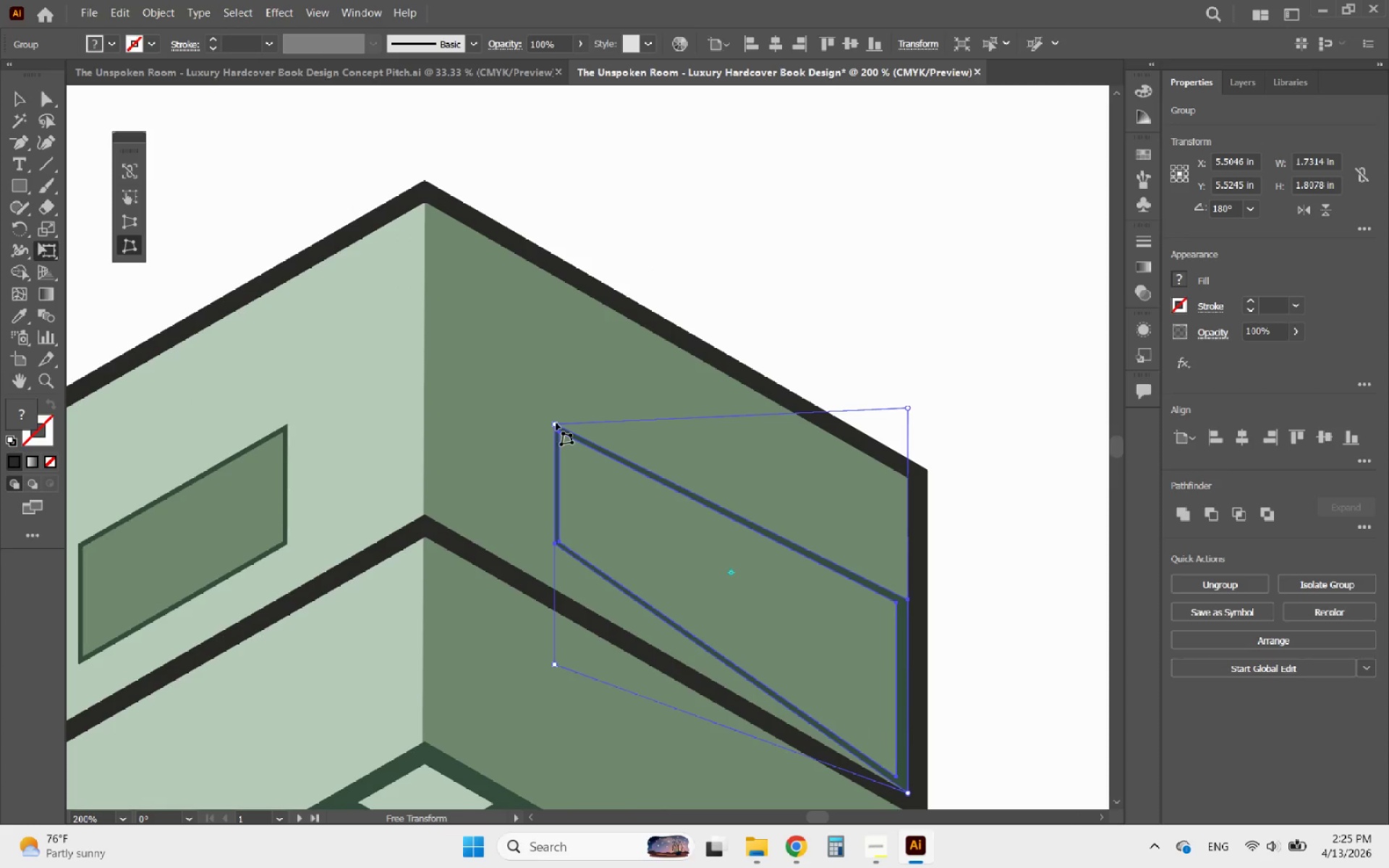 
left_click_drag(start_coordinate=[556, 423], to_coordinate=[669, 341])
 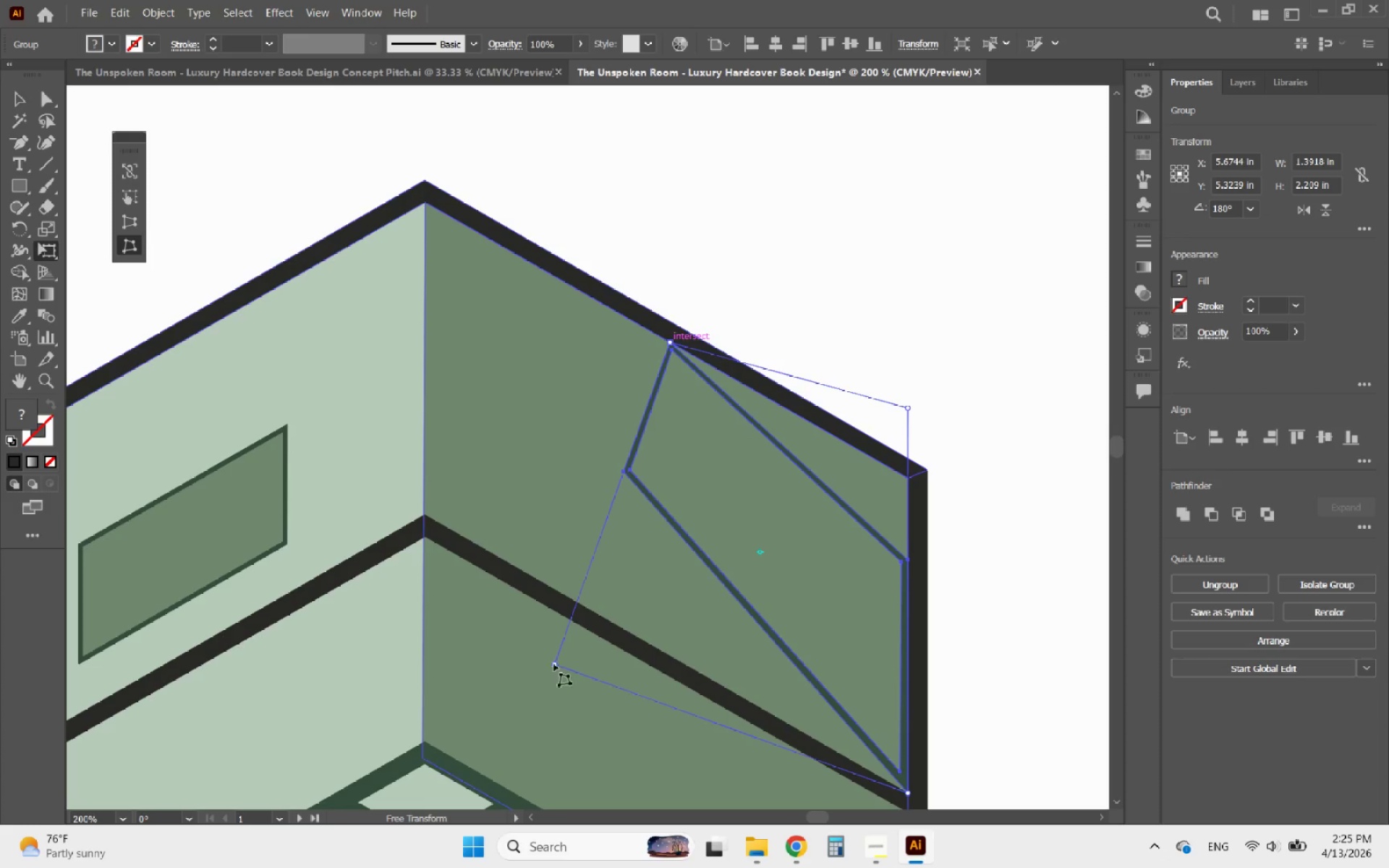 
left_click_drag(start_coordinate=[554, 664], to_coordinate=[638, 677])
 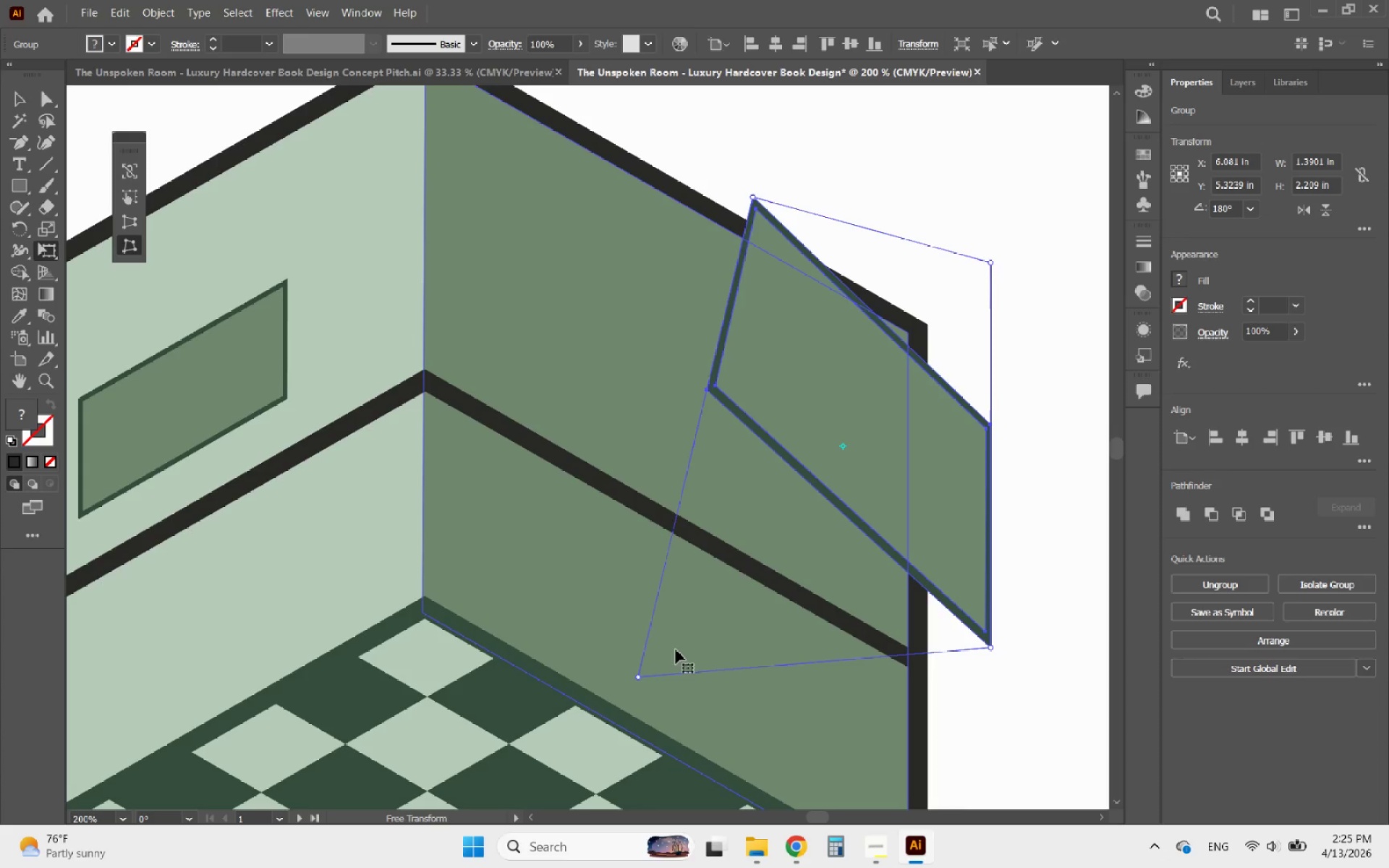 
key(Control+Z)
 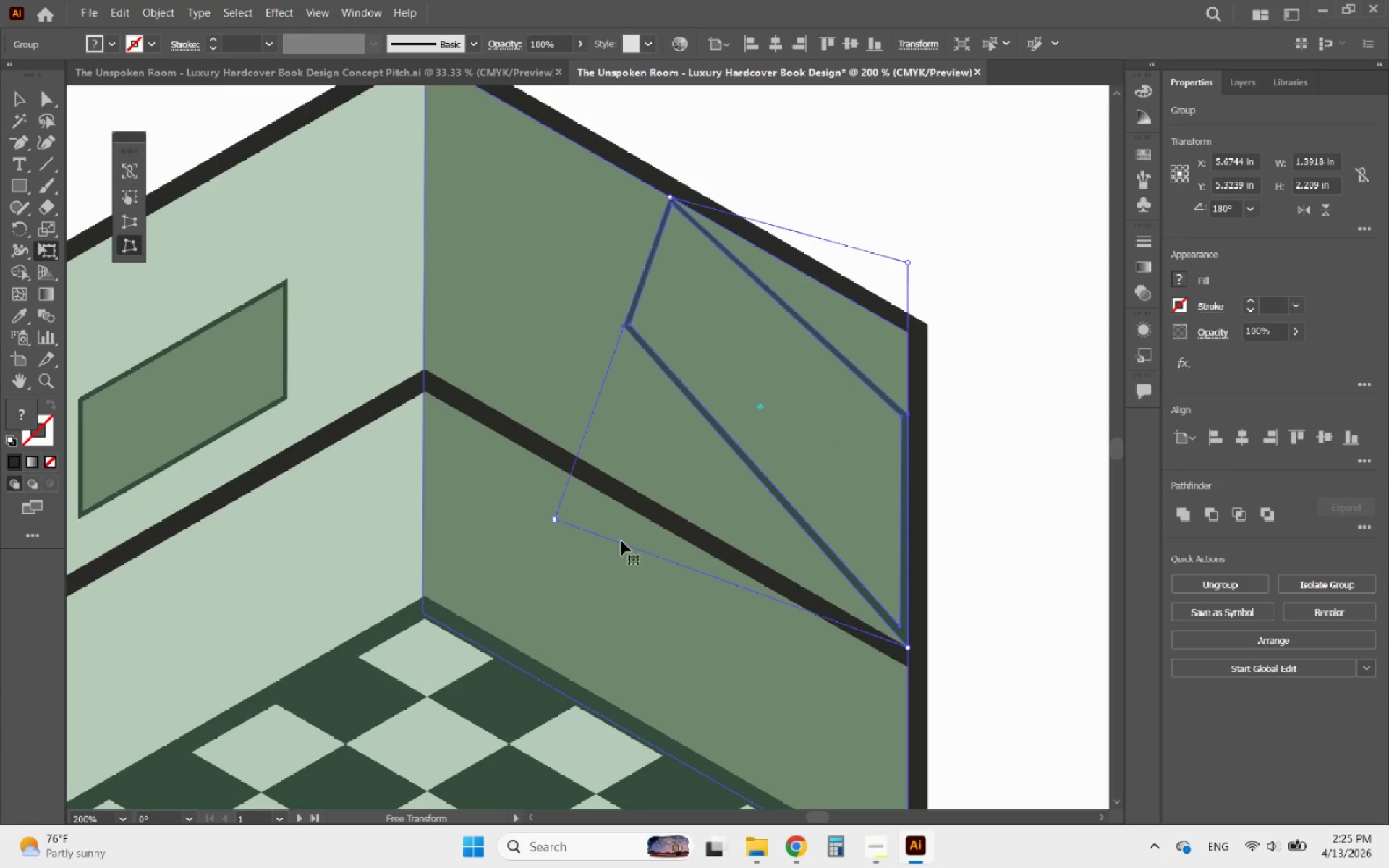 
wait(6.27)
 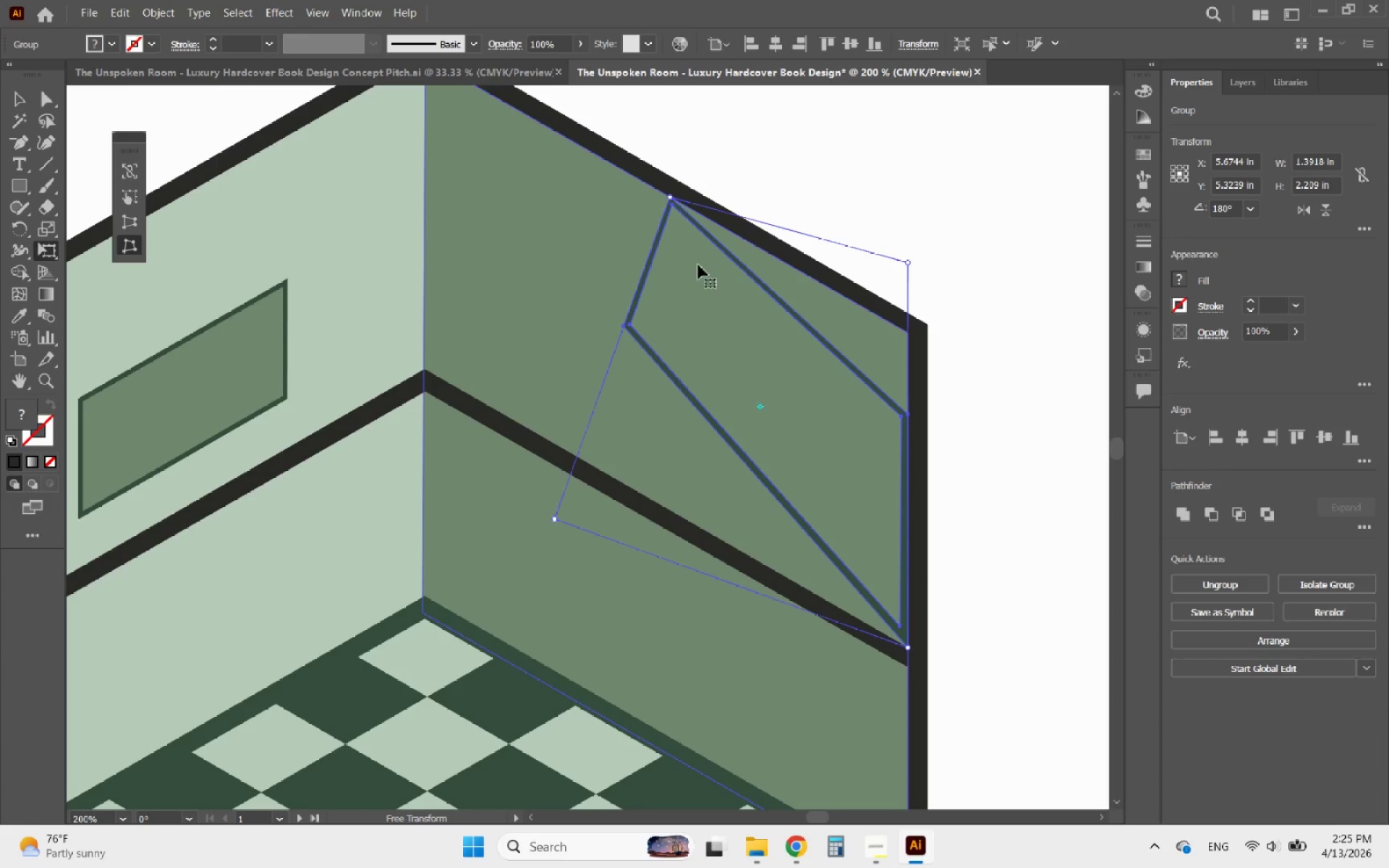 
left_click_drag(start_coordinate=[556, 522], to_coordinate=[641, 720])
 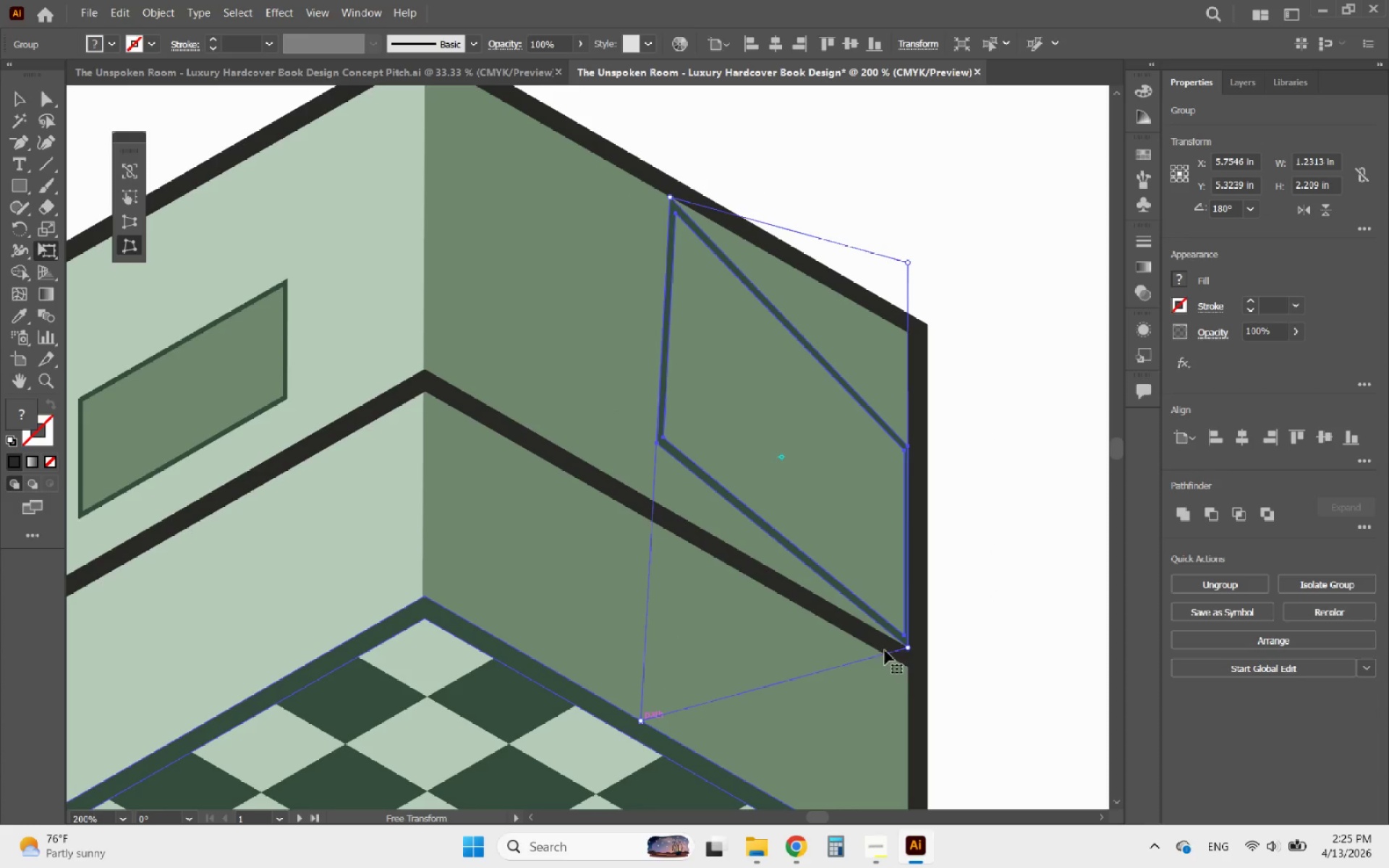 
hold_key(key=AltLeft, duration=0.91)
scroll: coordinate [757, 521], scroll_direction: none, amount: 0.0
 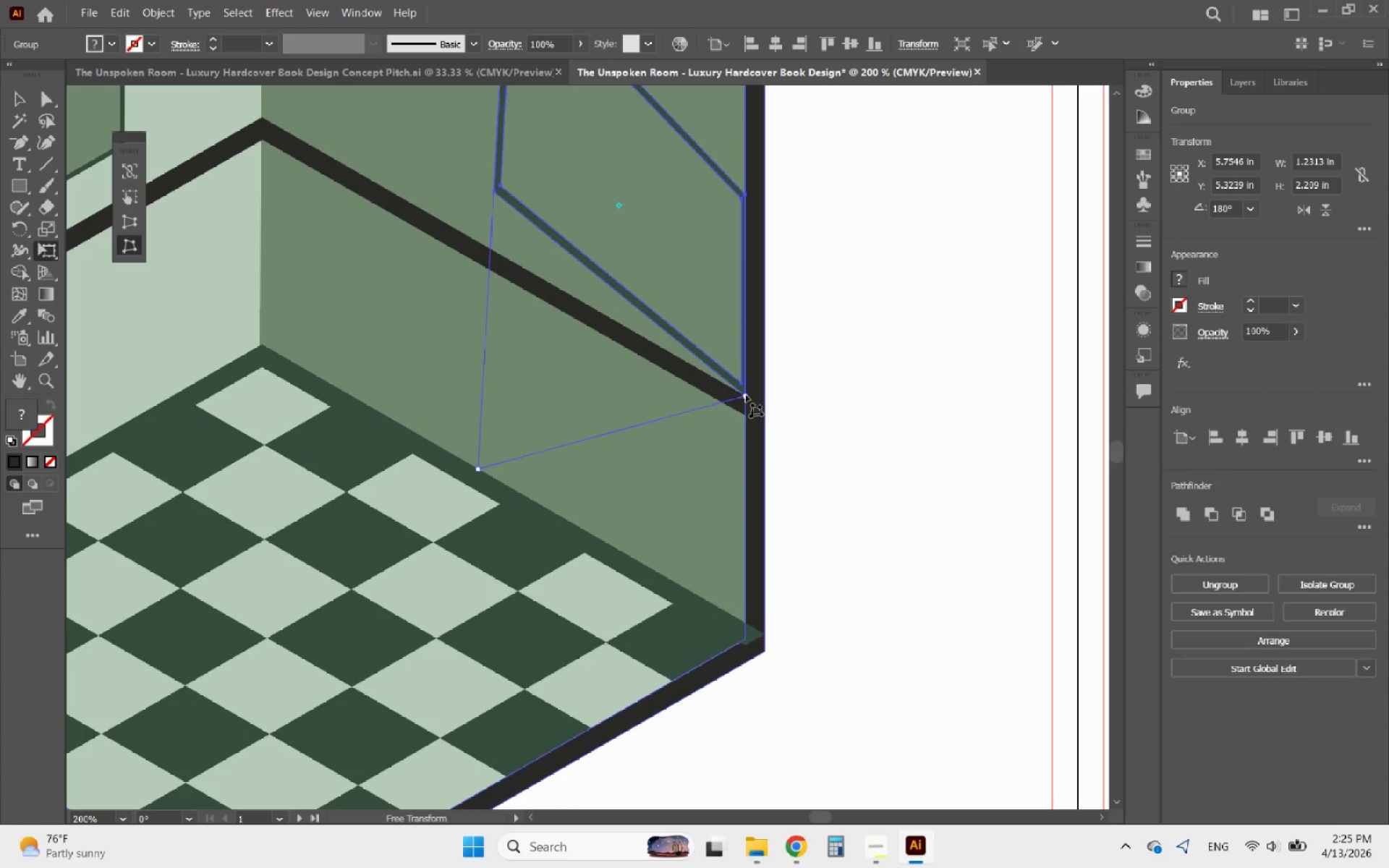 
left_click_drag(start_coordinate=[747, 395], to_coordinate=[744, 624])
 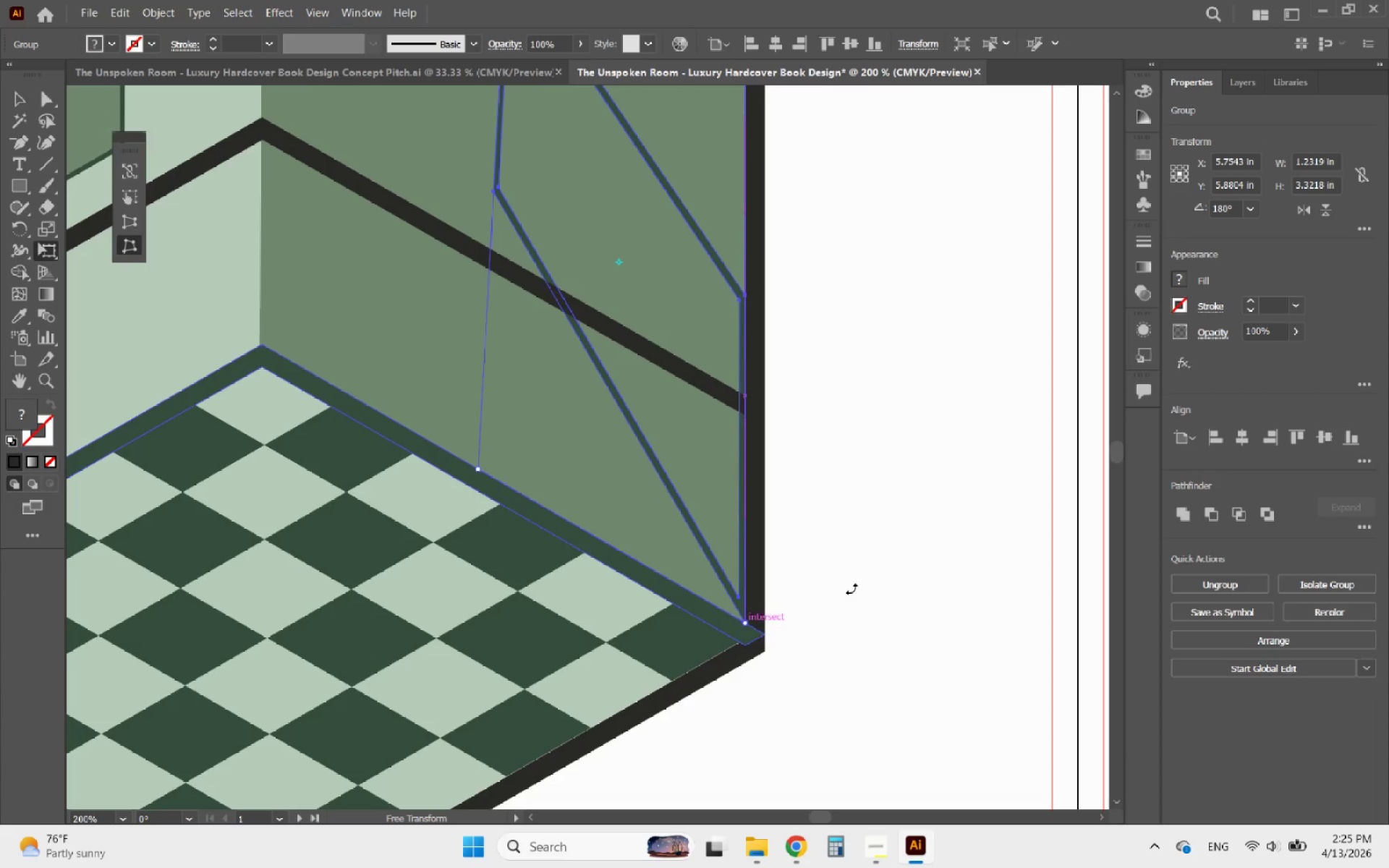 
key(Control+Z)
 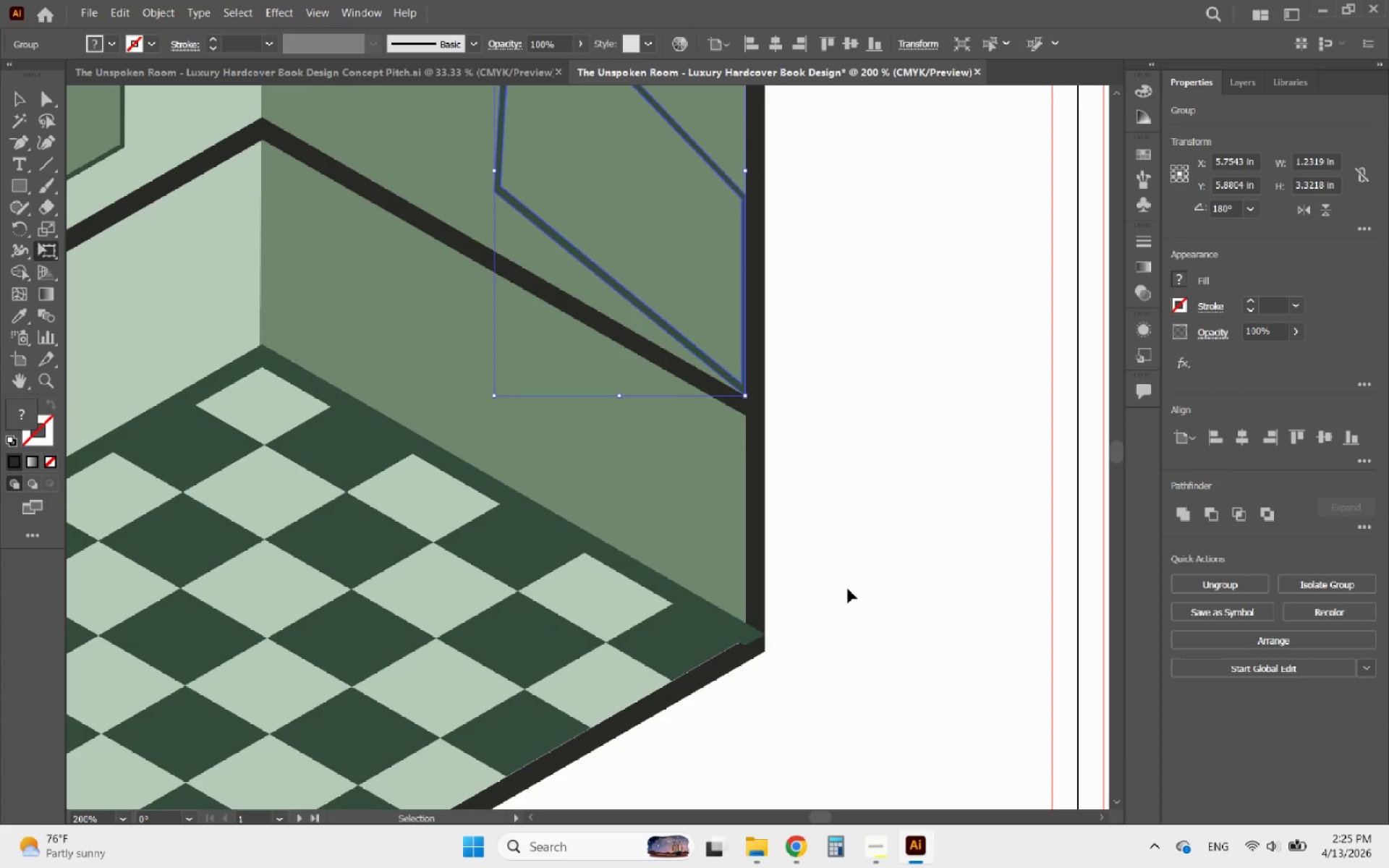 
key(Control+Z)
 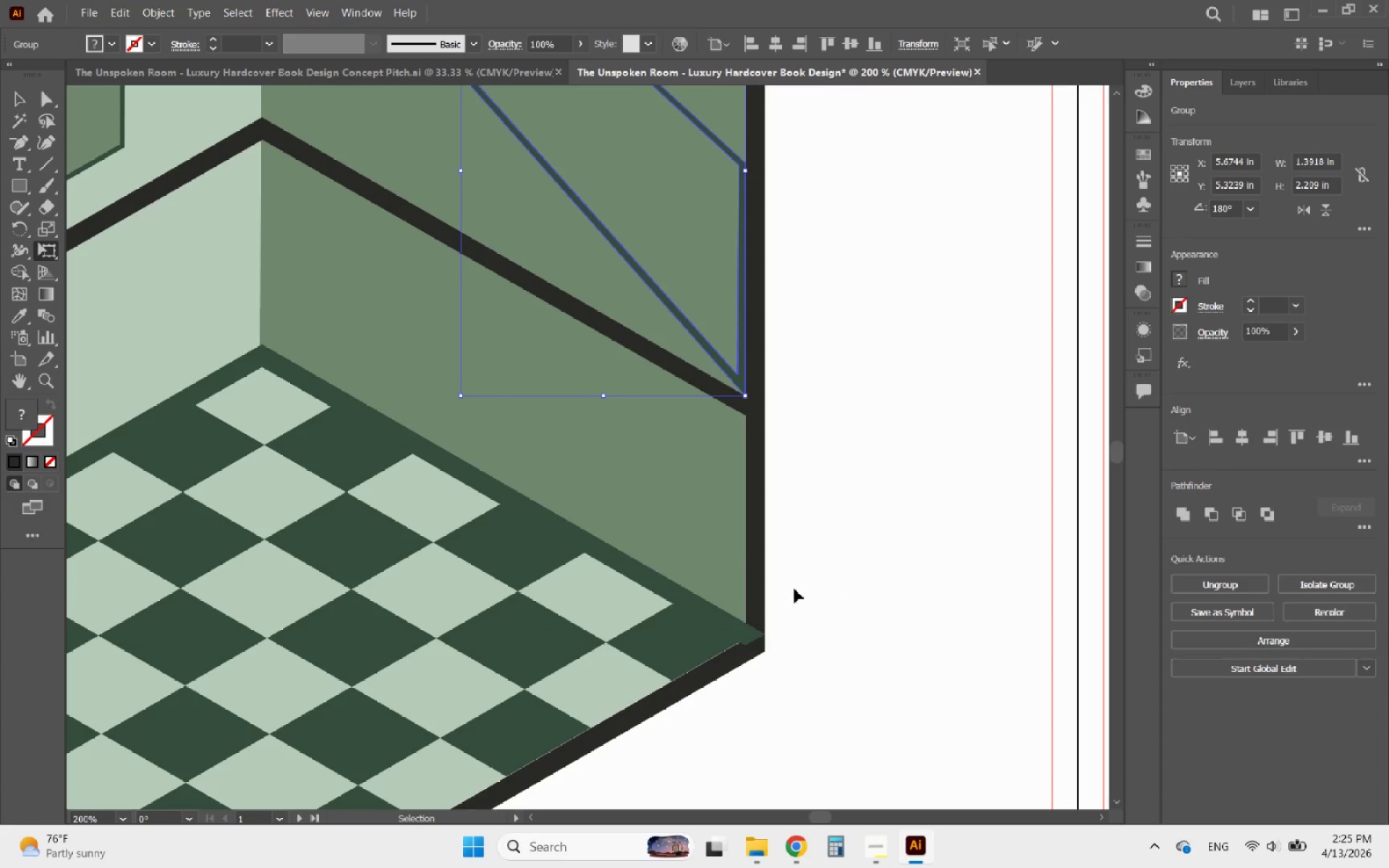 
key(Control+Z)
 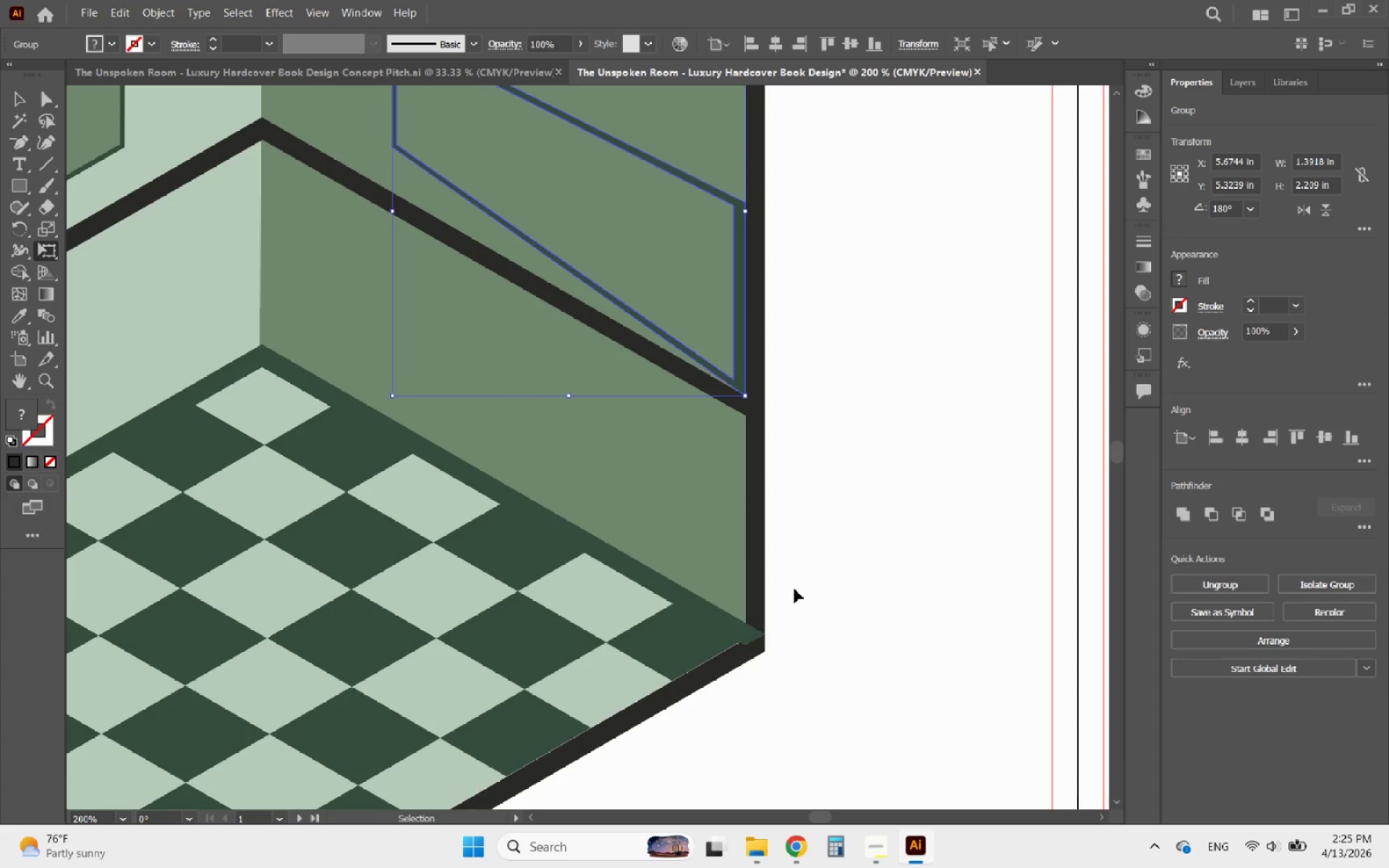 
key(Control+Z)
 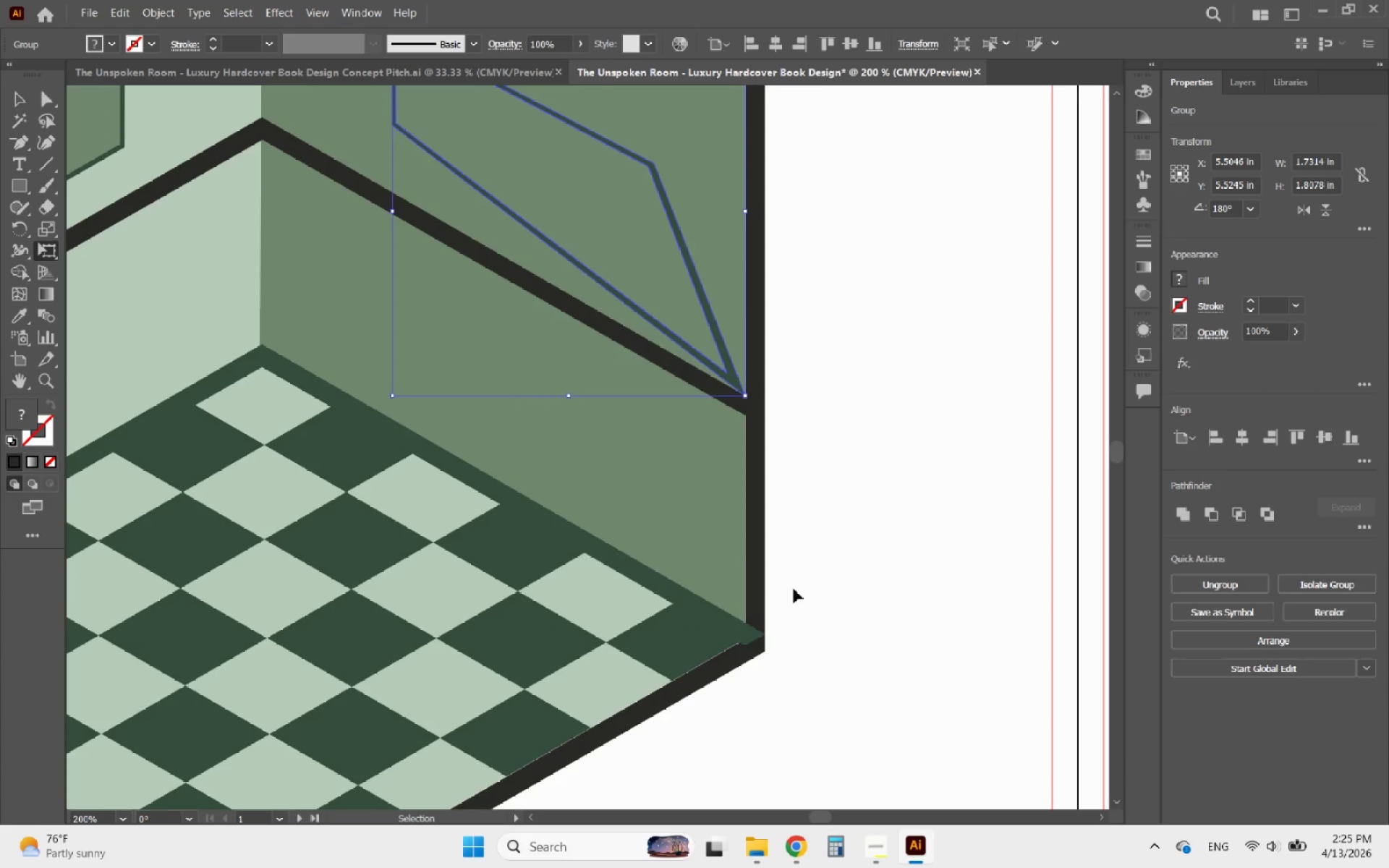 
key(Control+Z)
 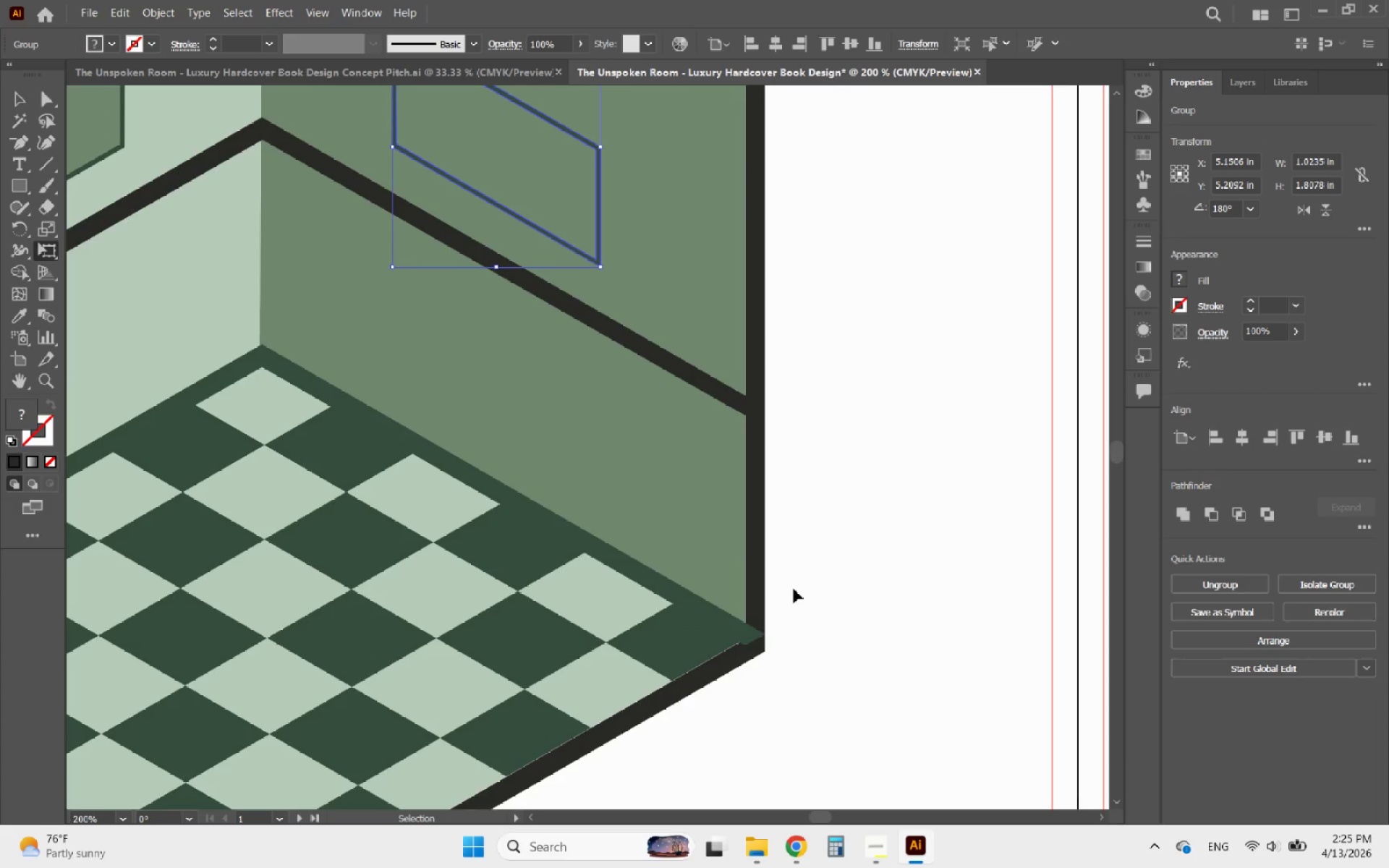 
key(Control+Z)
 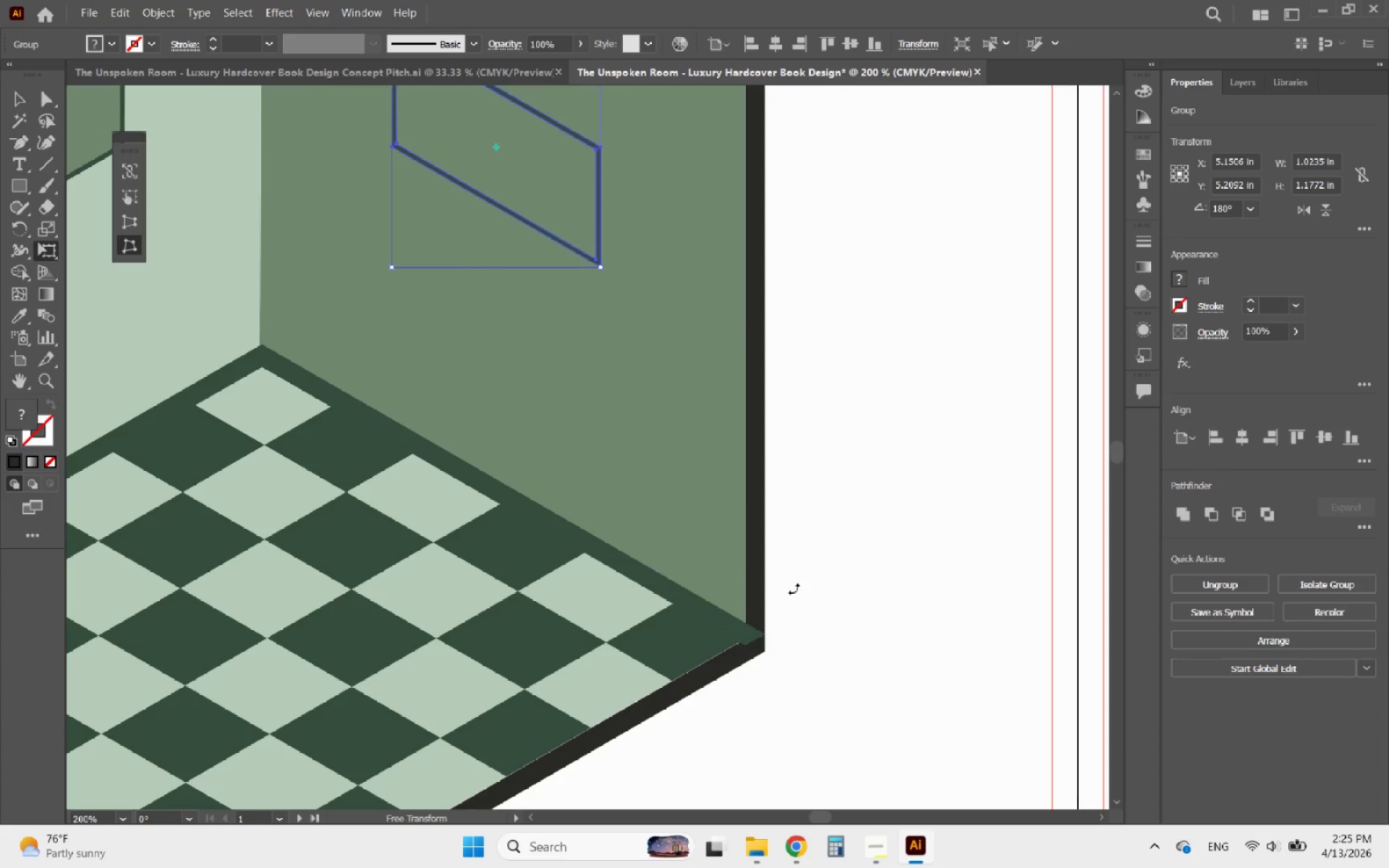 
hold_key(key=AltLeft, duration=0.91)
scroll: coordinate [761, 559], scroll_direction: down, amount: 2.0
 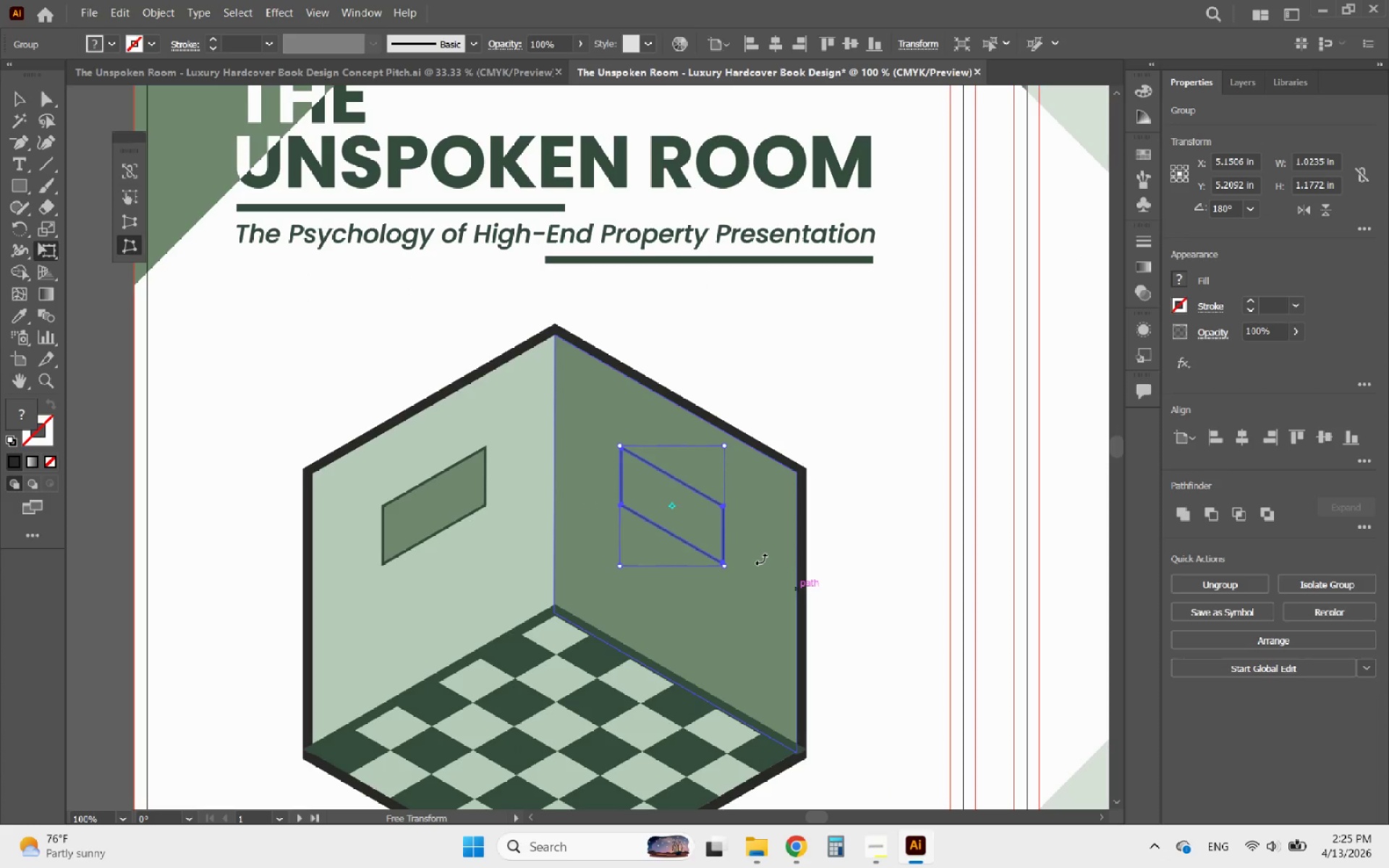 
key(Delete)
 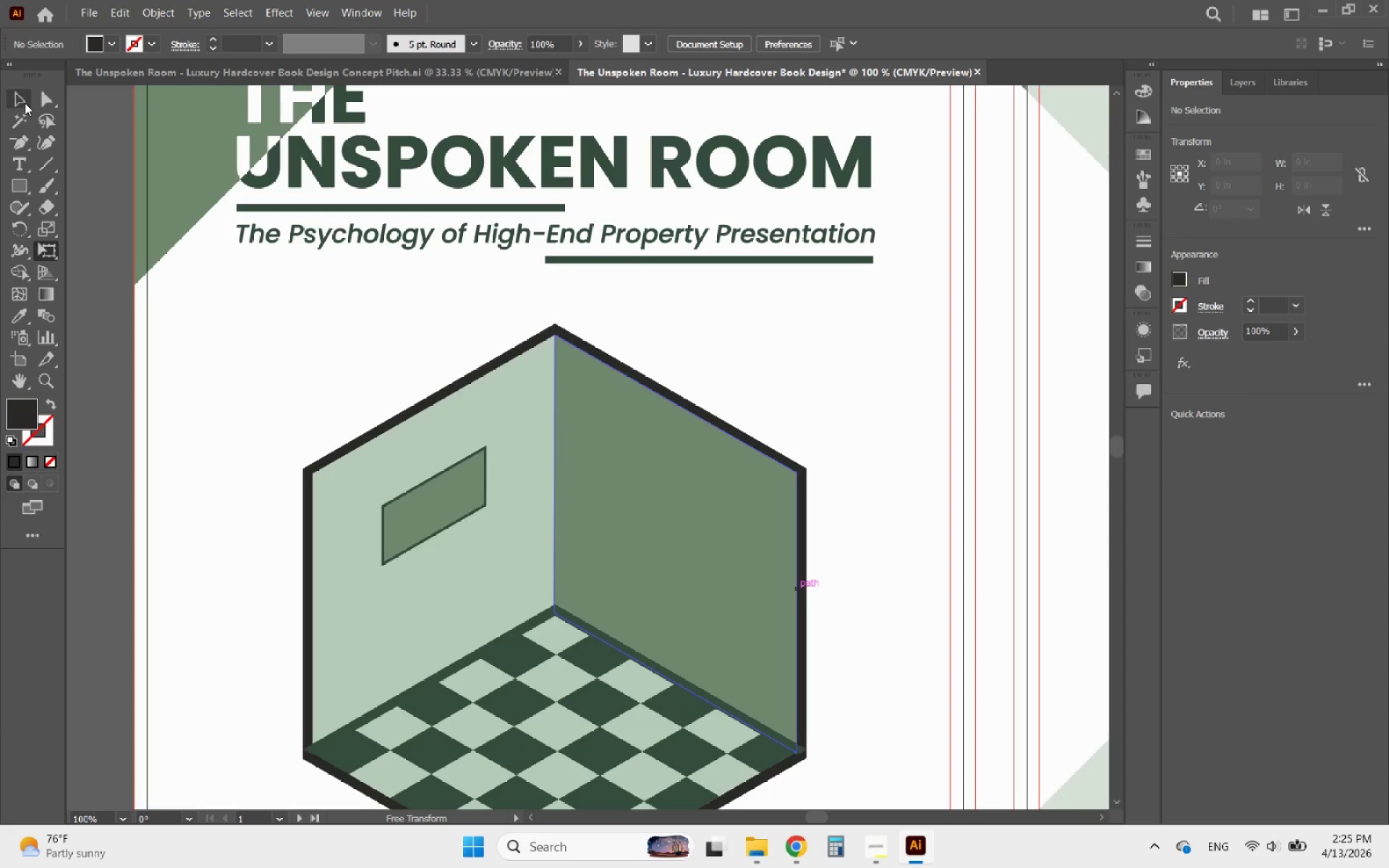 
left_click([23, 97])
 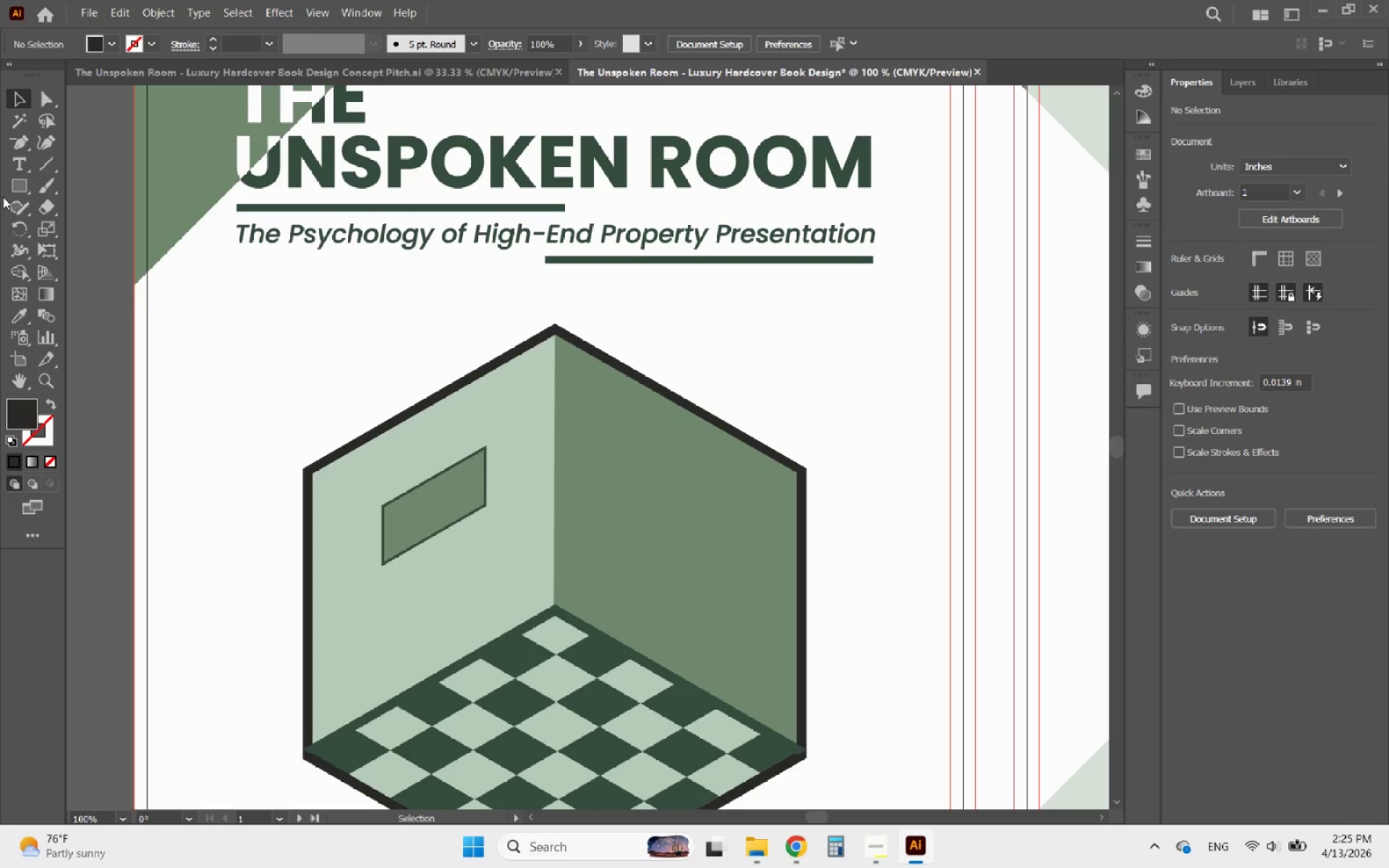 
double_click([19, 183])
 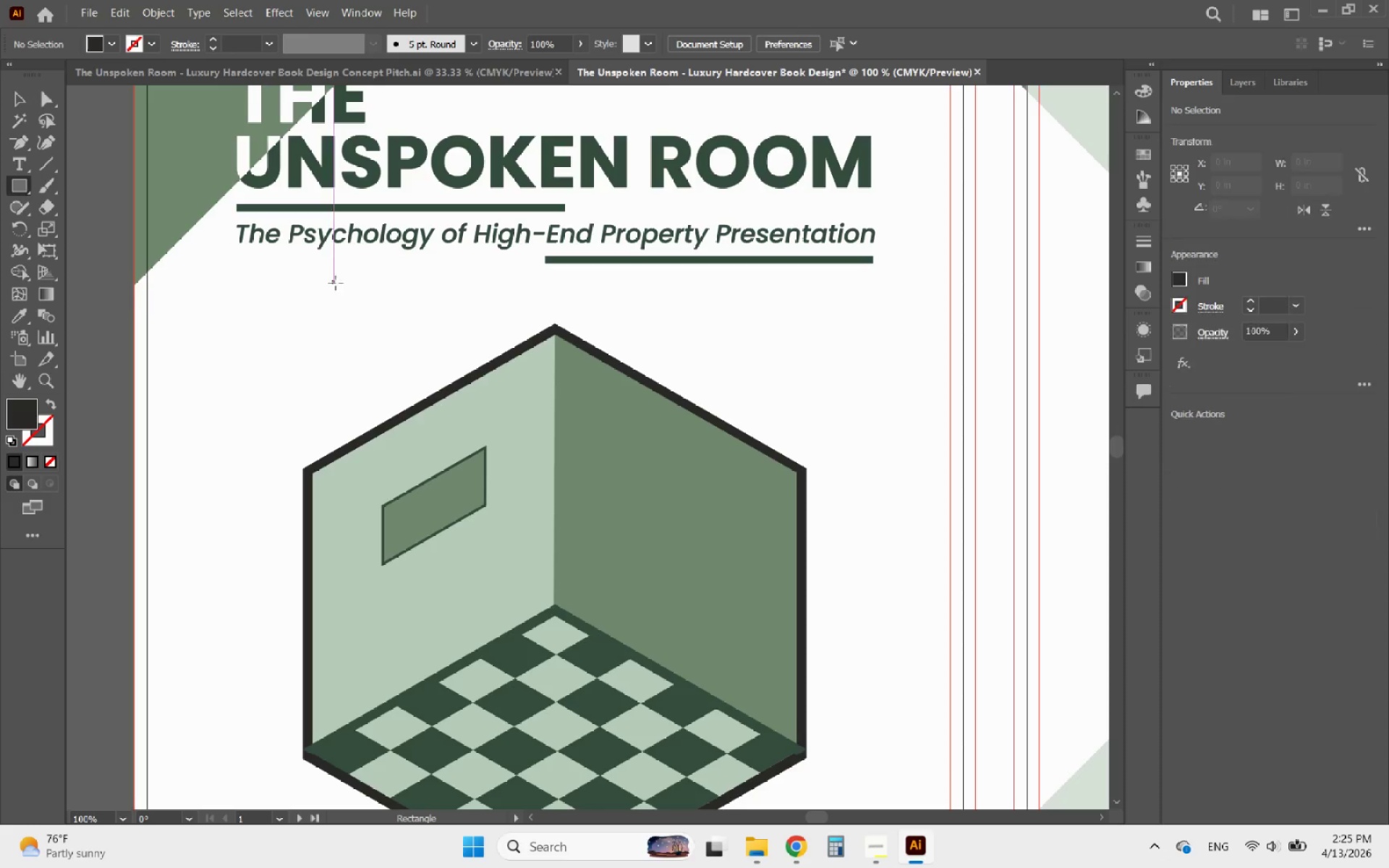 
hold_key(key=AltLeft, duration=0.42)
scroll: coordinate [347, 323], scroll_direction: up, amount: 1.0
 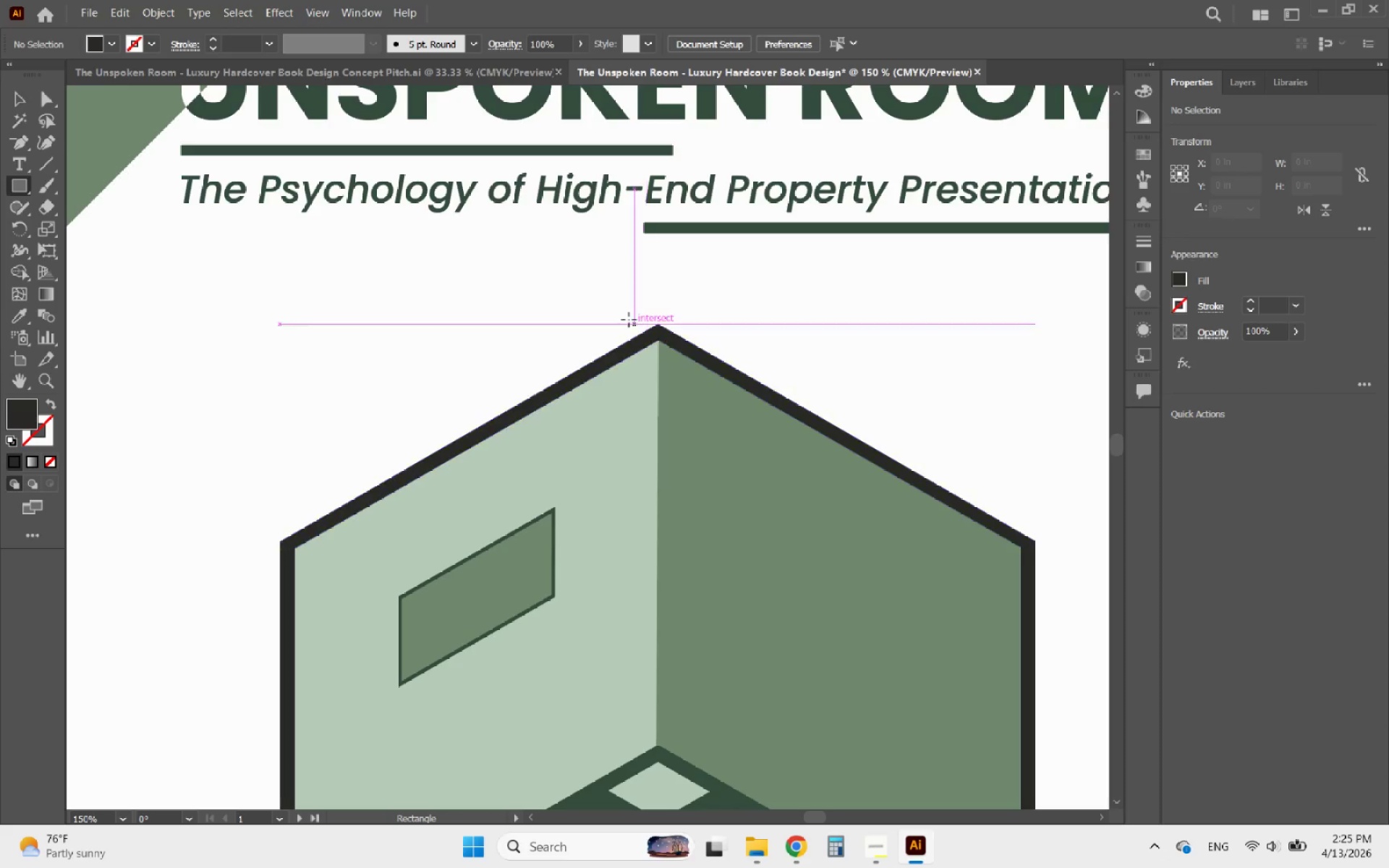 
left_click_drag(start_coordinate=[572, 276], to_coordinate=[755, 495])
 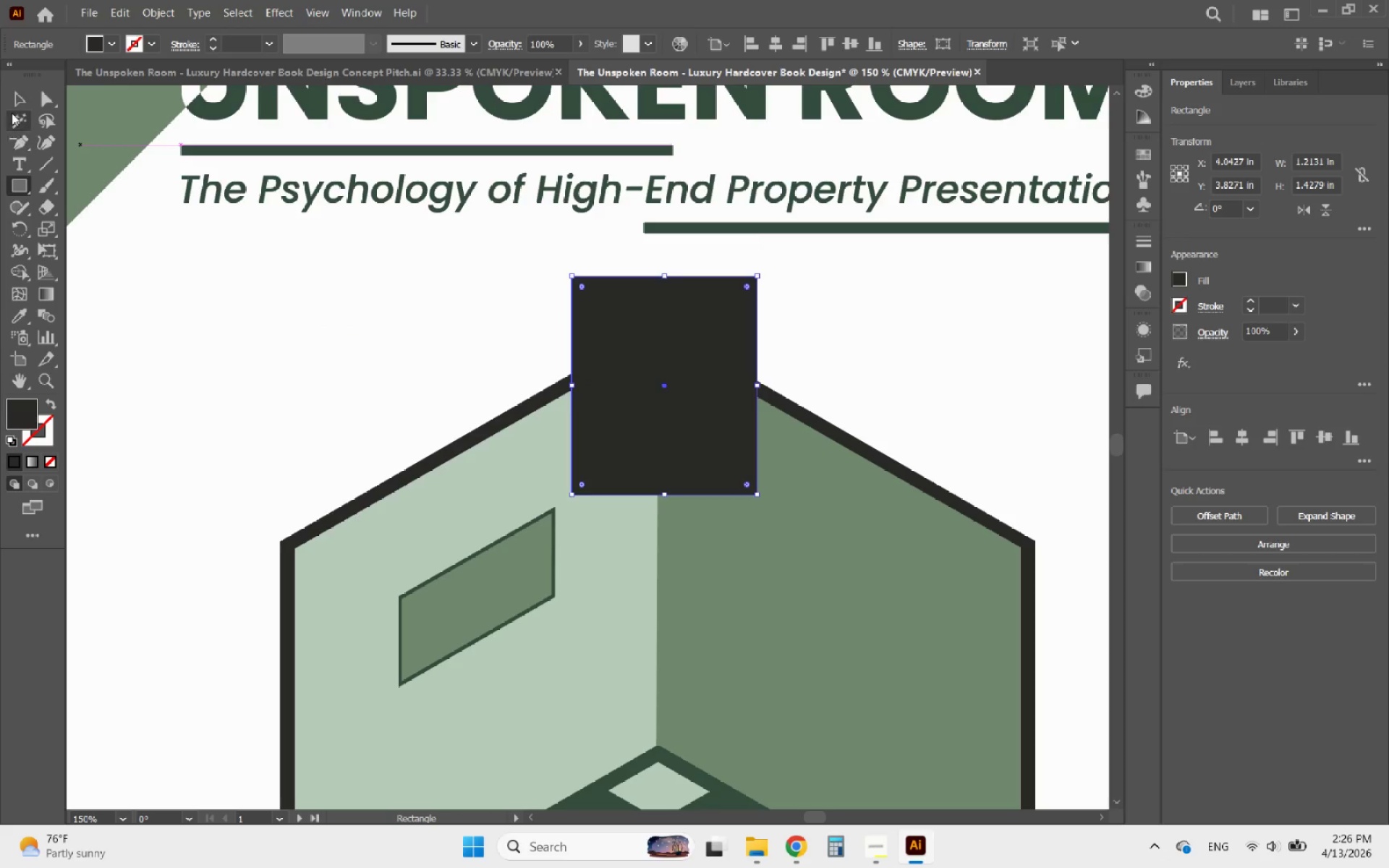 
left_click([12, 93])
 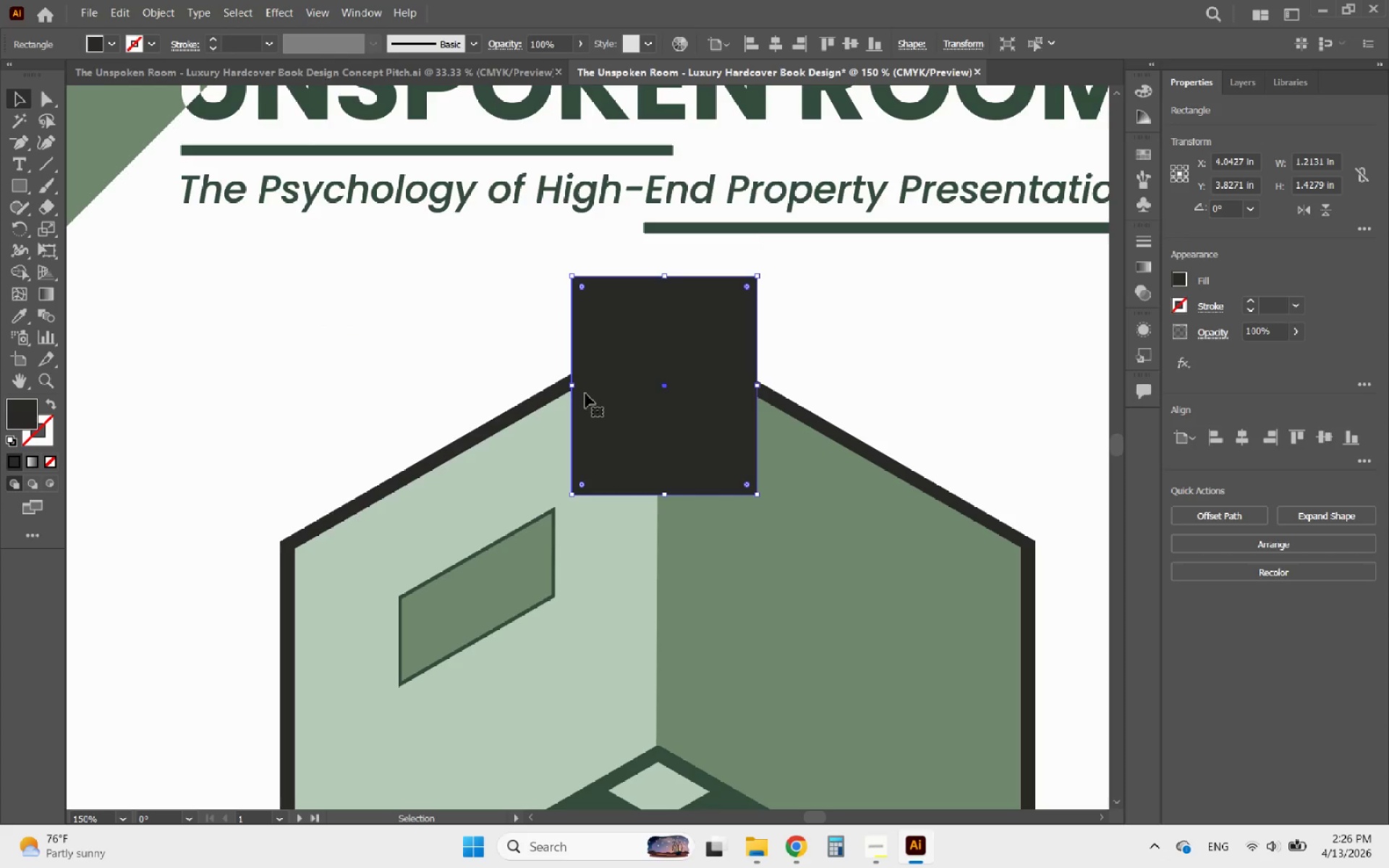 
hold_key(key=AltLeft, duration=0.75)
scroll: coordinate [628, 467], scroll_direction: down, amount: 2.0
 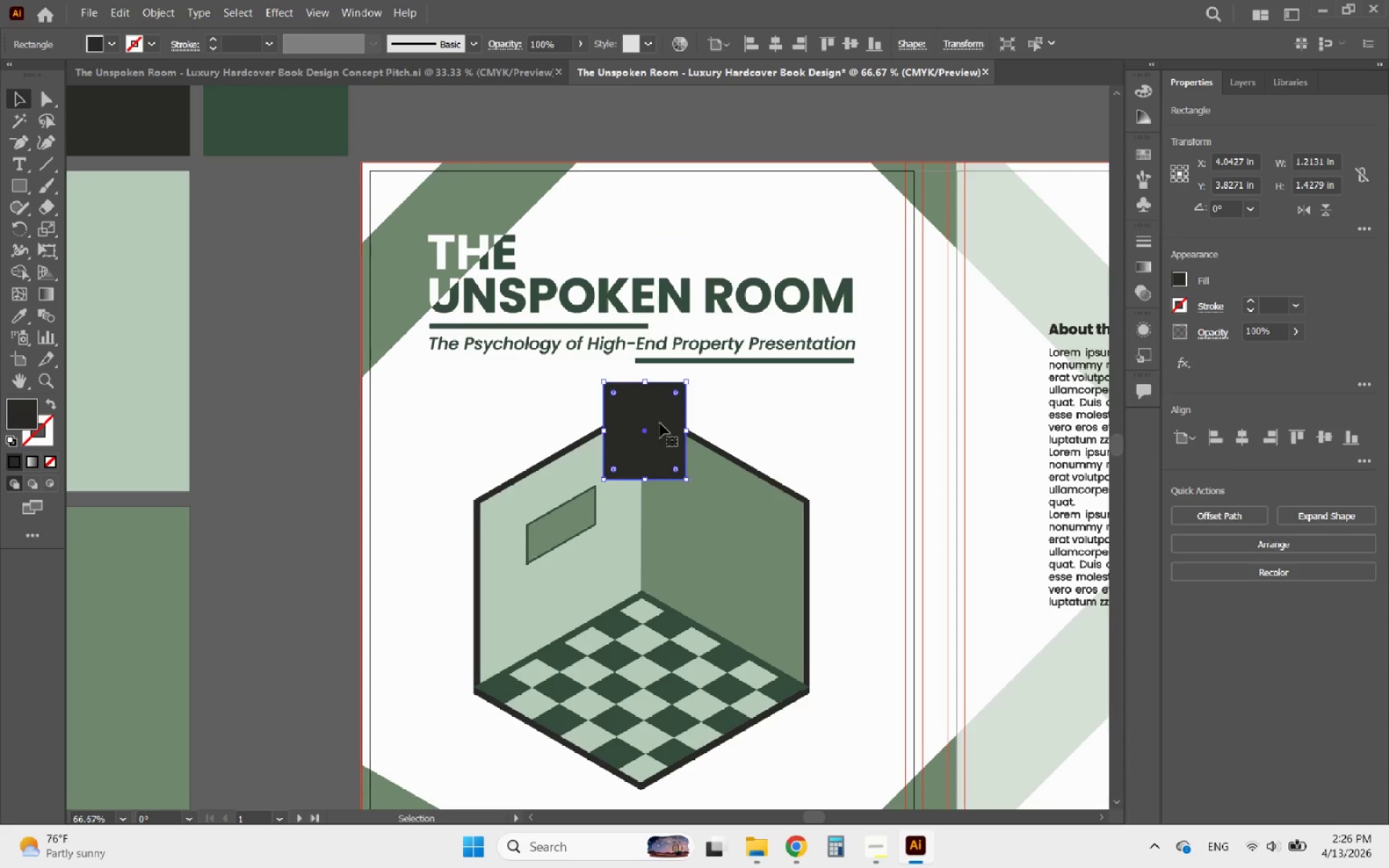 
left_click_drag(start_coordinate=[656, 404], to_coordinate=[859, 445])
 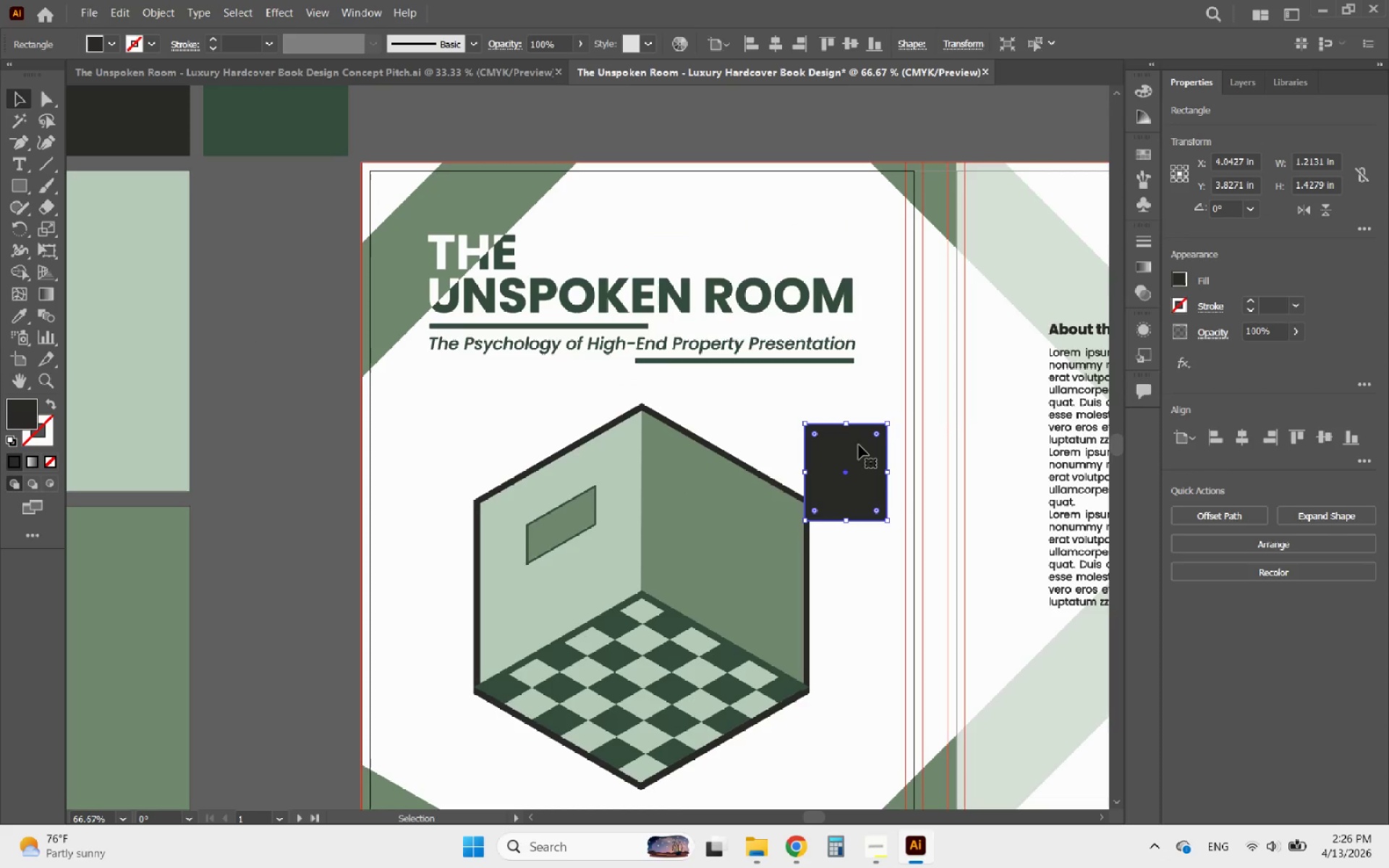 
hold_key(key=AltLeft, duration=3.67)
scroll: coordinate [788, 240], scroll_direction: up, amount: 4.0
 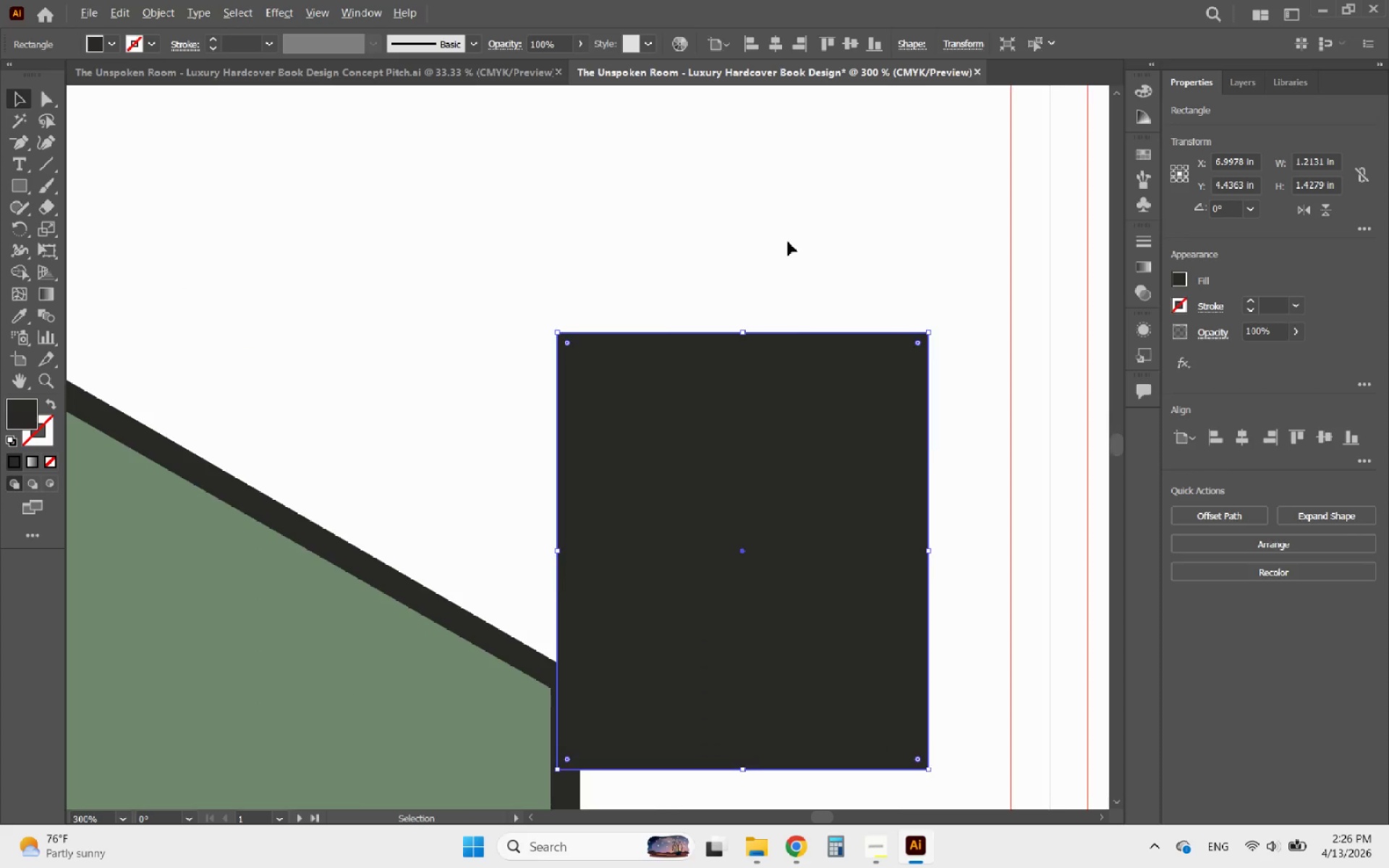 
scroll: coordinate [790, 257], scroll_direction: down, amount: 3.0
 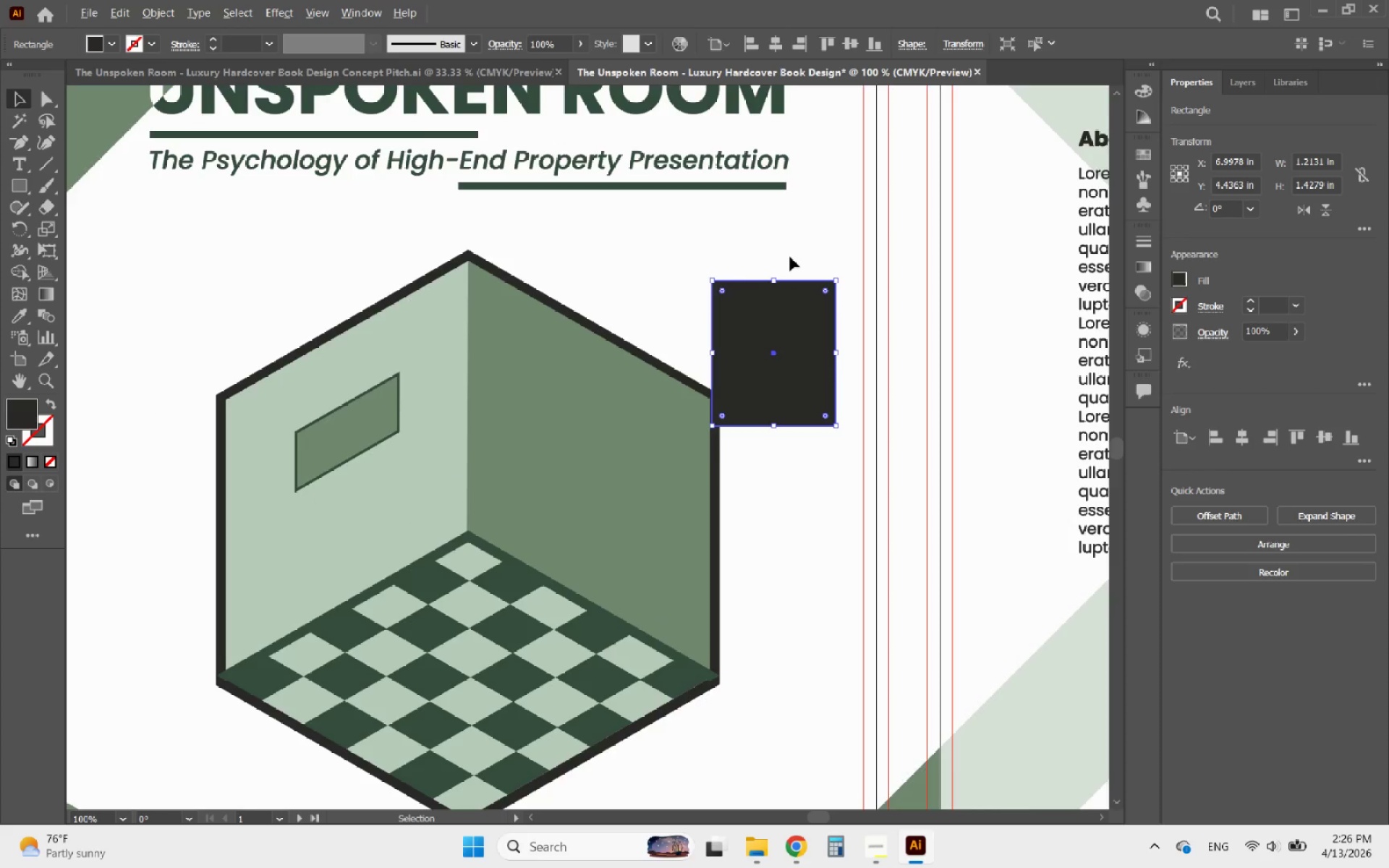 
scroll: coordinate [802, 333], scroll_direction: up, amount: 3.0
 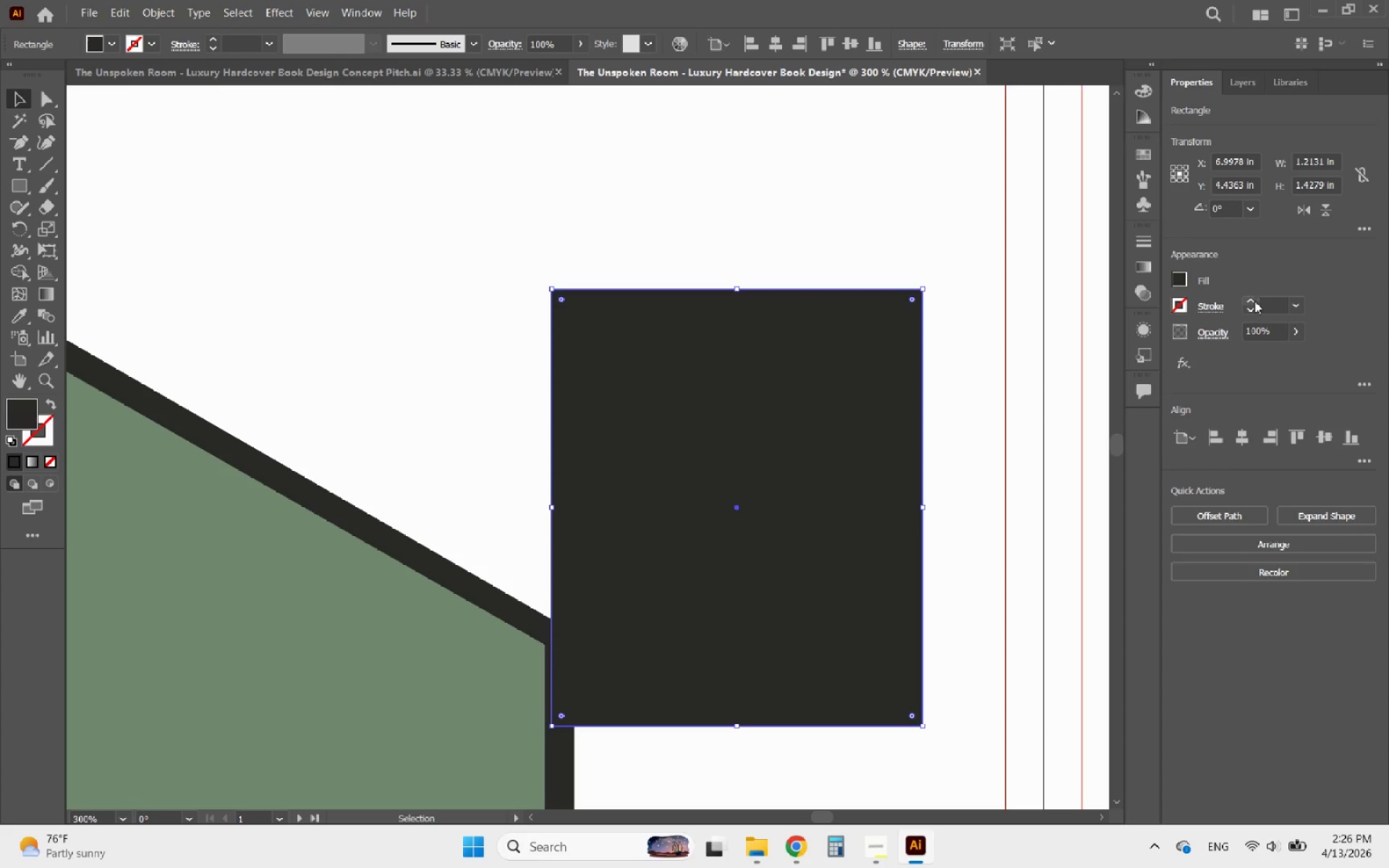 
double_click([1254, 301])
 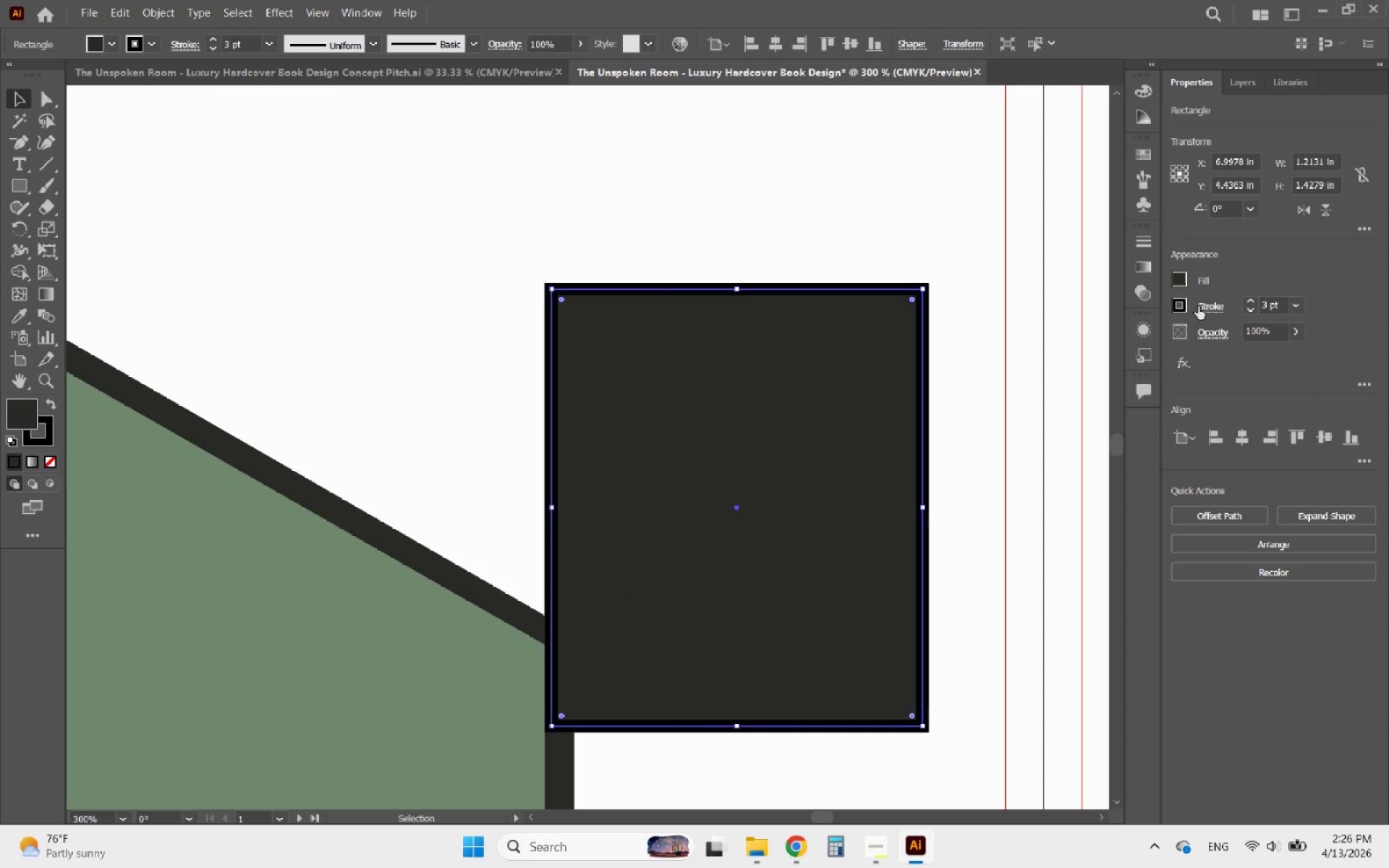 
left_click([1178, 281])
 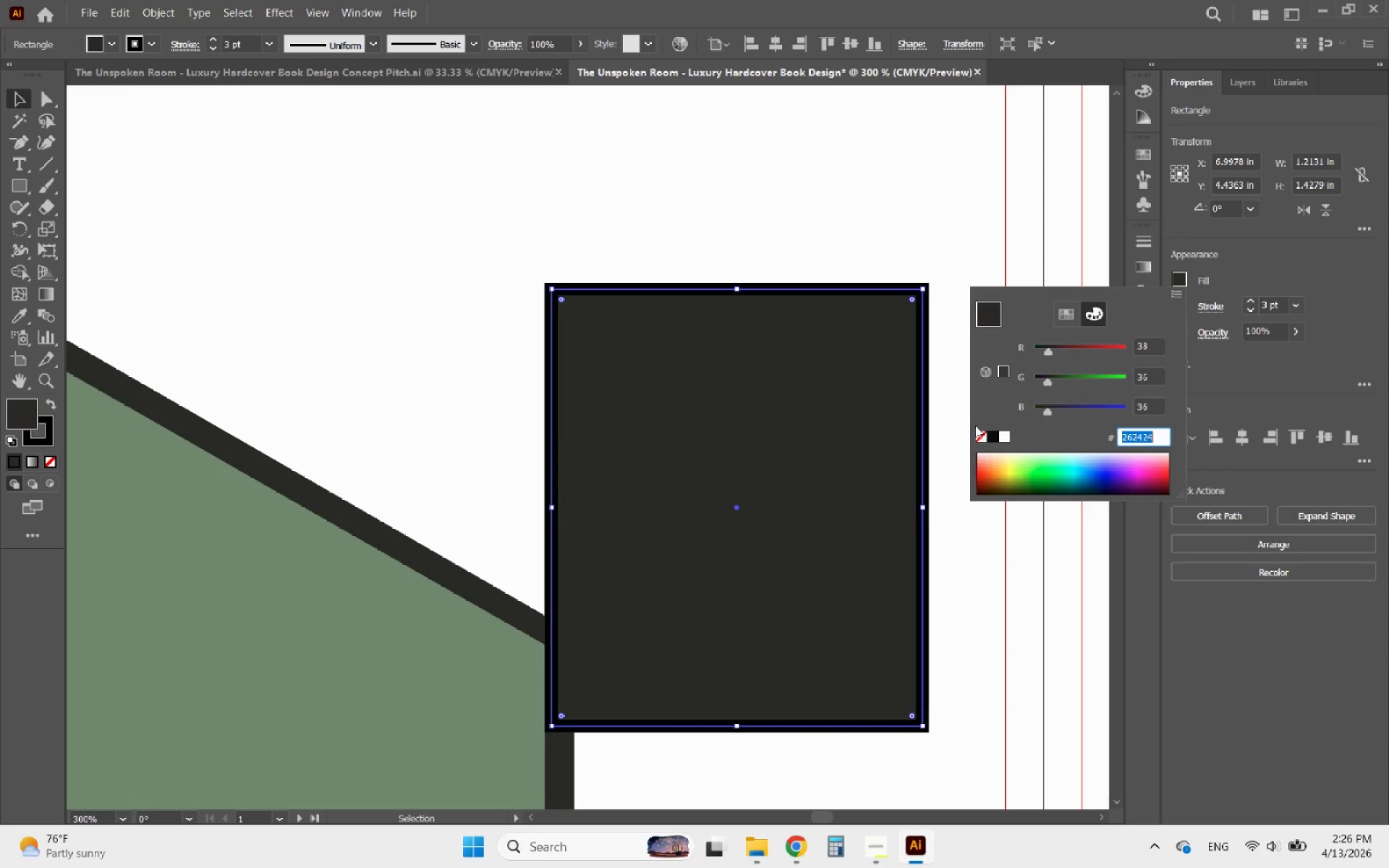 
left_click([980, 441])
 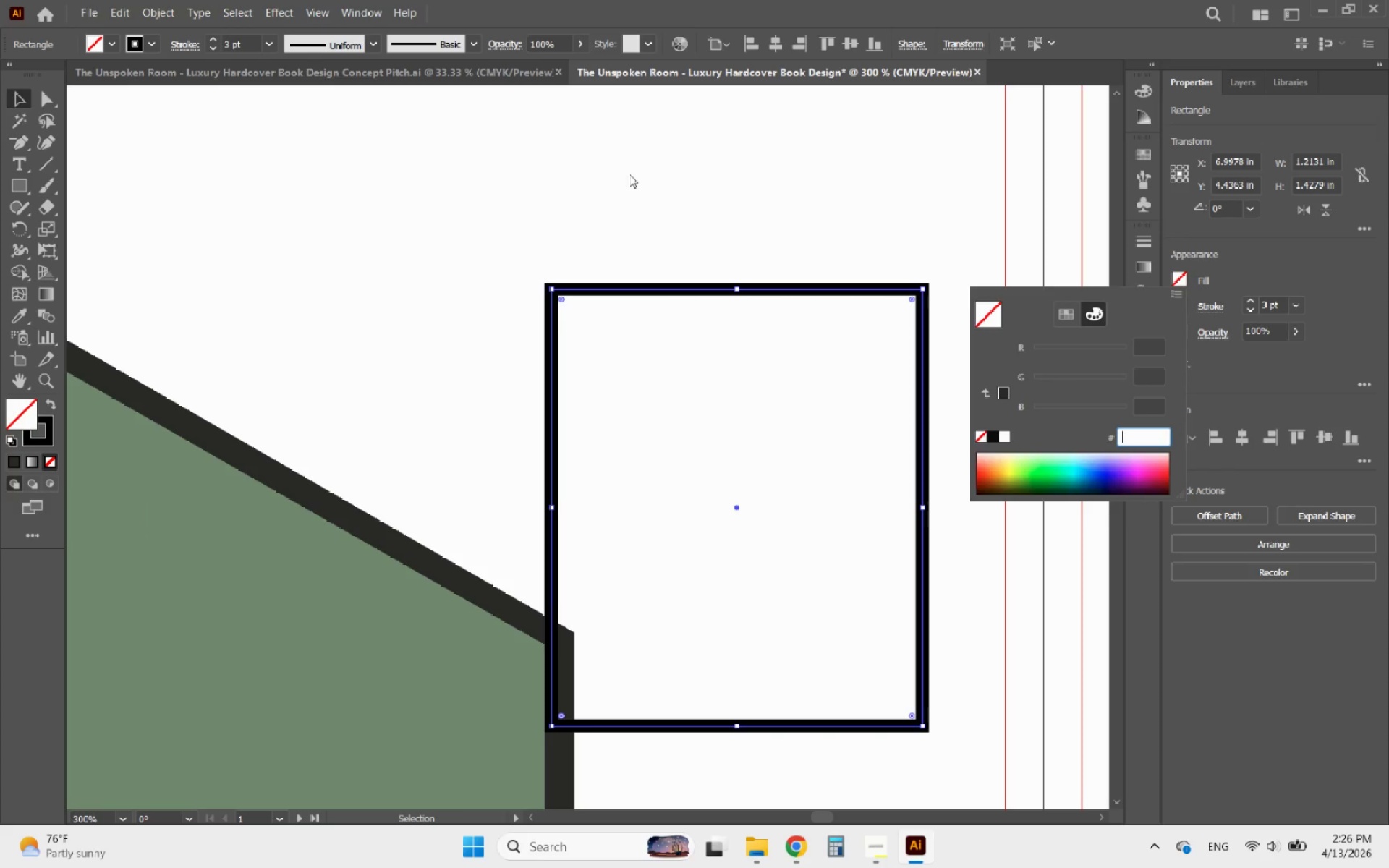 
left_click([616, 164])
 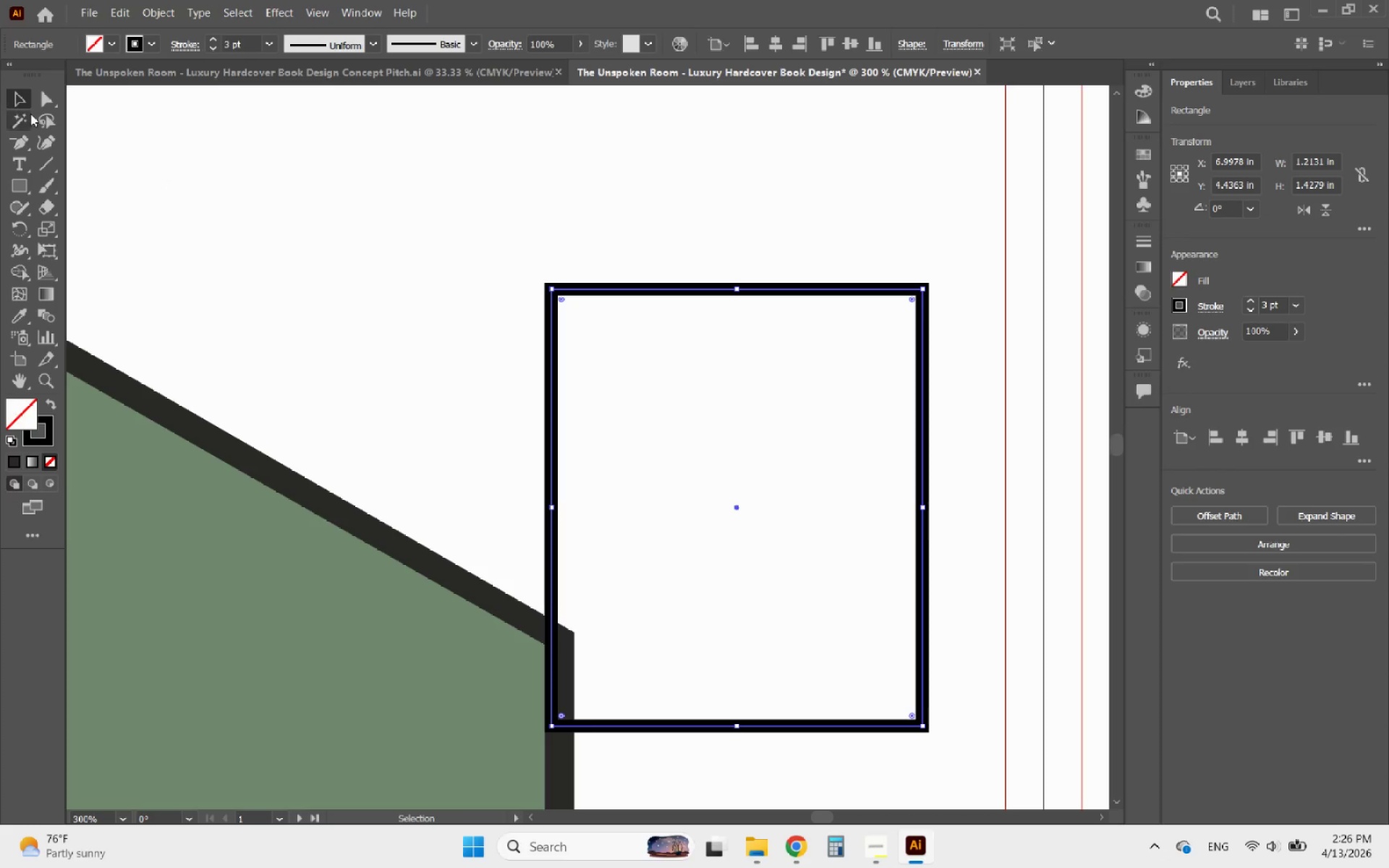 
left_click([20, 141])
 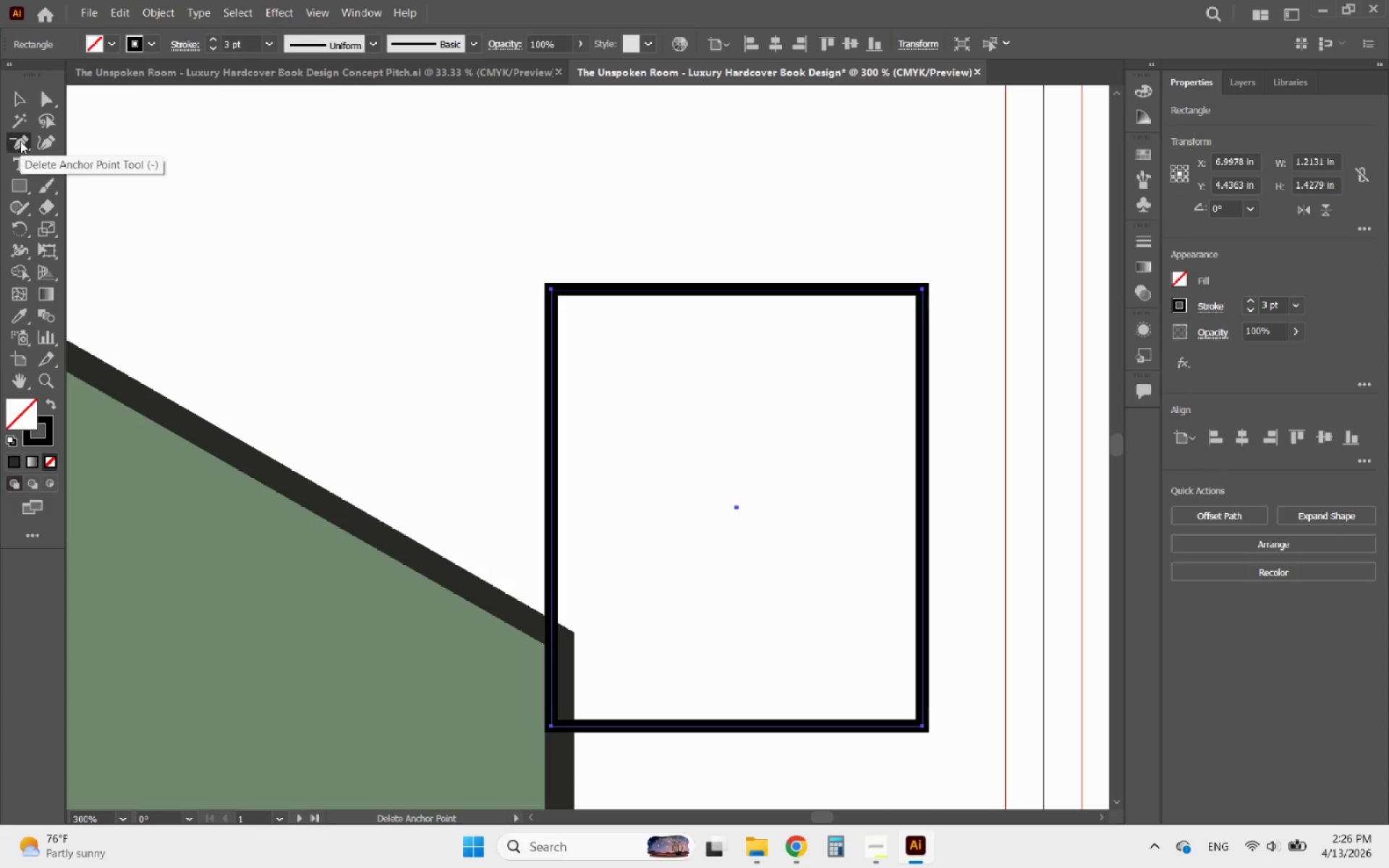 
right_click([20, 141])
 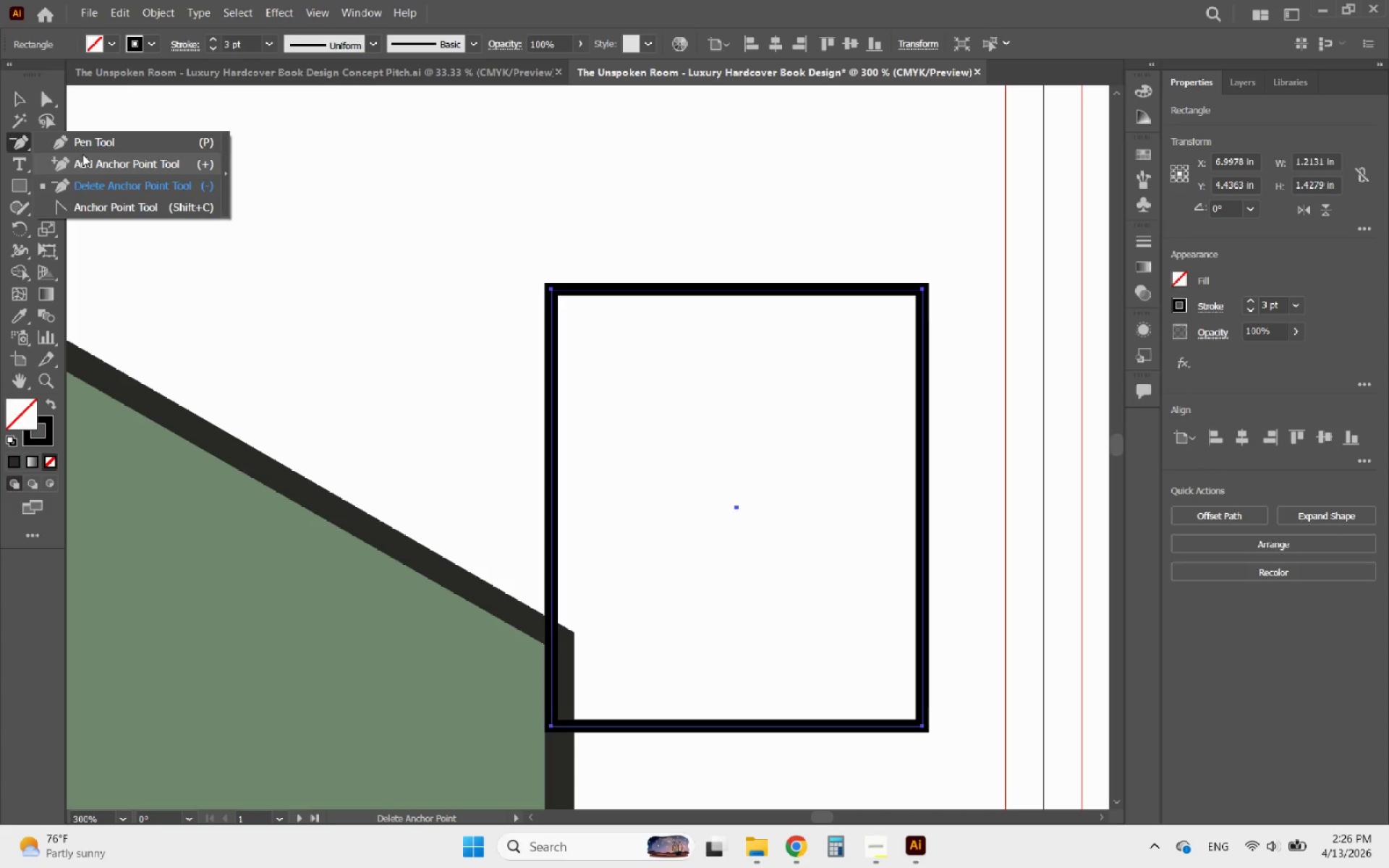 
left_click([99, 137])
 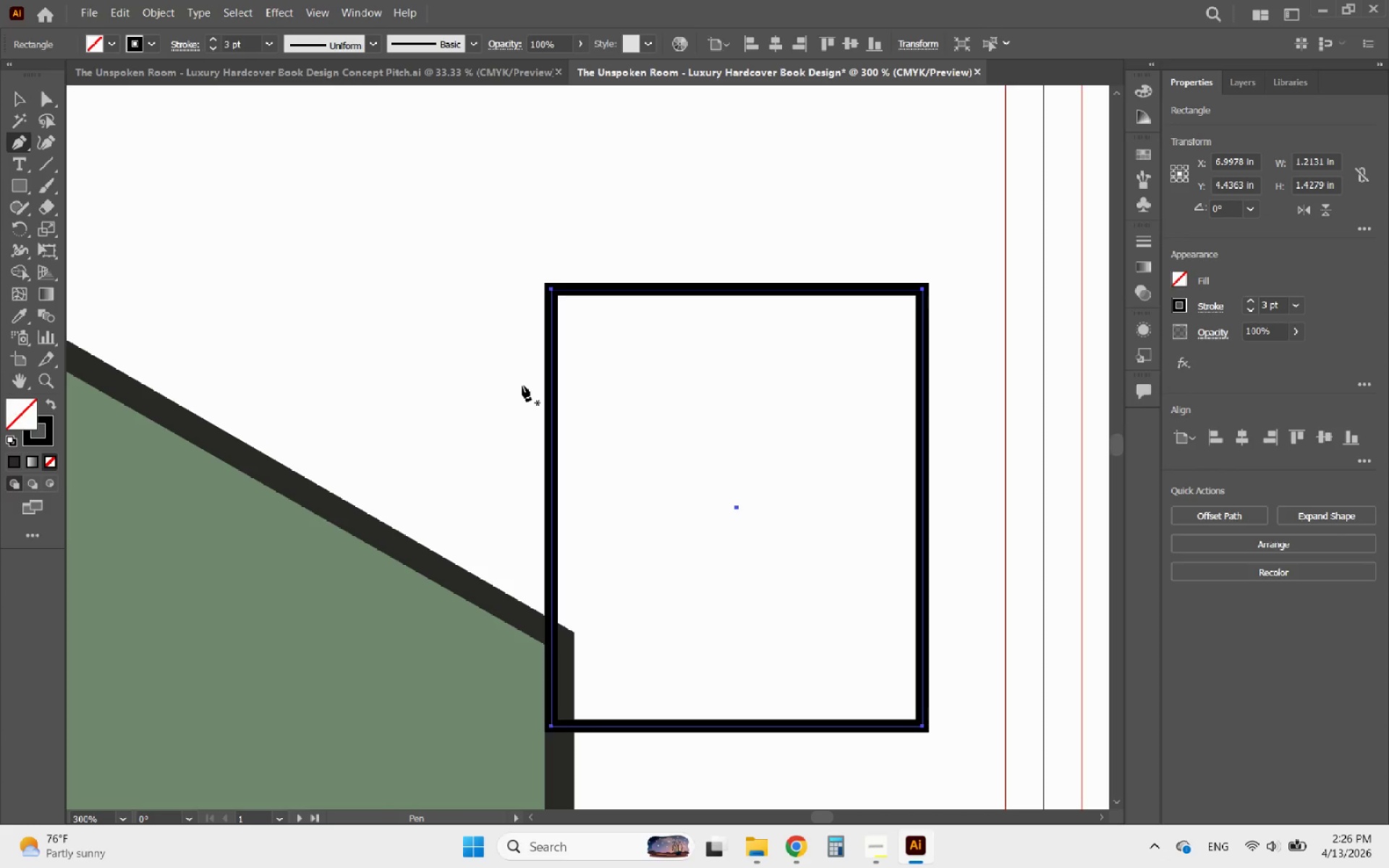 
left_click([522, 386])
 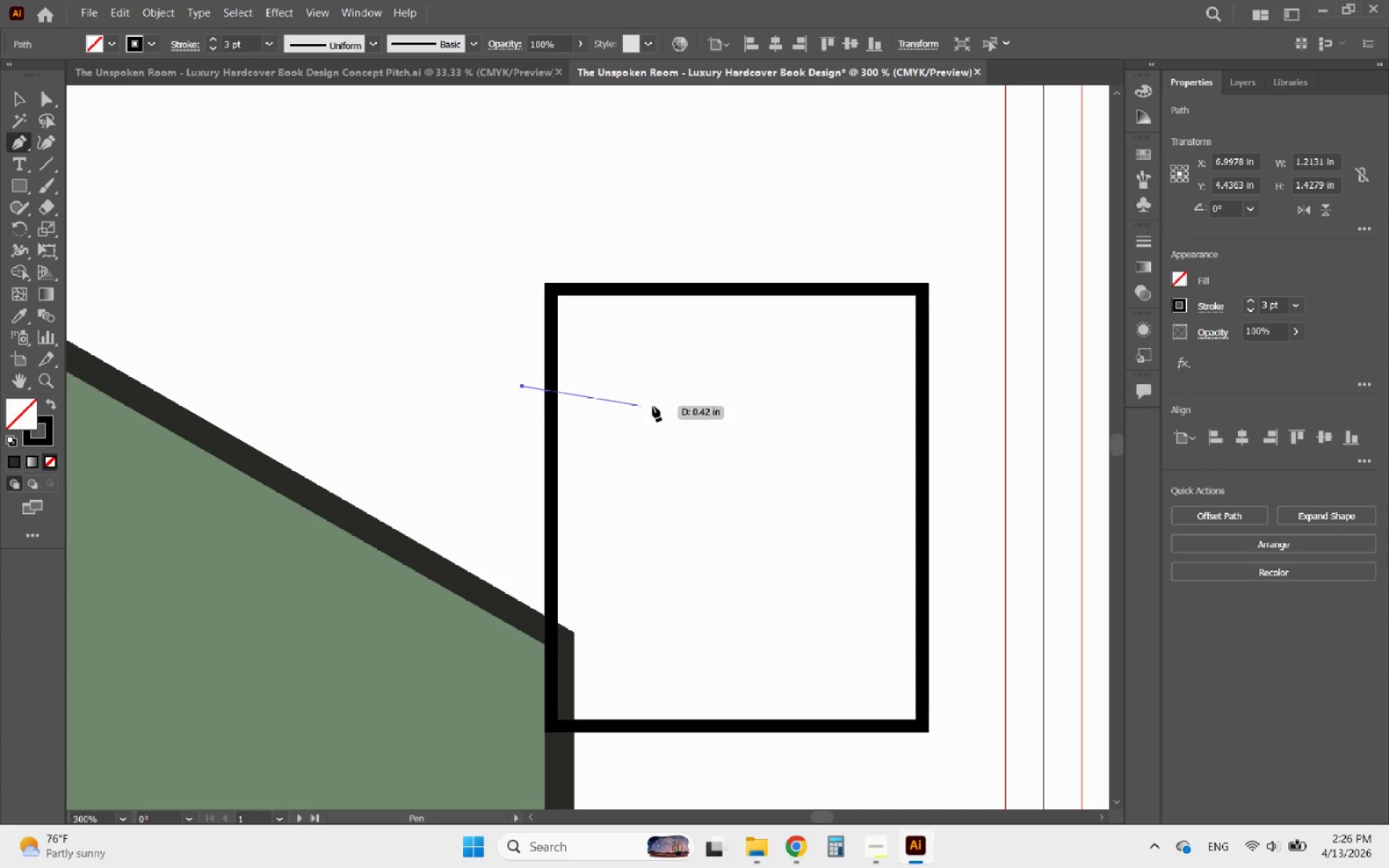 
hold_key(key=ShiftLeft, duration=1.22)
left_click([955, 387])
 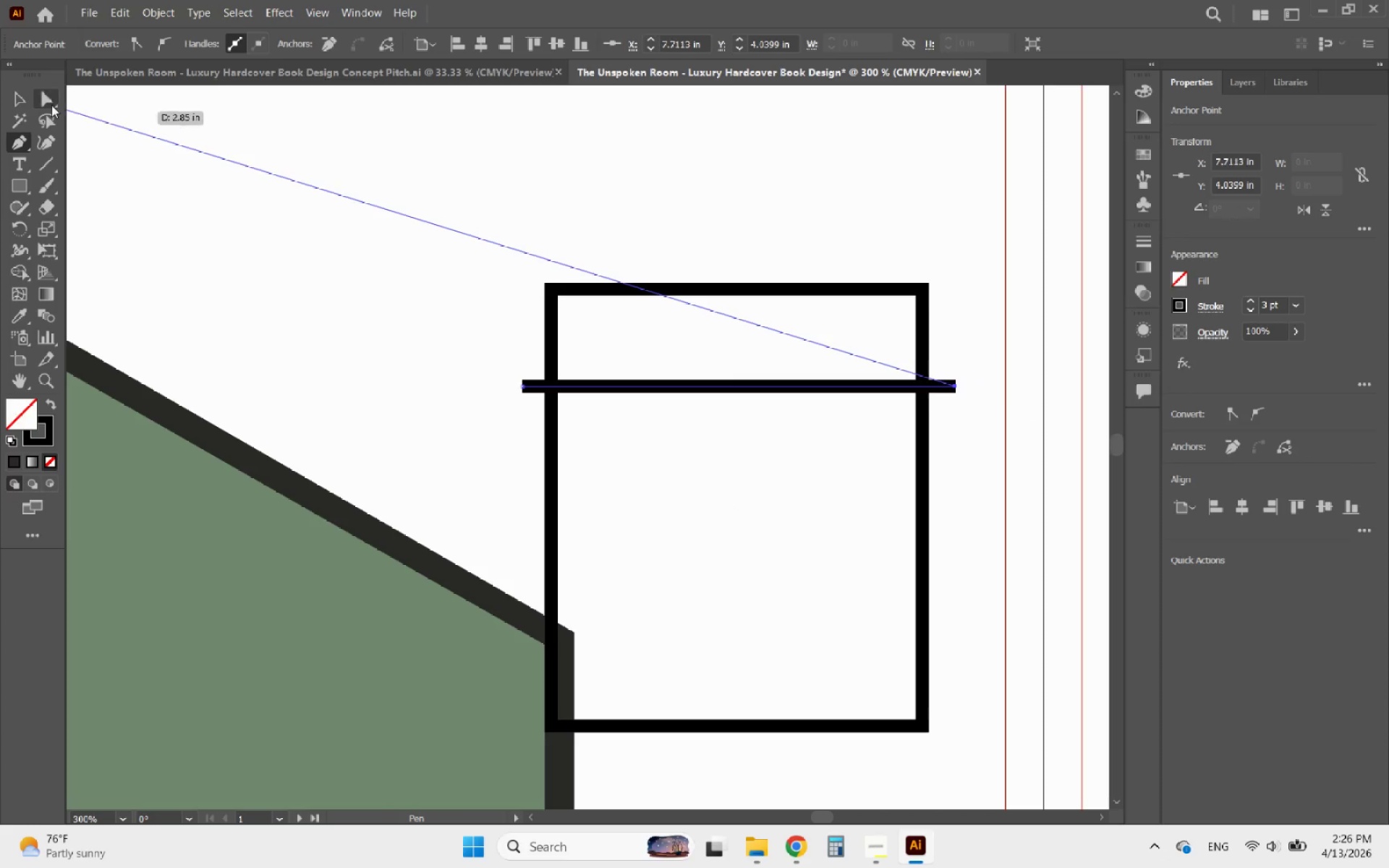 
left_click([18, 98])
 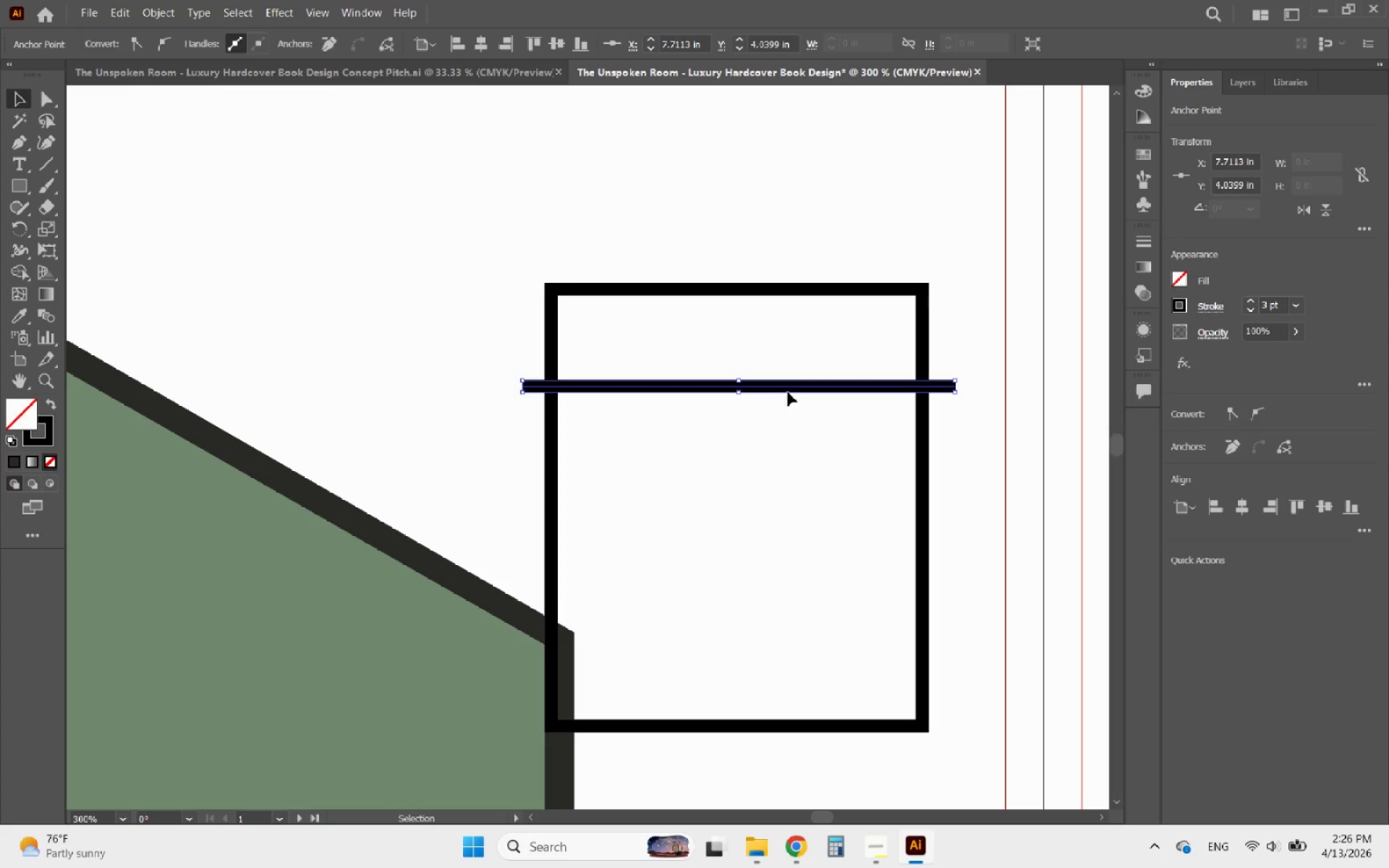 
left_click([799, 386])
 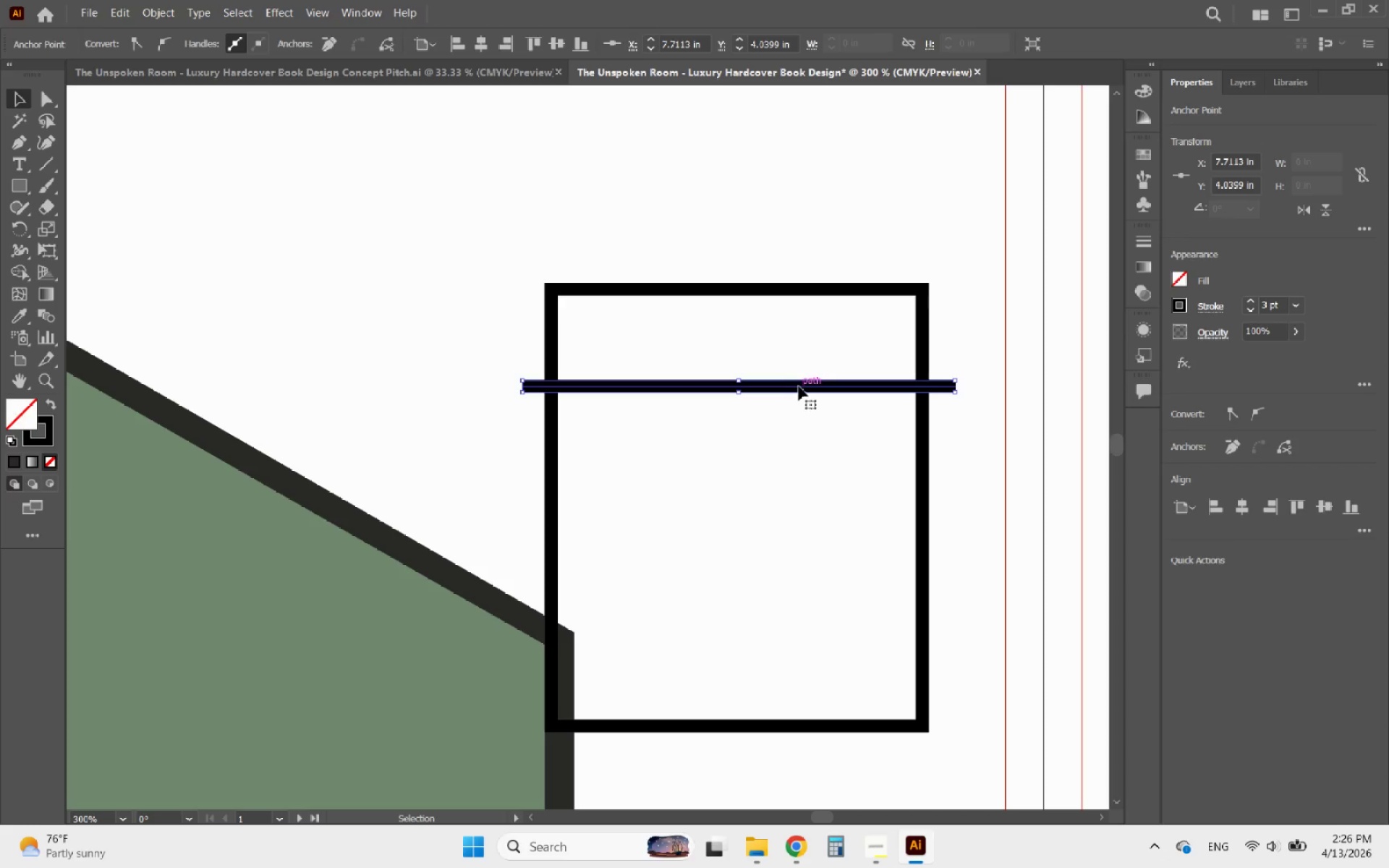 
key(Alt+AltLeft)
 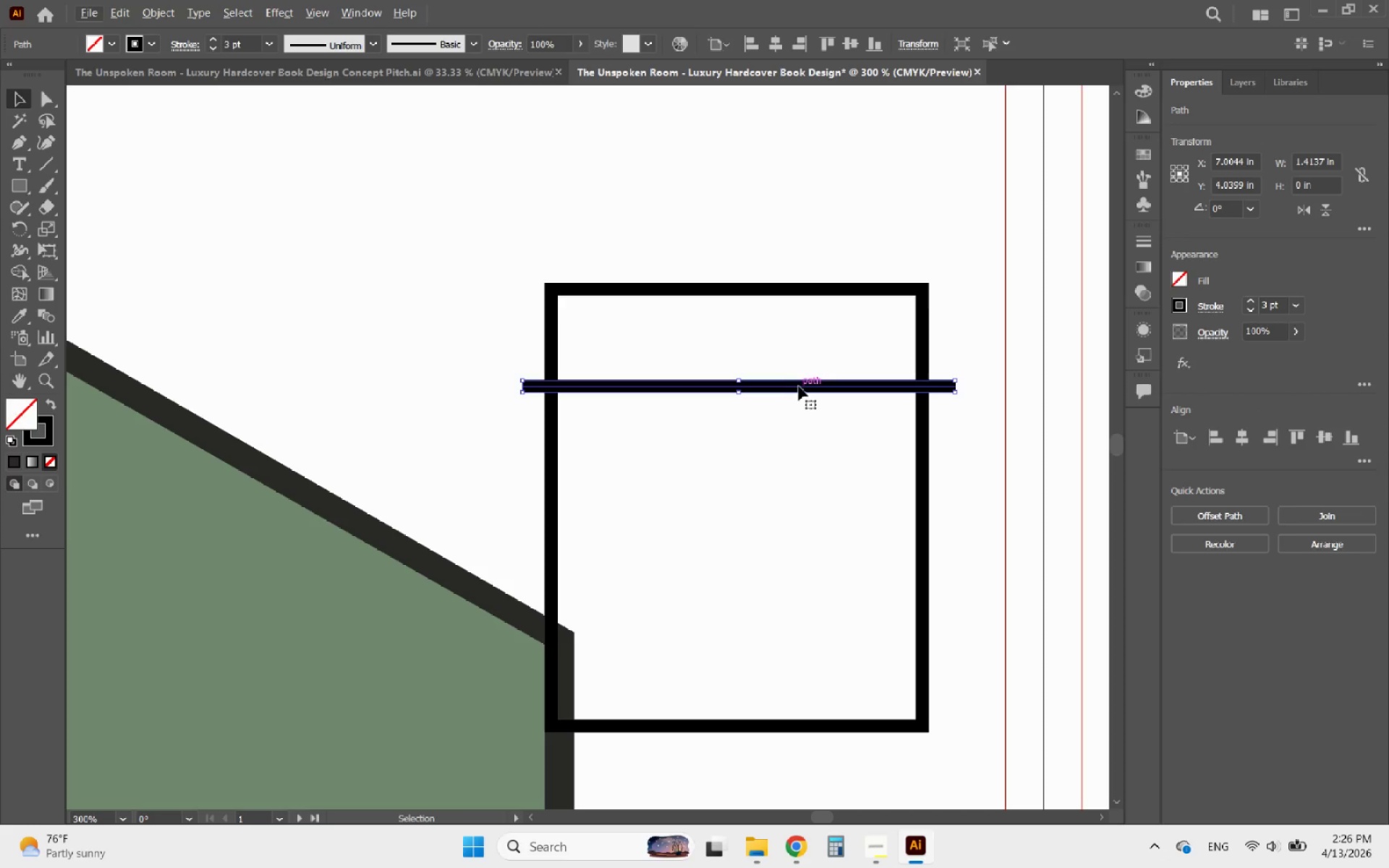 
hold_key(key=AltLeft, duration=3.02)
left_click_drag(start_coordinate=[799, 386], to_coordinate=[819, 556])
 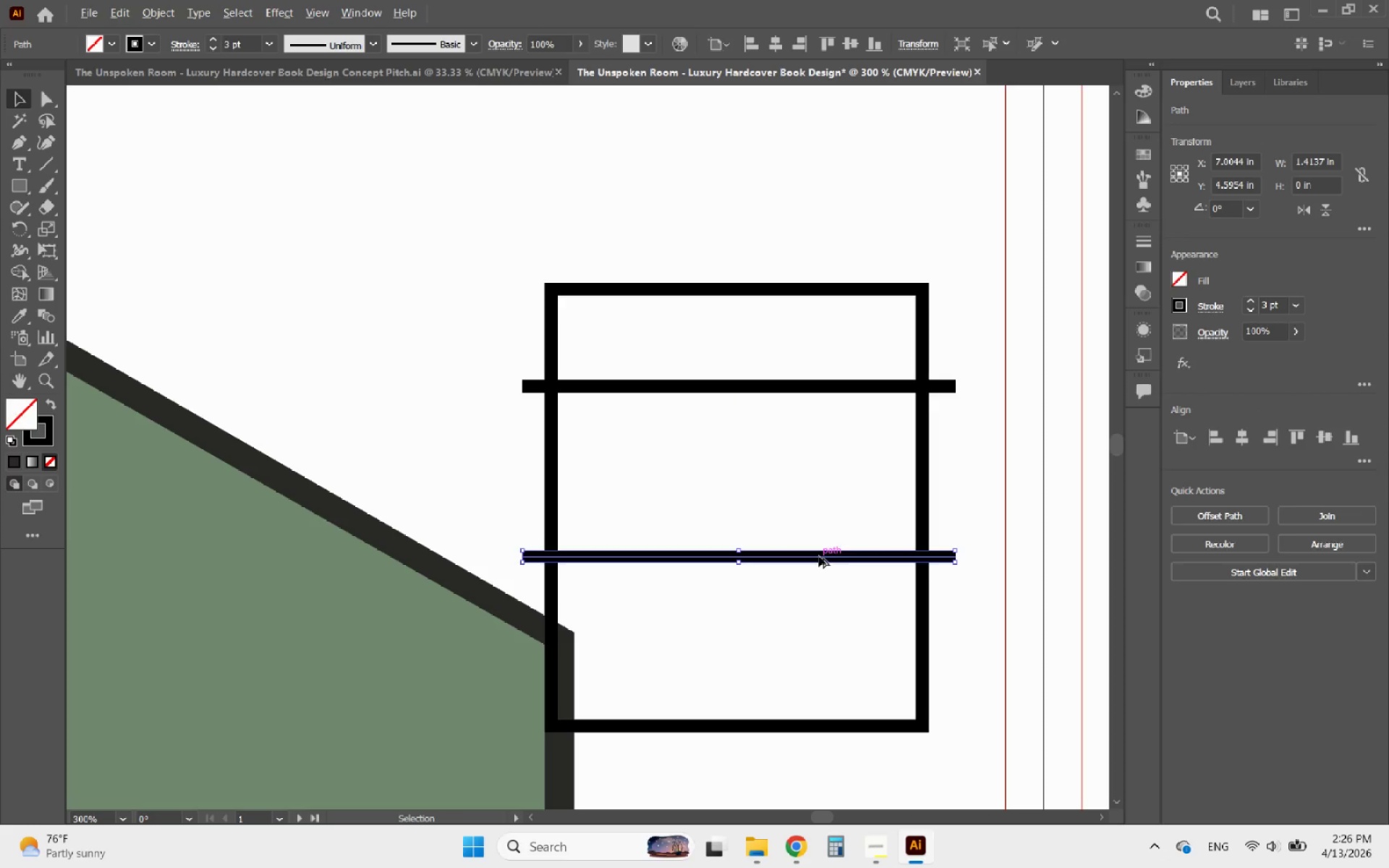 
hold_key(key=ShiftLeft, duration=2.47)
 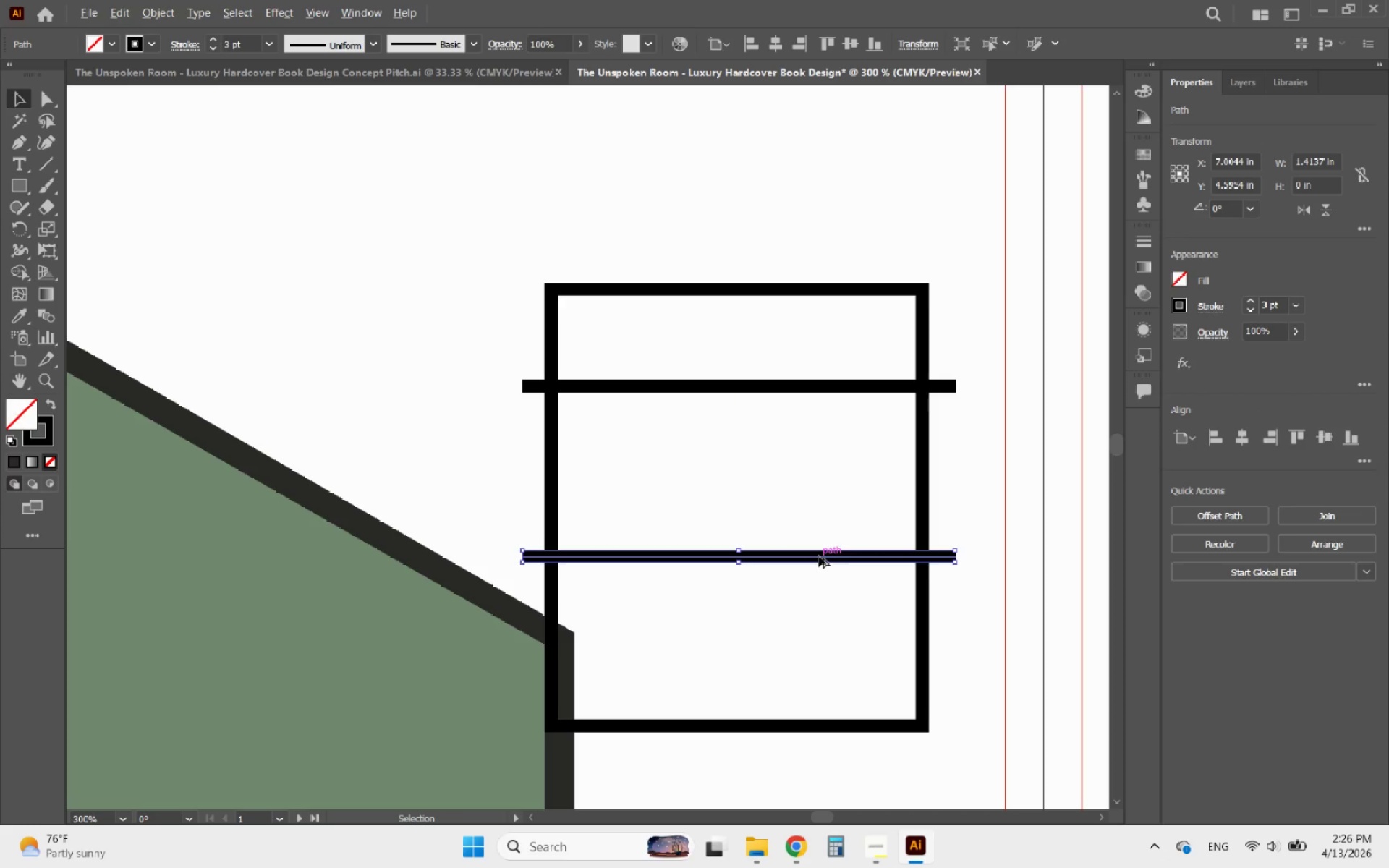 
hold_key(key=AltLeft, duration=1.06)
left_click_drag(start_coordinate=[819, 556], to_coordinate=[856, 438])
 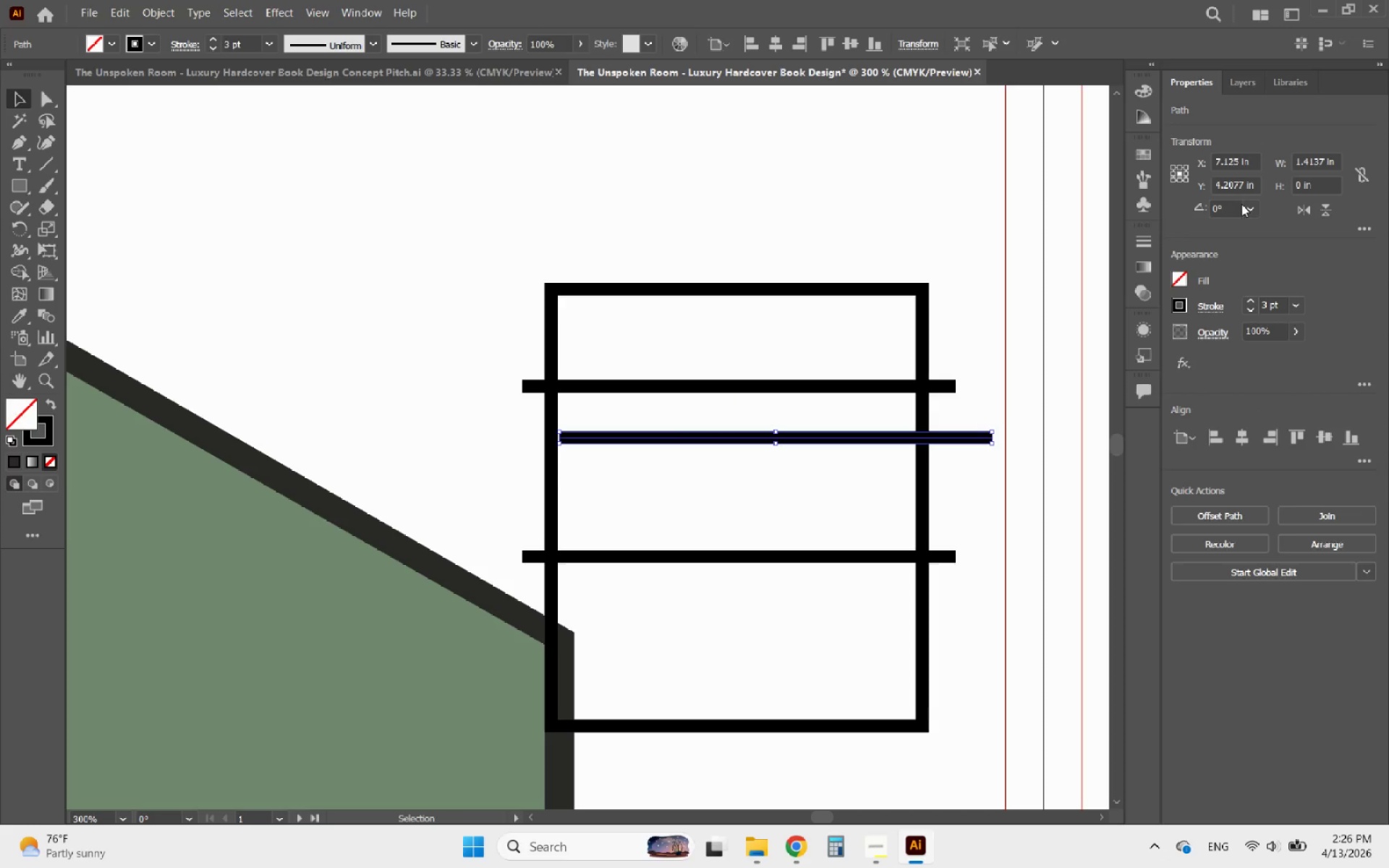 
left_click_drag(start_coordinate=[1231, 207], to_coordinate=[1184, 210])
 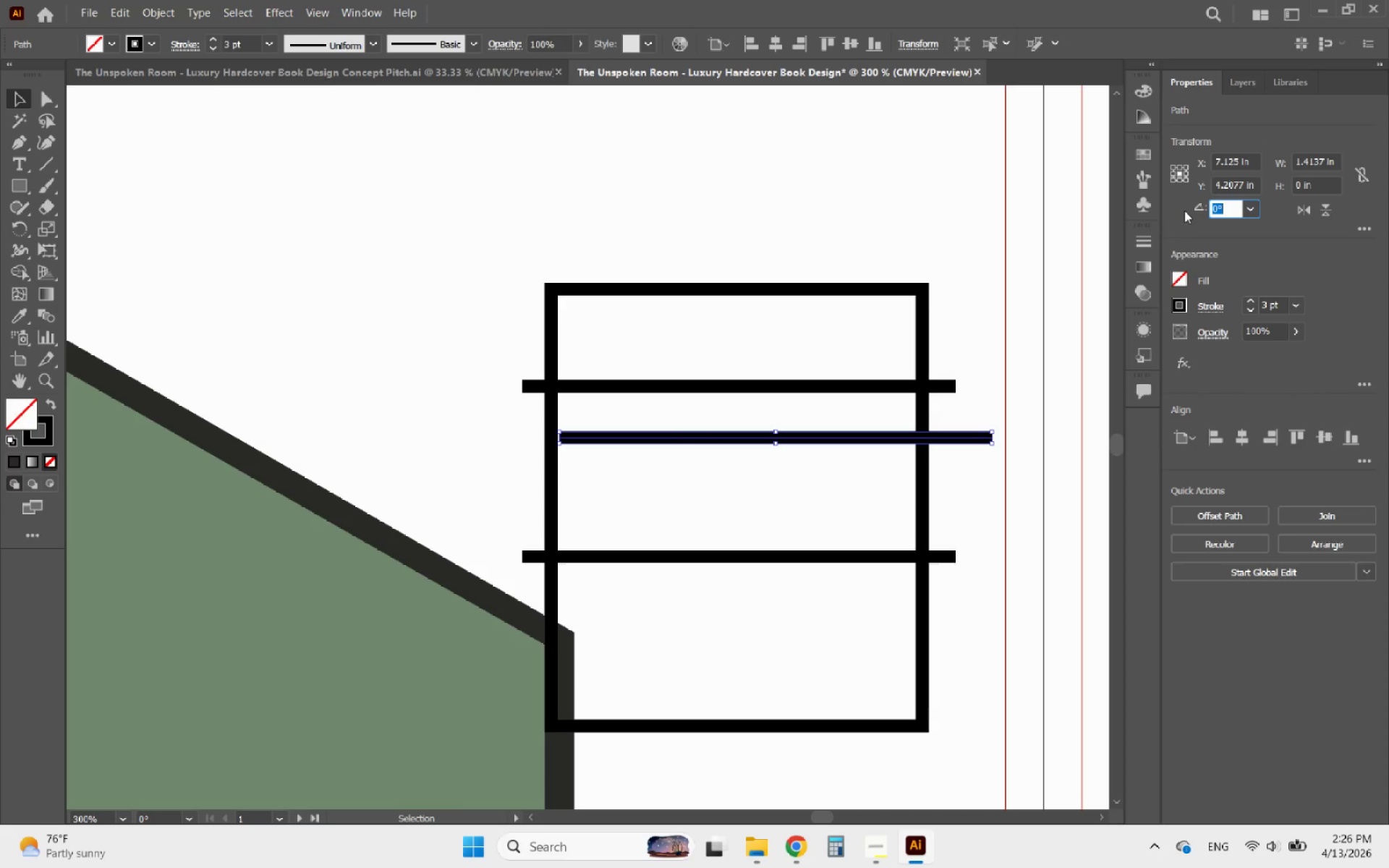 
type(90)
 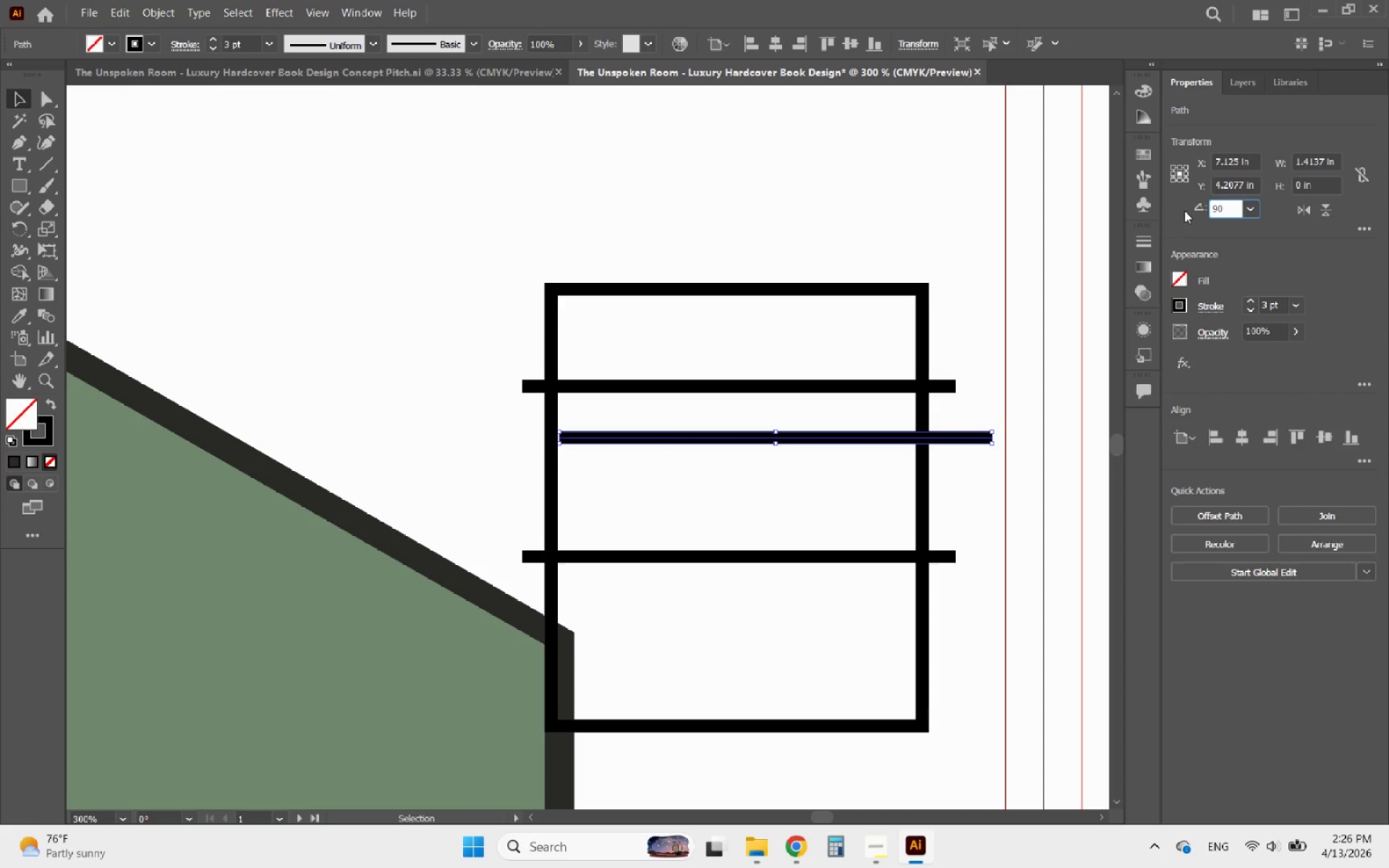 
key(Enter)
 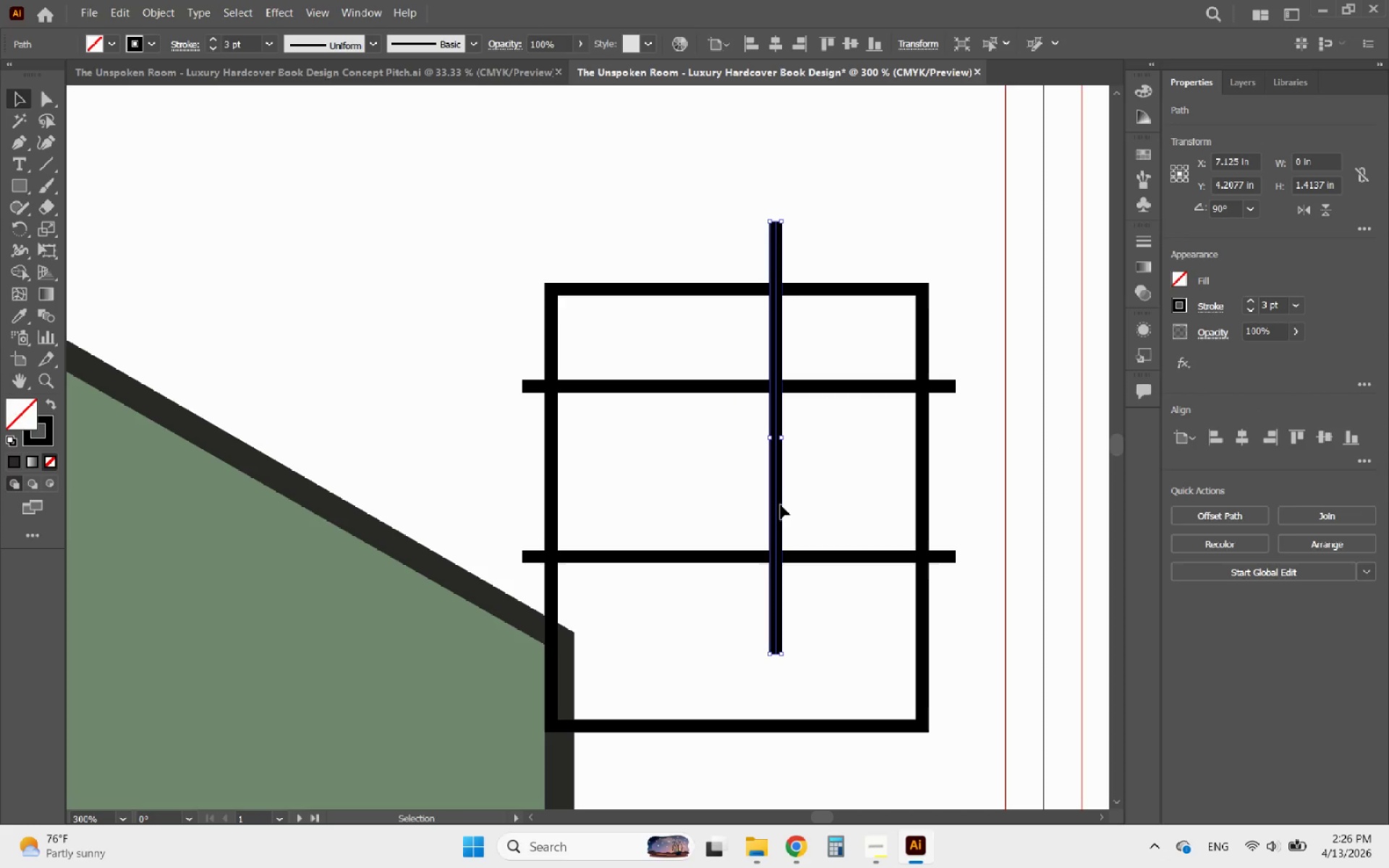 
left_click_drag(start_coordinate=[778, 505], to_coordinate=[741, 514])
 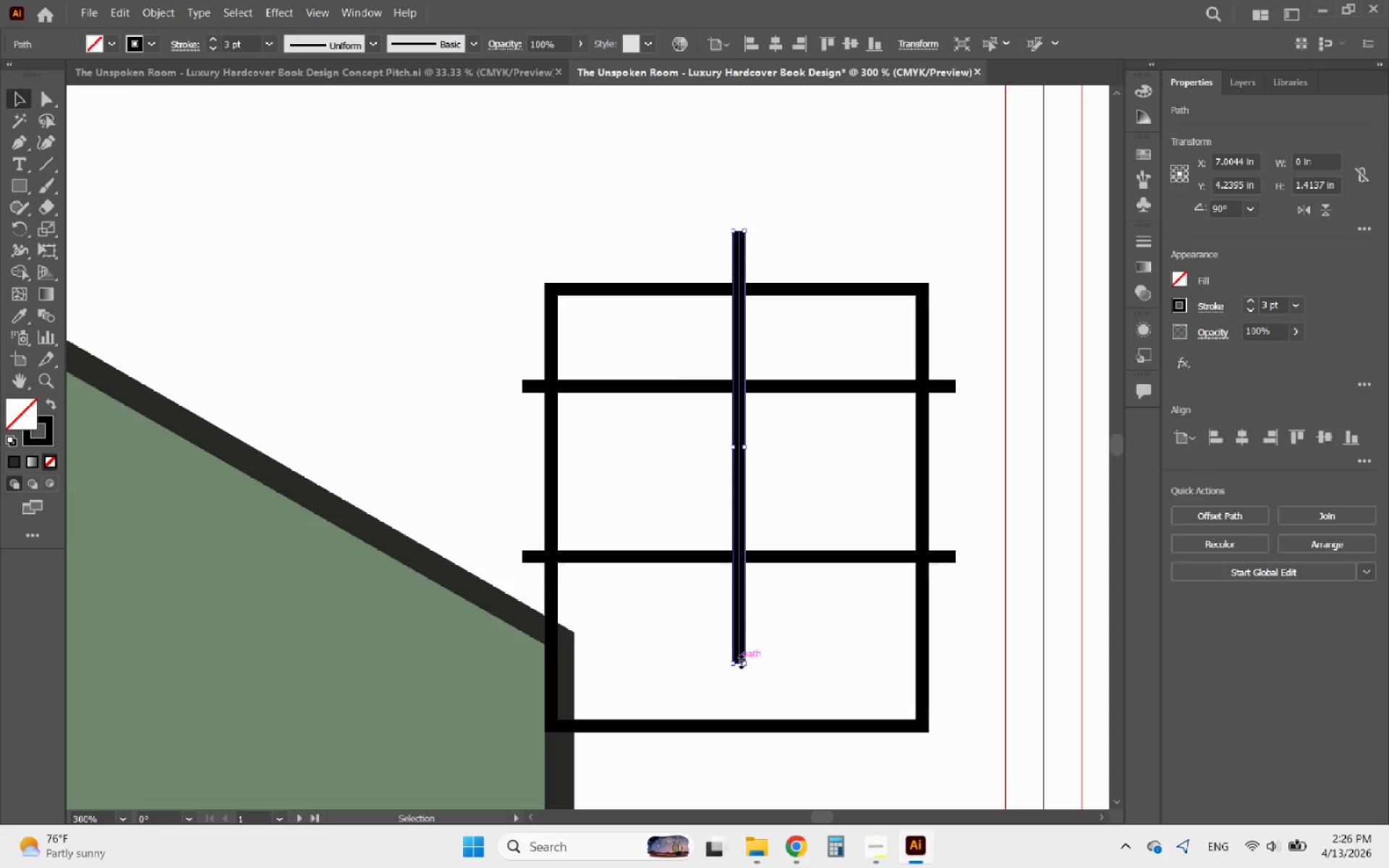 
left_click_drag(start_coordinate=[739, 660], to_coordinate=[738, 763])
 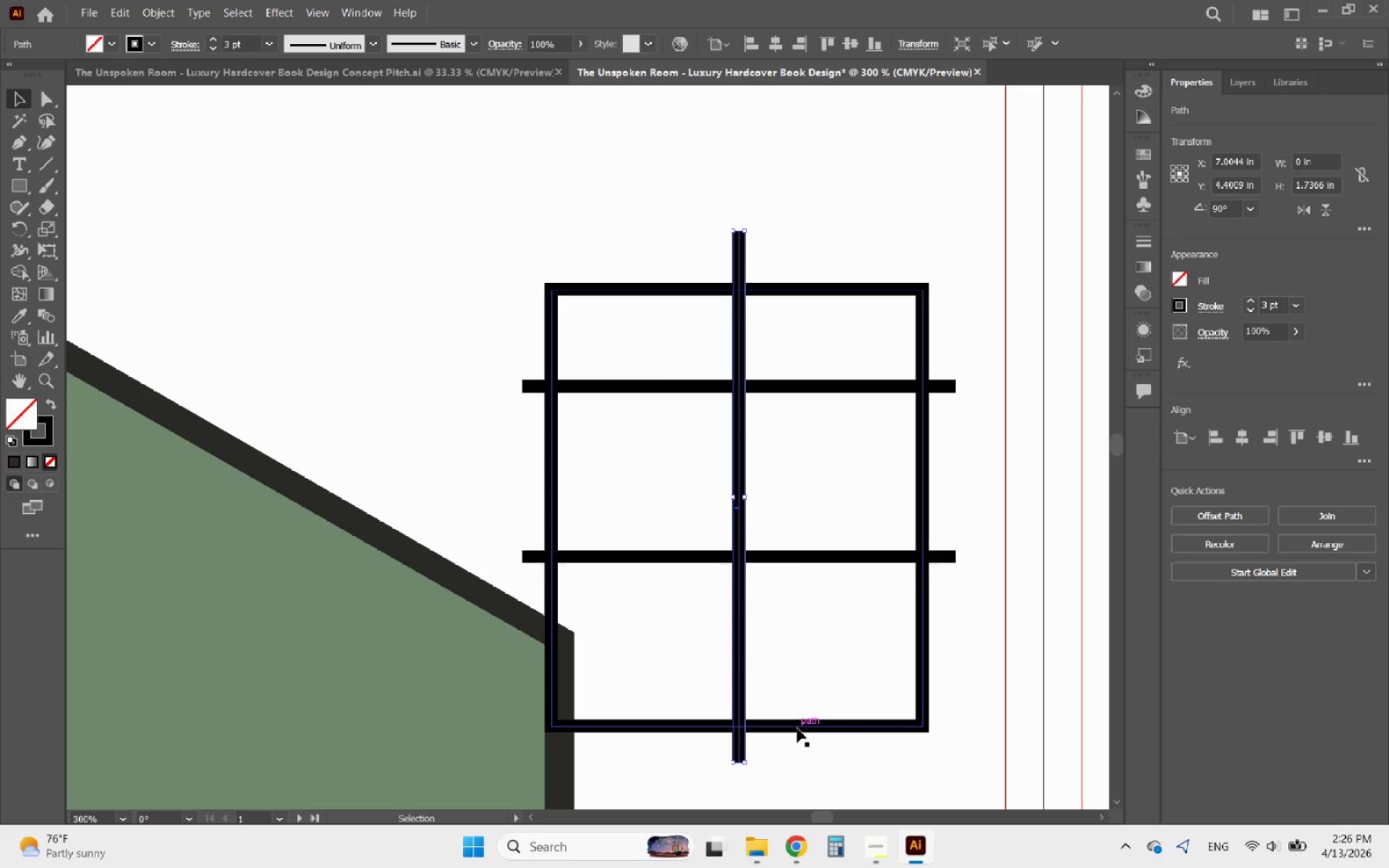 
key(Shift+ShiftLeft)
 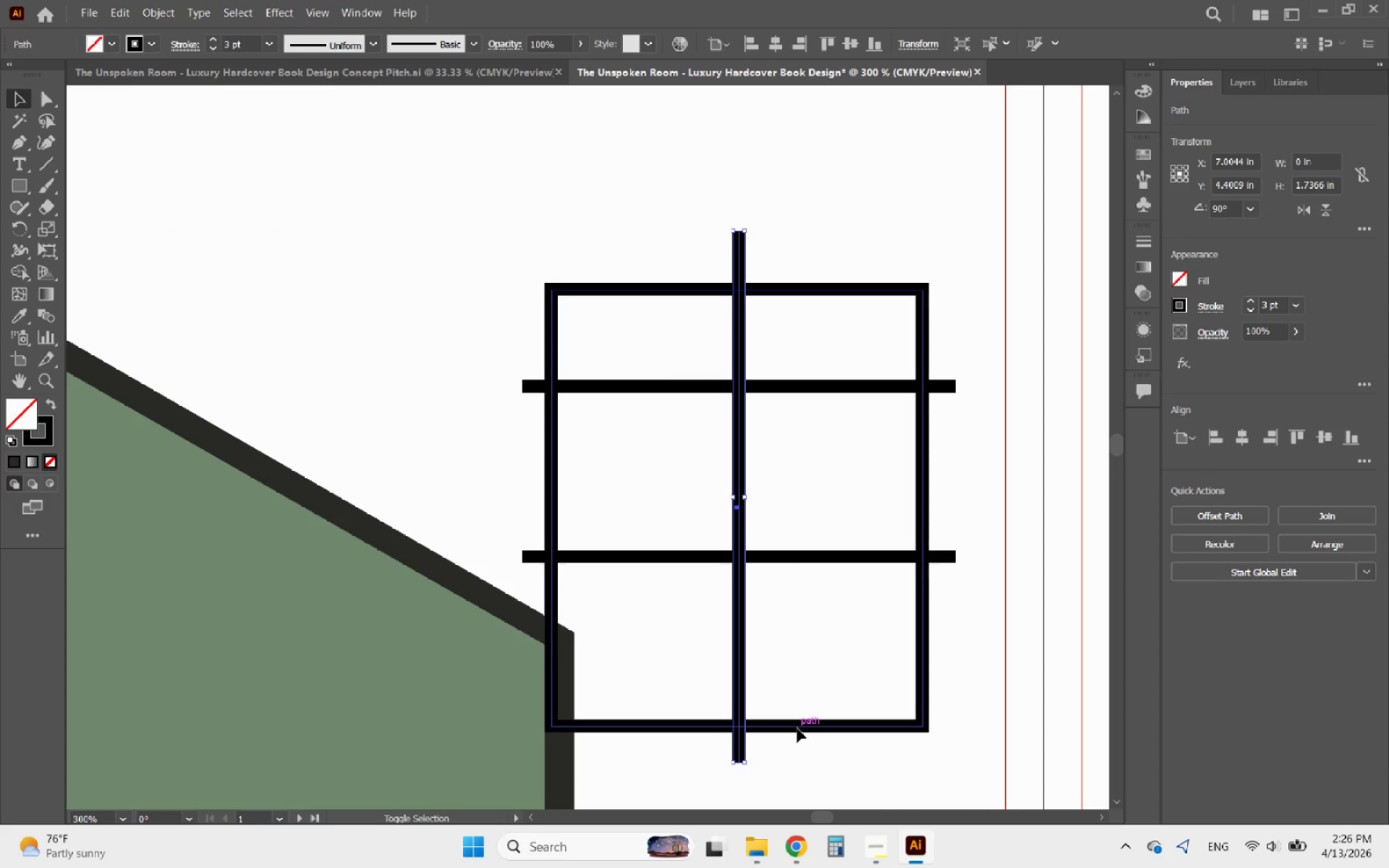 
left_click([797, 728])
 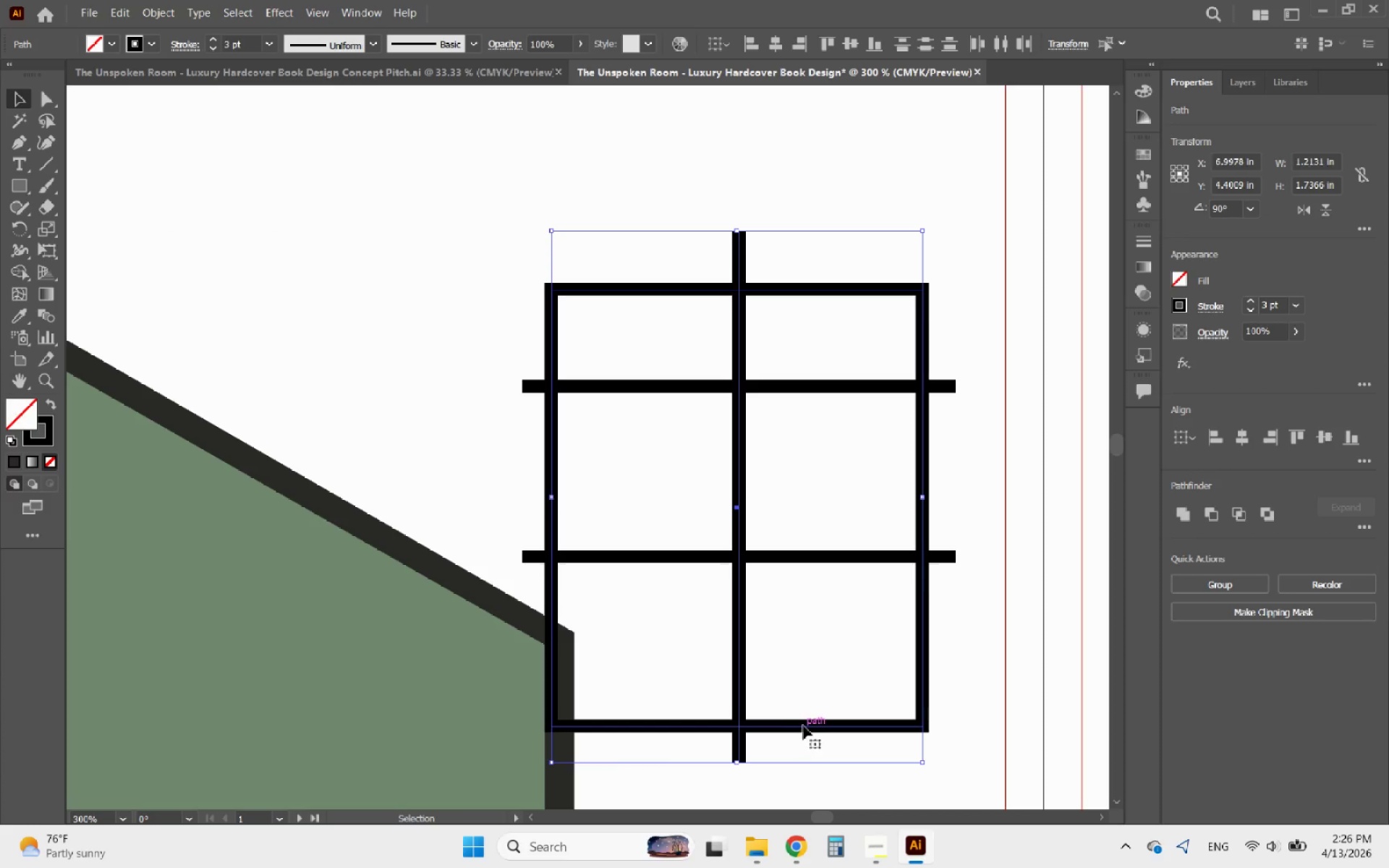 
left_click([803, 726])
 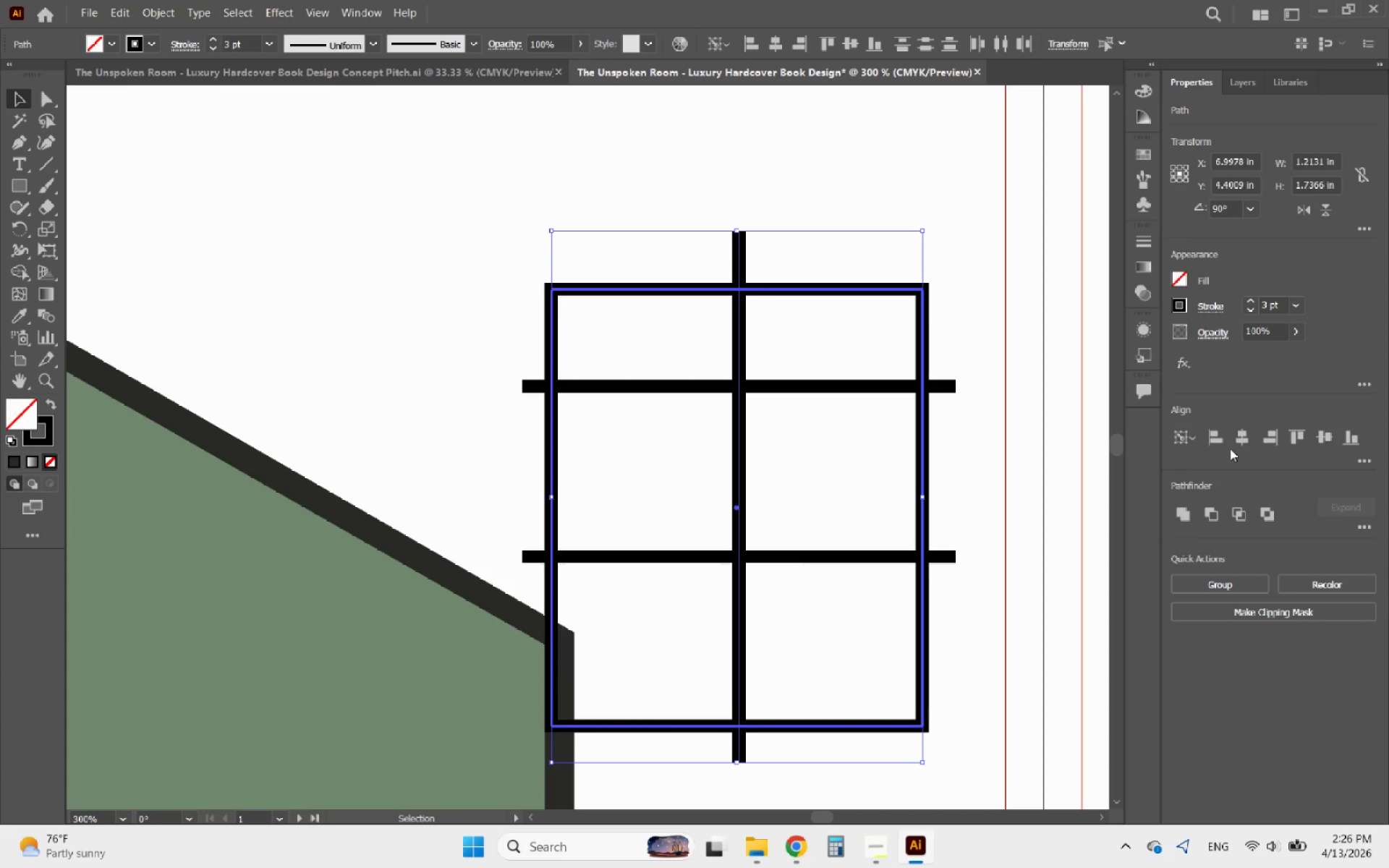 
left_click([1244, 439])
 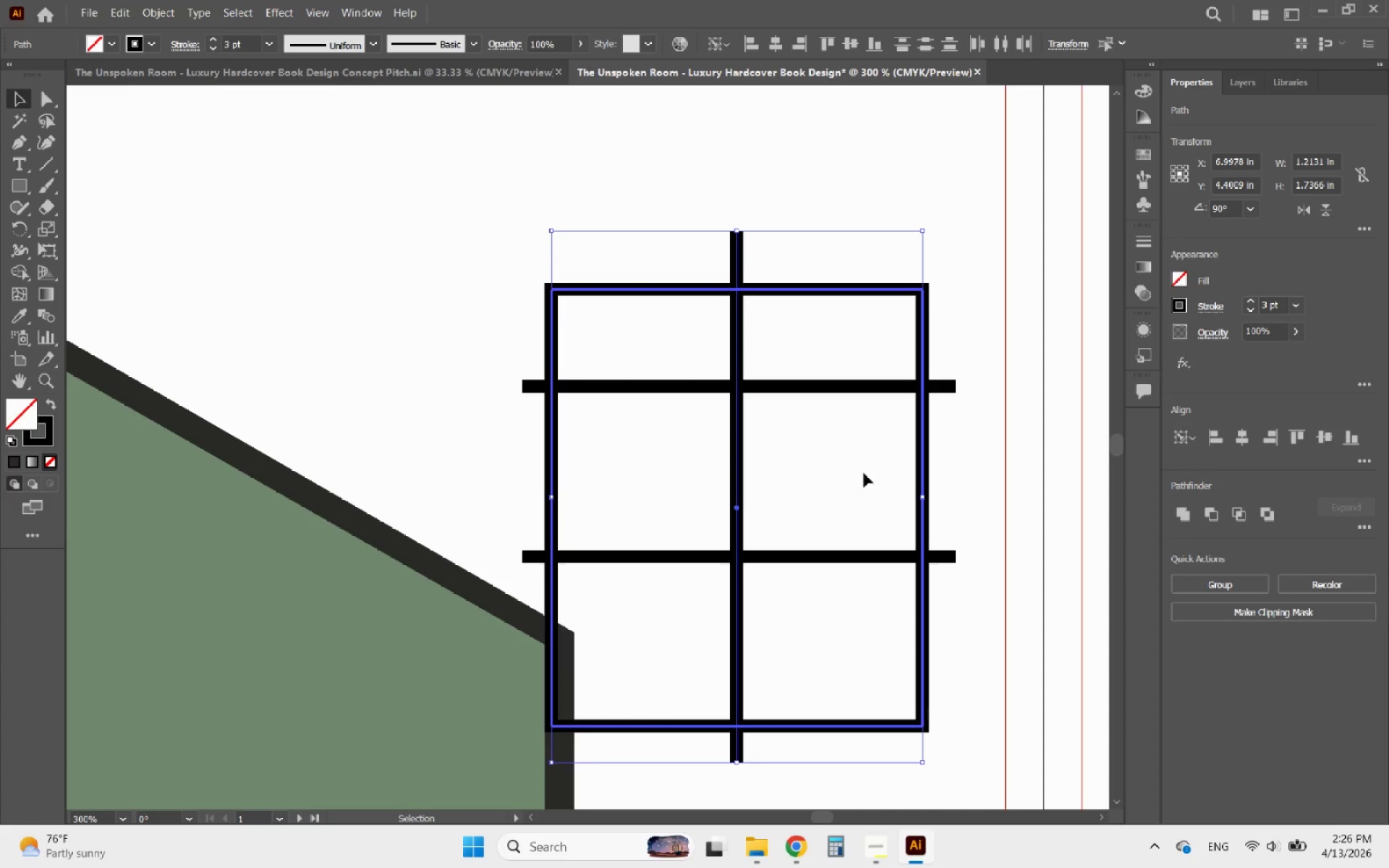 
left_click([821, 466])
 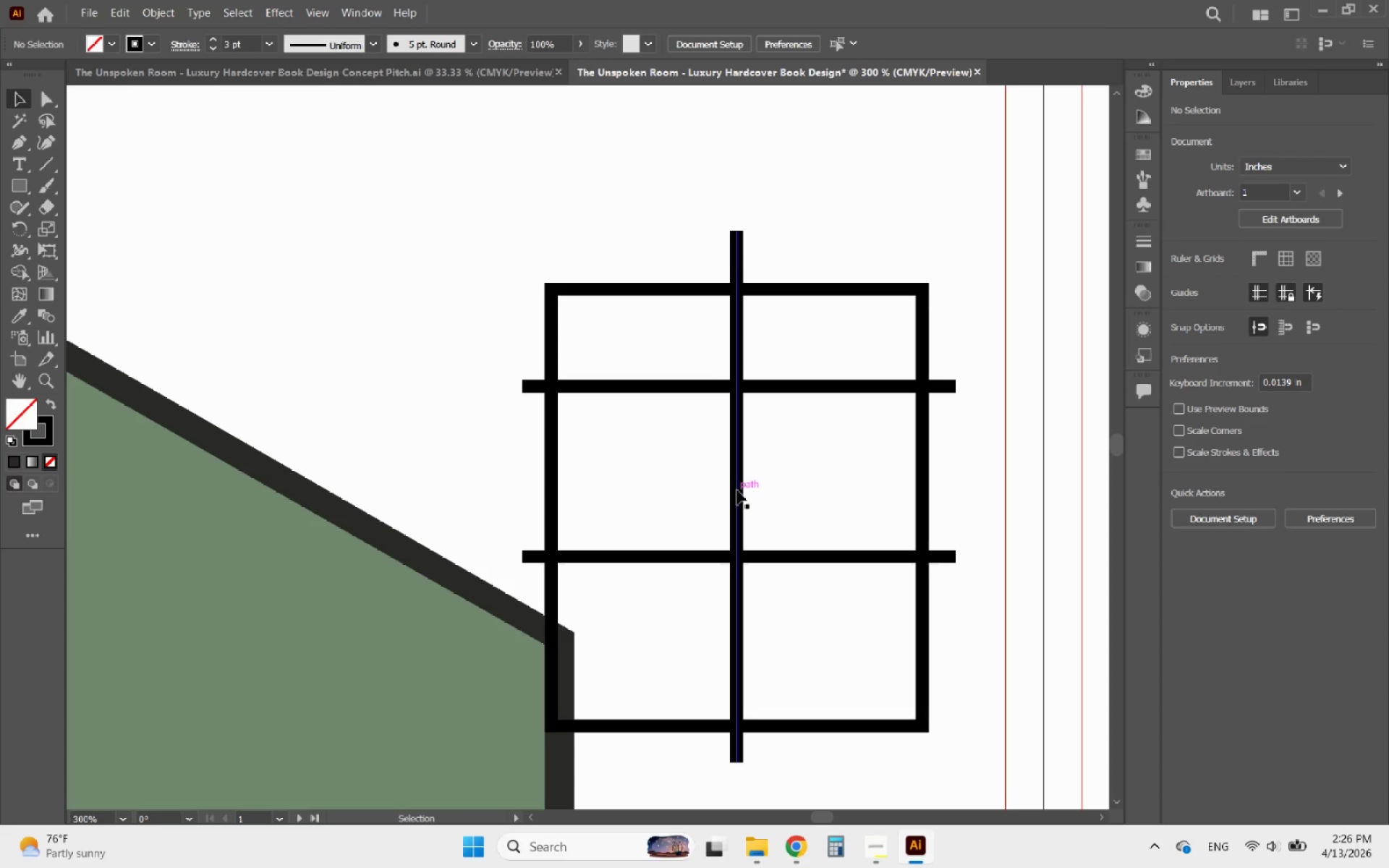 
left_click([737, 490])
 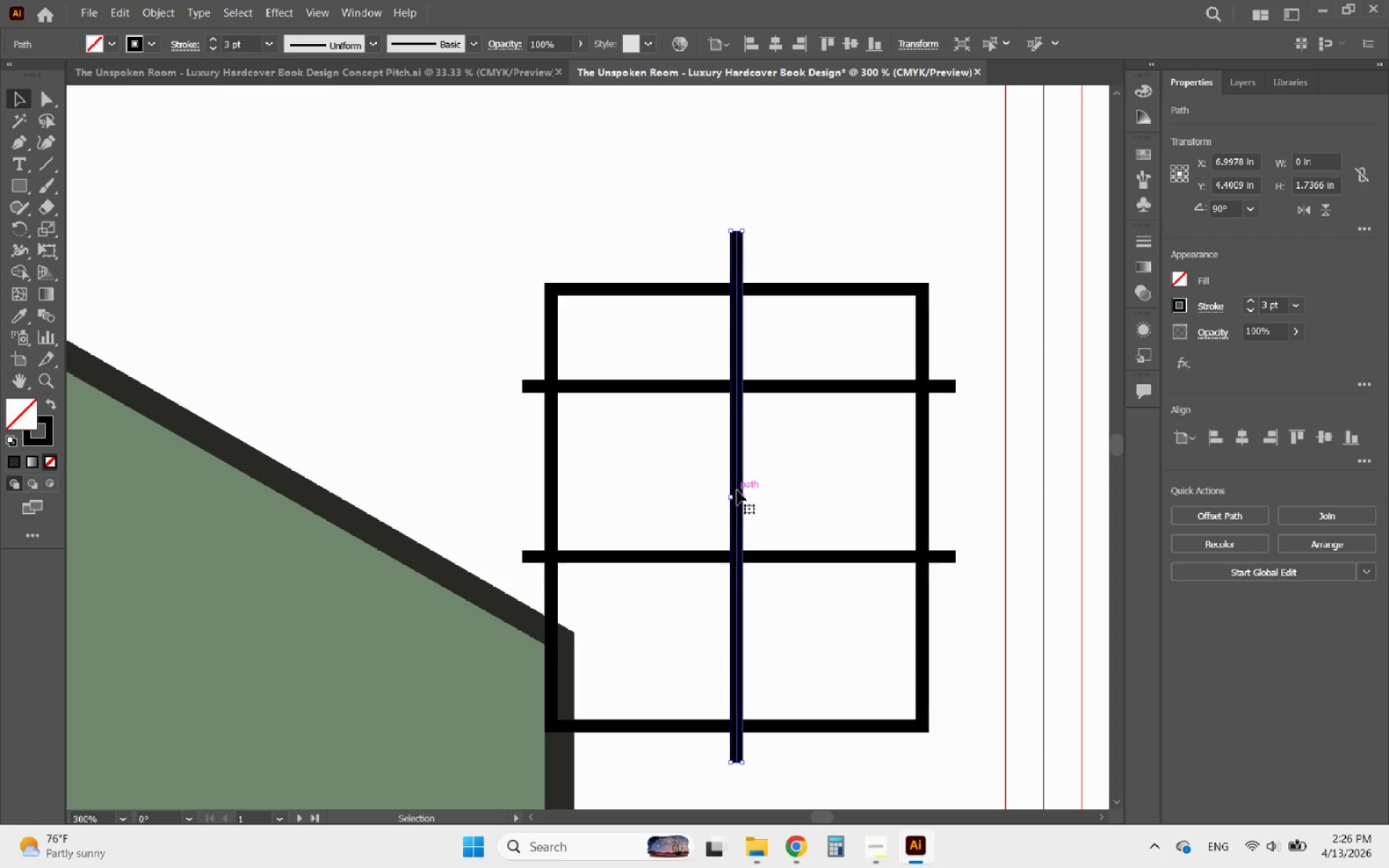 
hold_key(key=AltLeft, duration=3.56)
left_click_drag(start_coordinate=[737, 490], to_coordinate=[641, 488])
 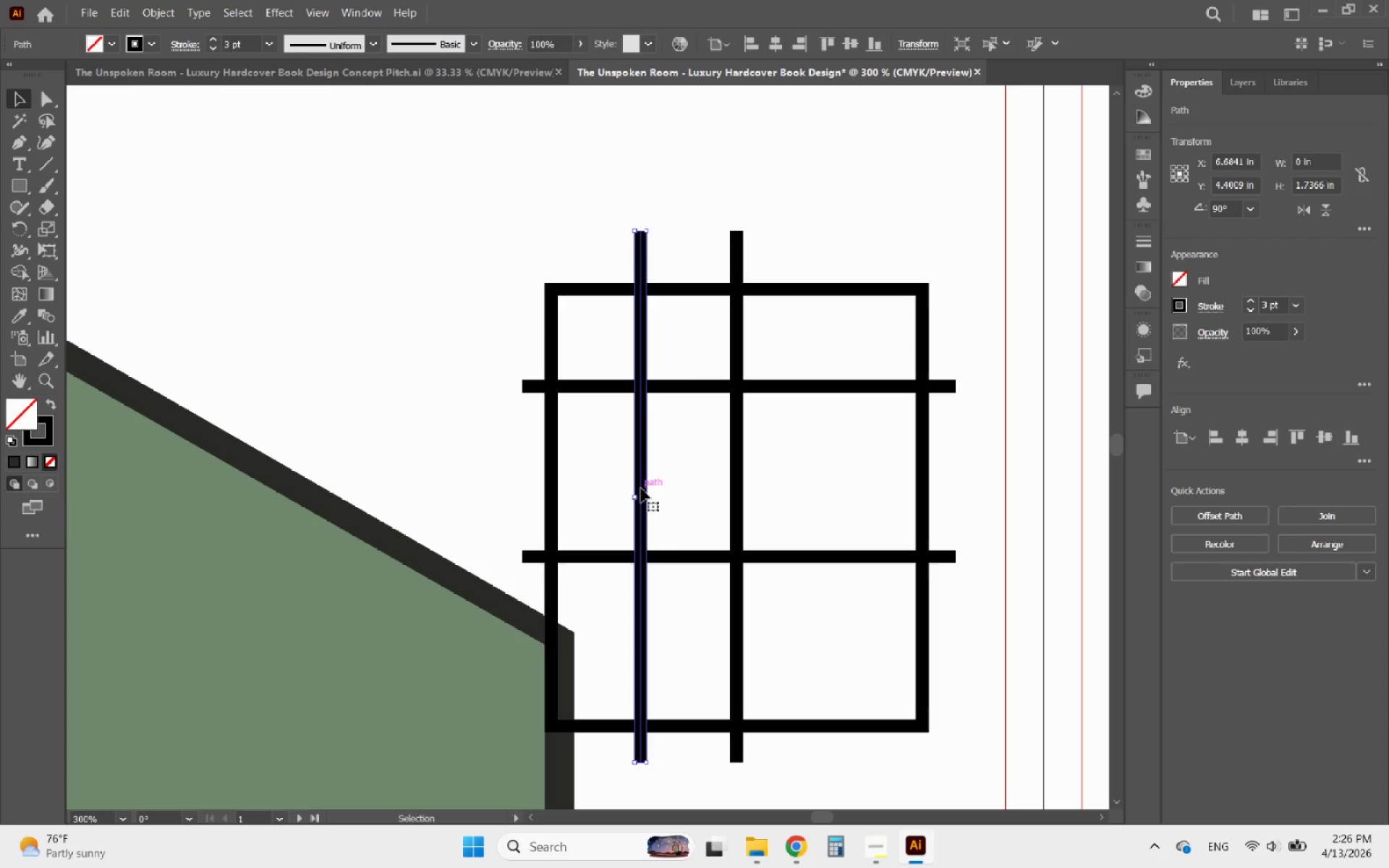 
hold_key(key=ShiftLeft, duration=2.27)
 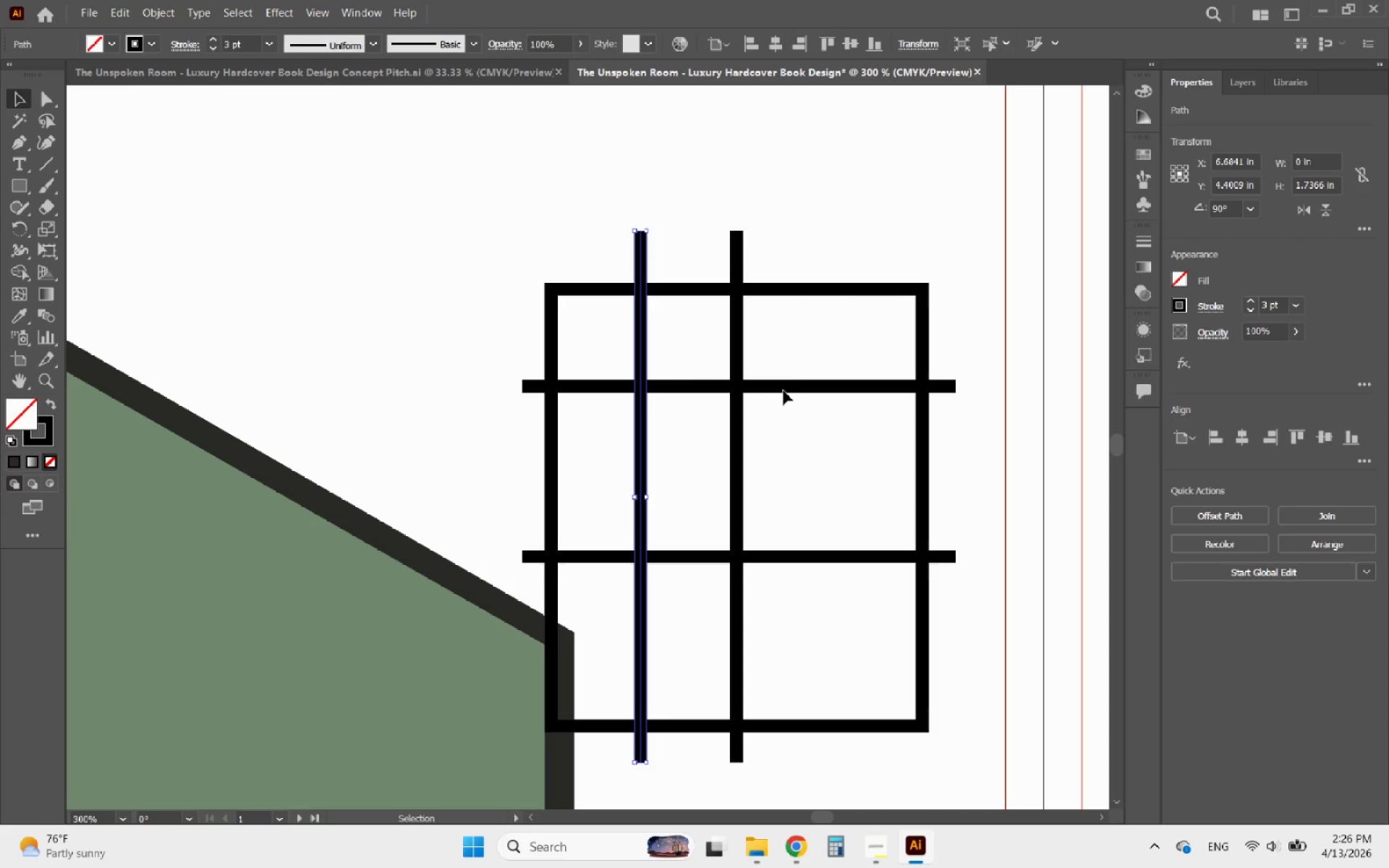 
left_click([777, 388])
 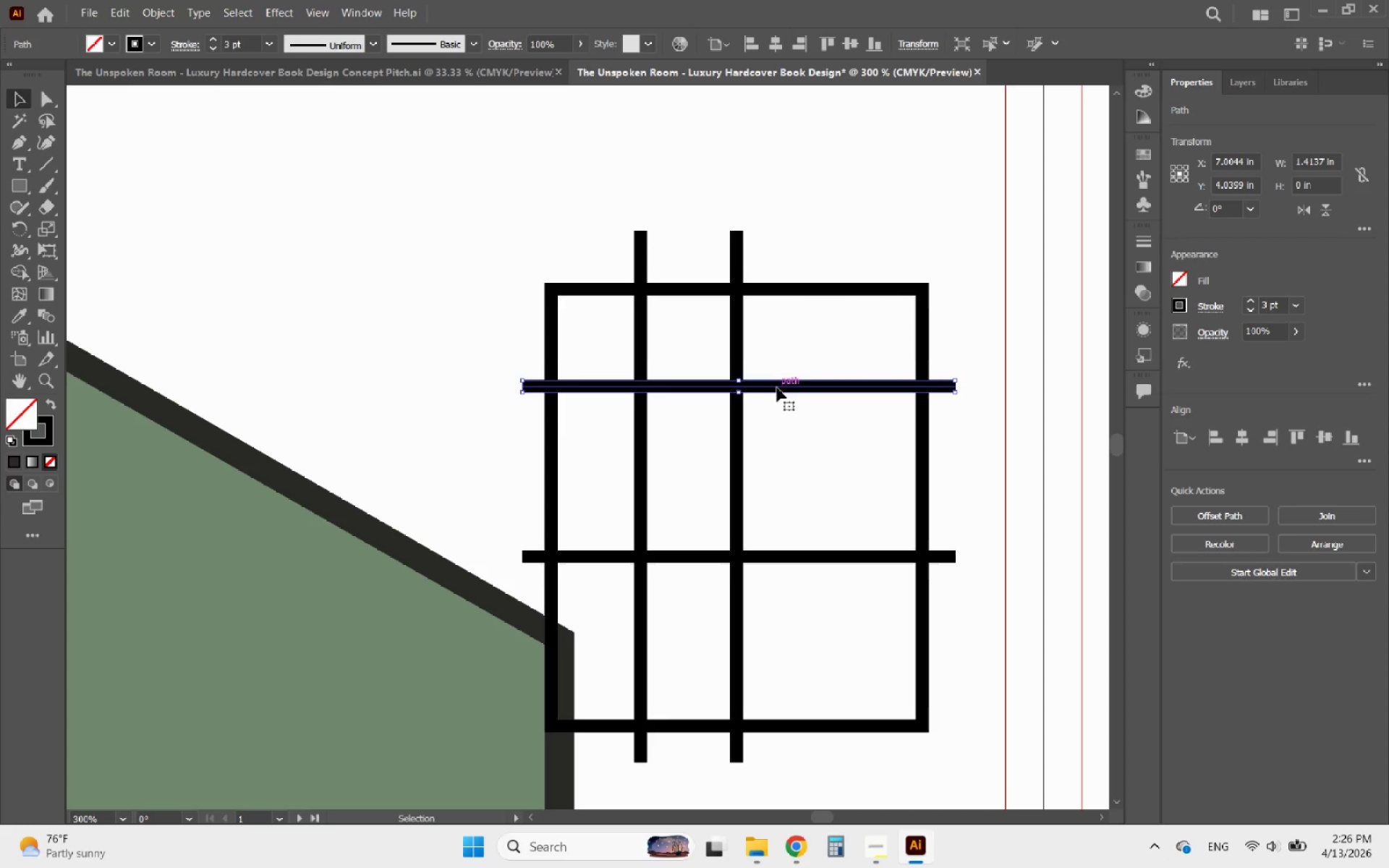 
key(ArrowDown)
 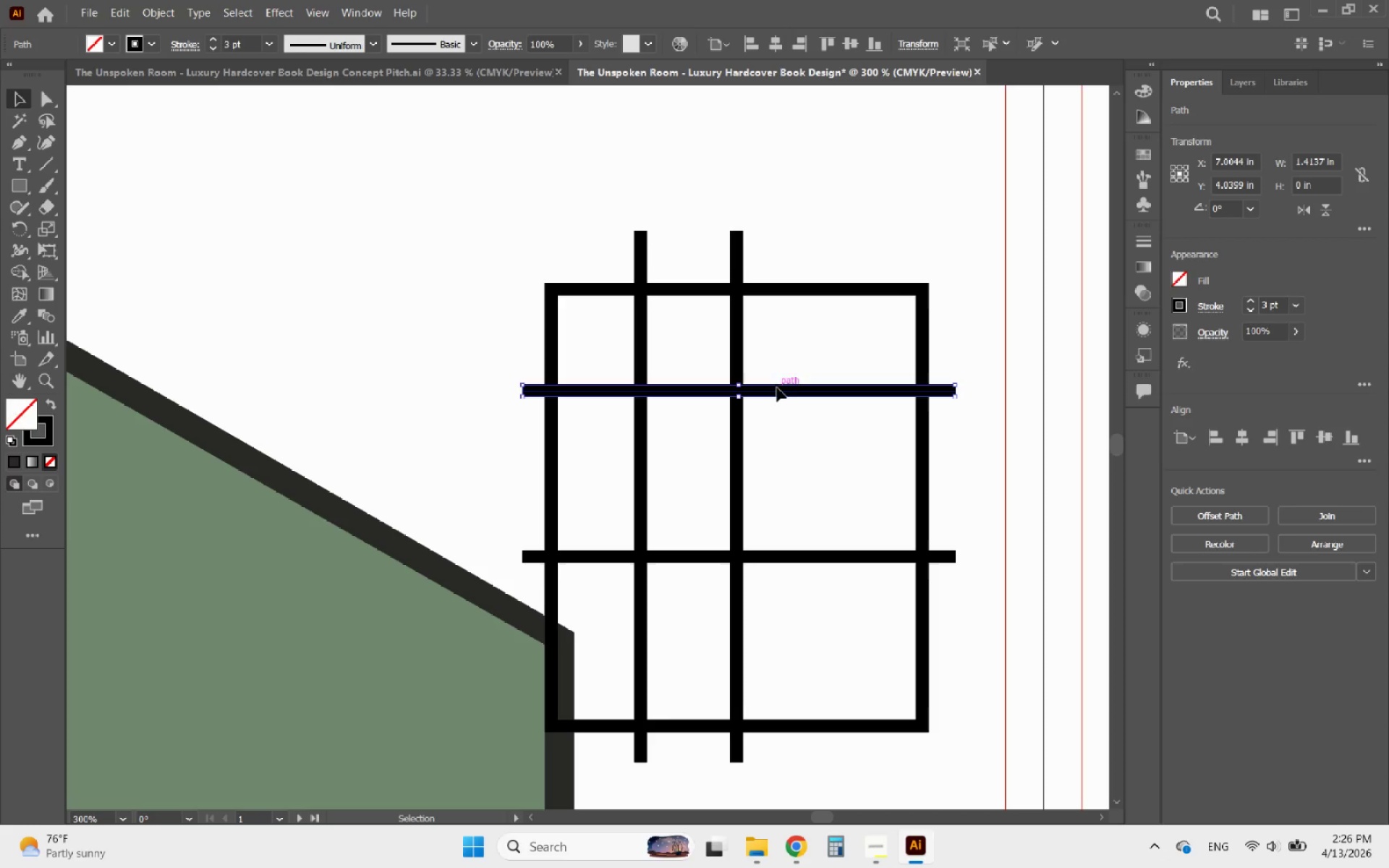 
key(ArrowDown)
 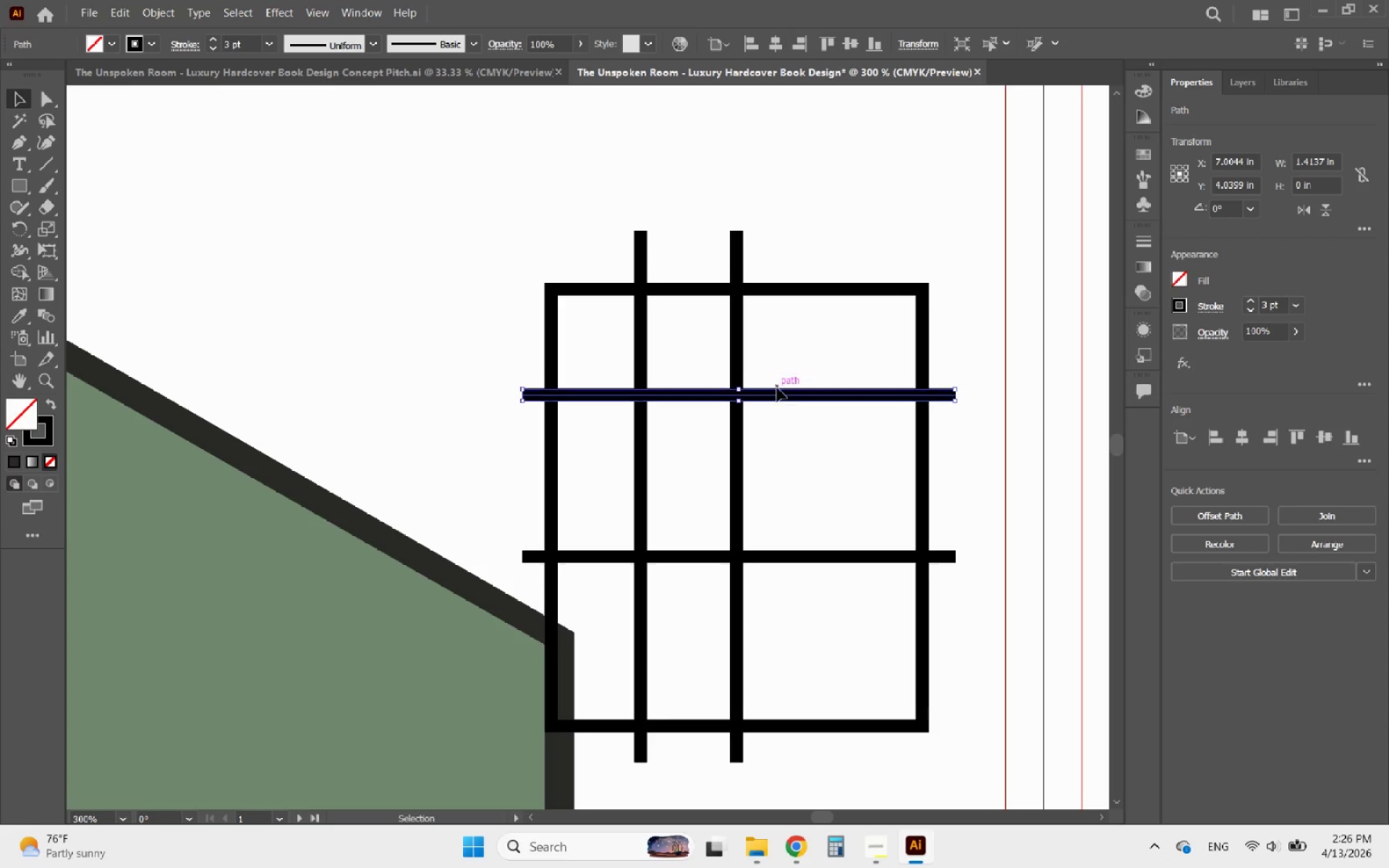 
key(ArrowDown)
 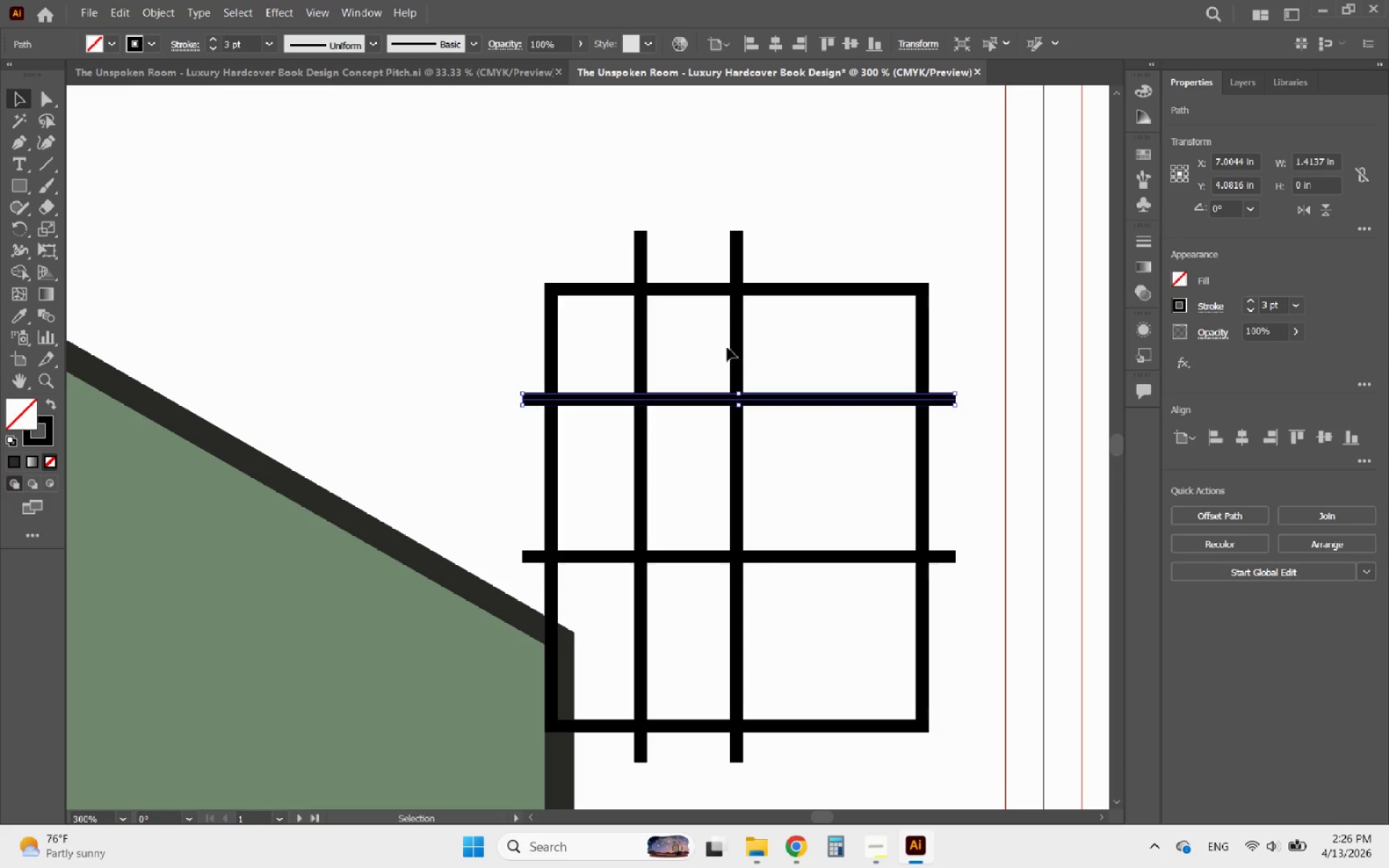 
left_click([736, 344])
 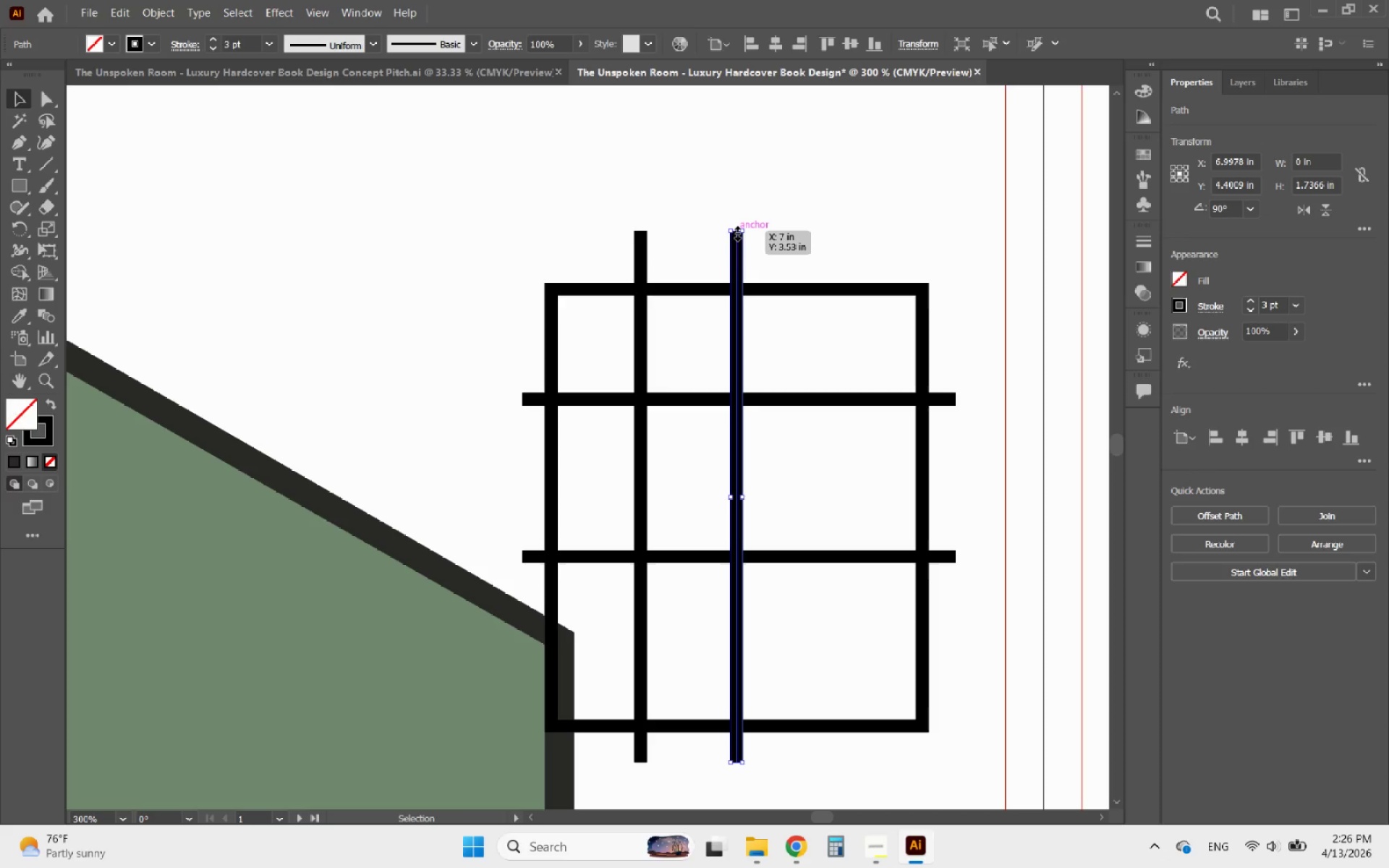 
left_click_drag(start_coordinate=[738, 231], to_coordinate=[736, 402])
 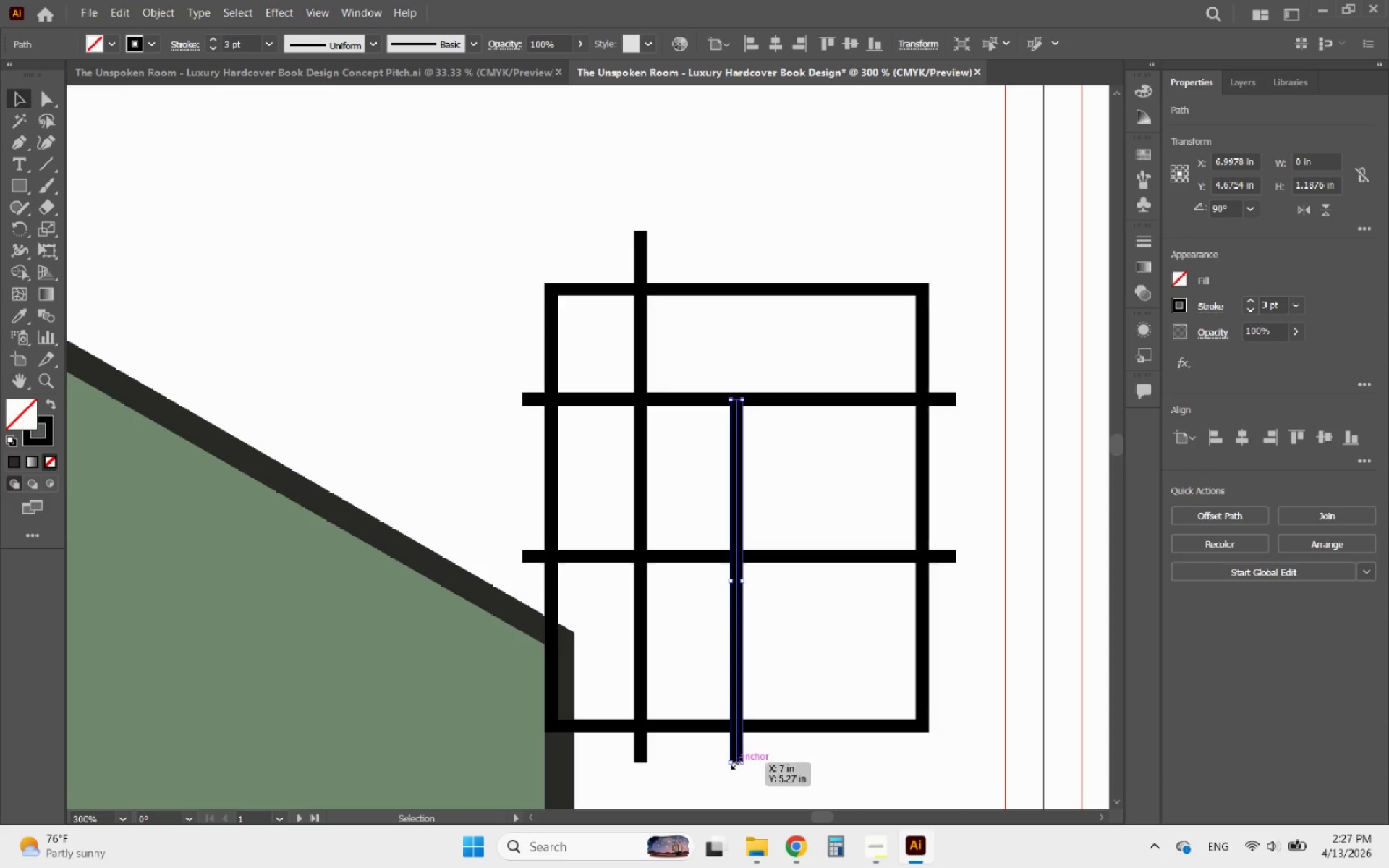 
left_click([735, 762])
 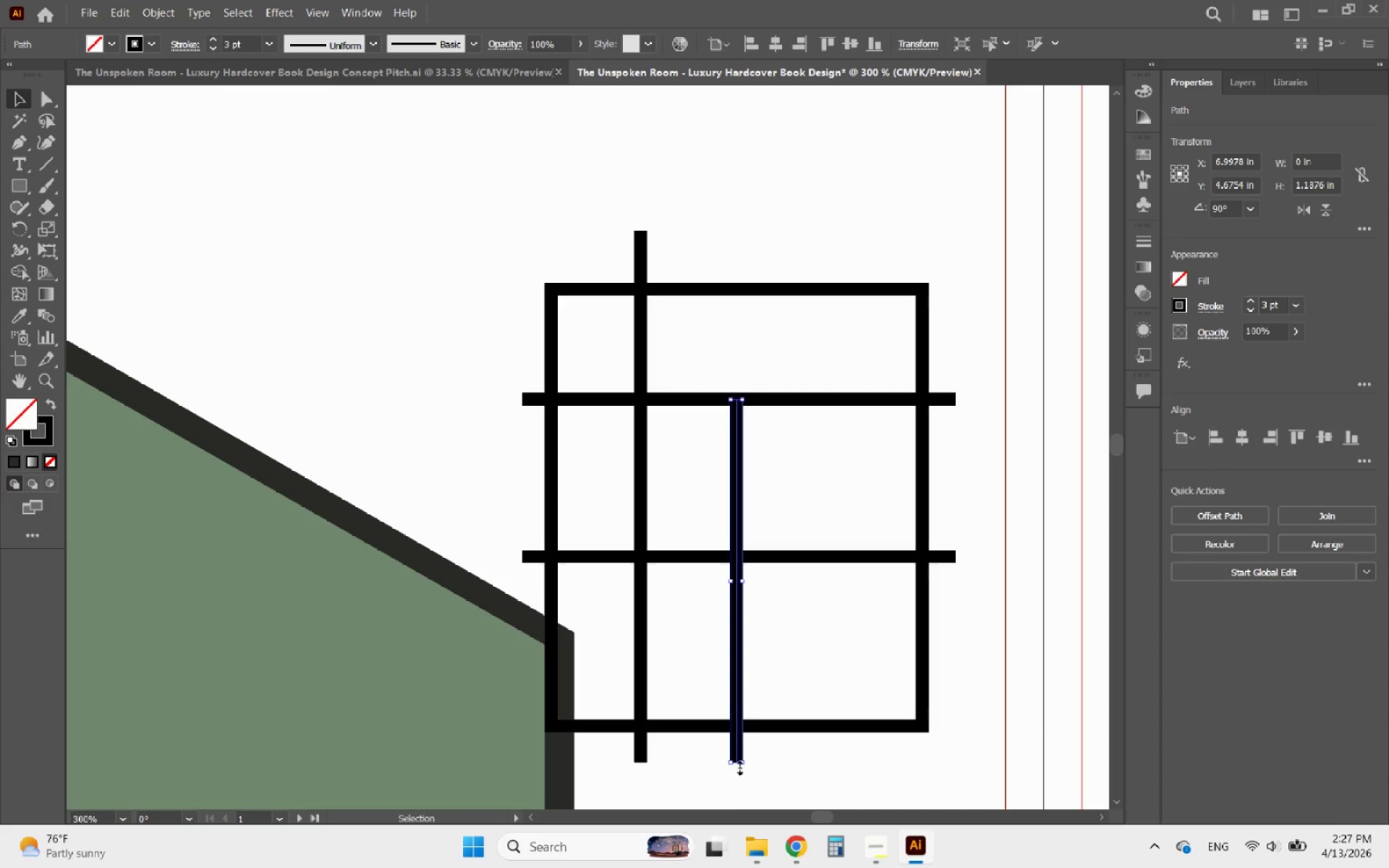 
left_click_drag(start_coordinate=[738, 763], to_coordinate=[734, 725])
 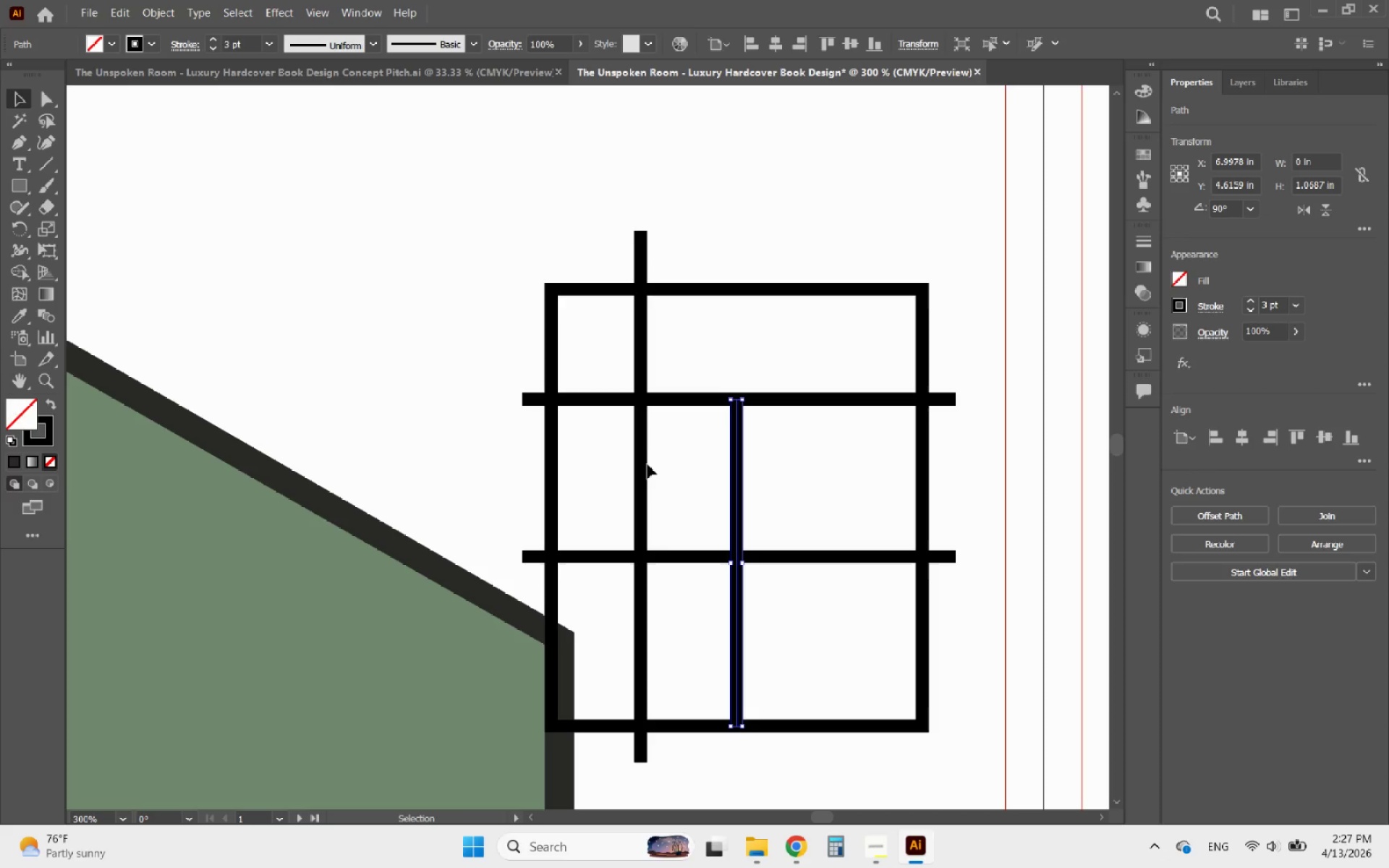 
left_click([642, 464])
 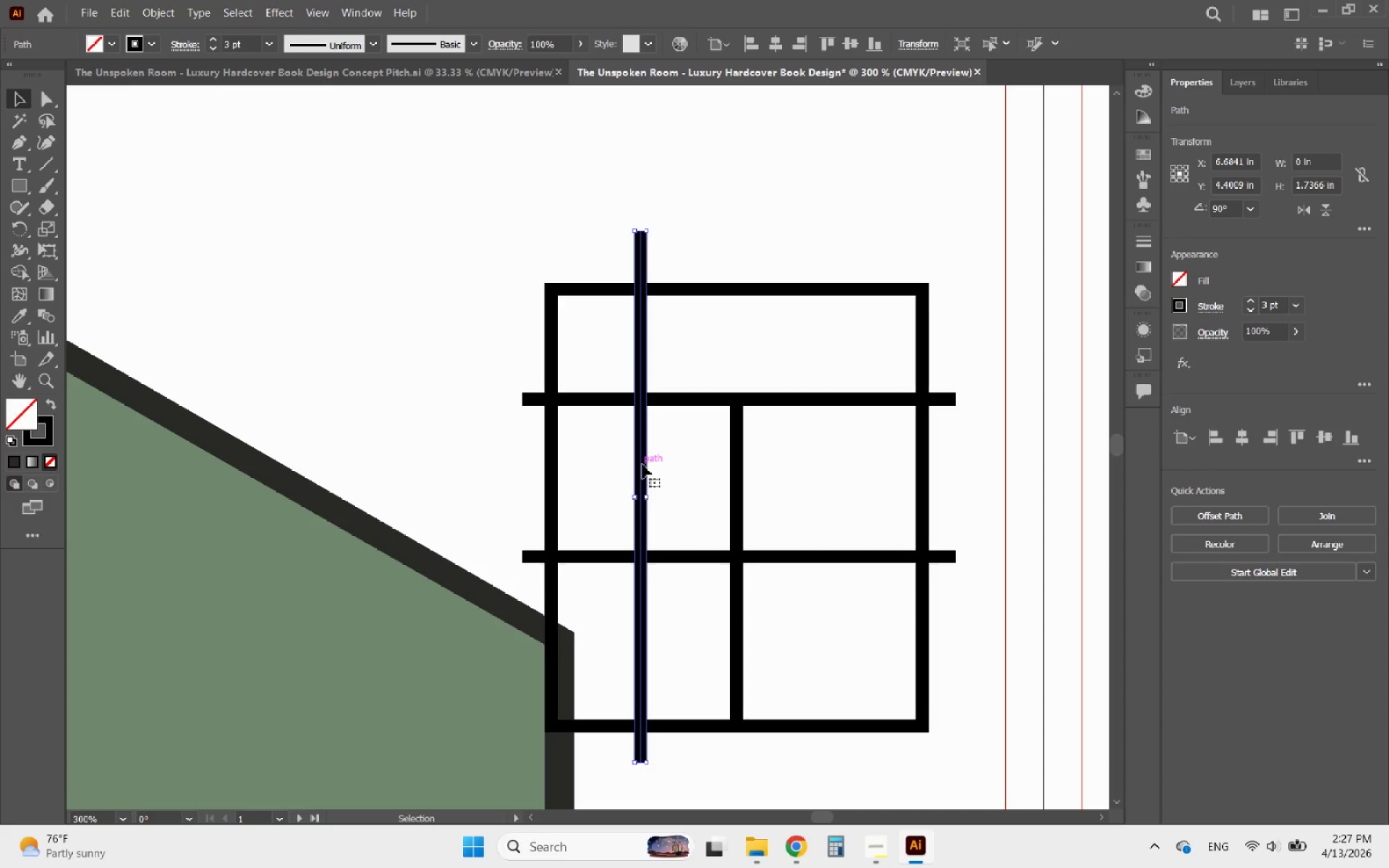 
key(Delete)
 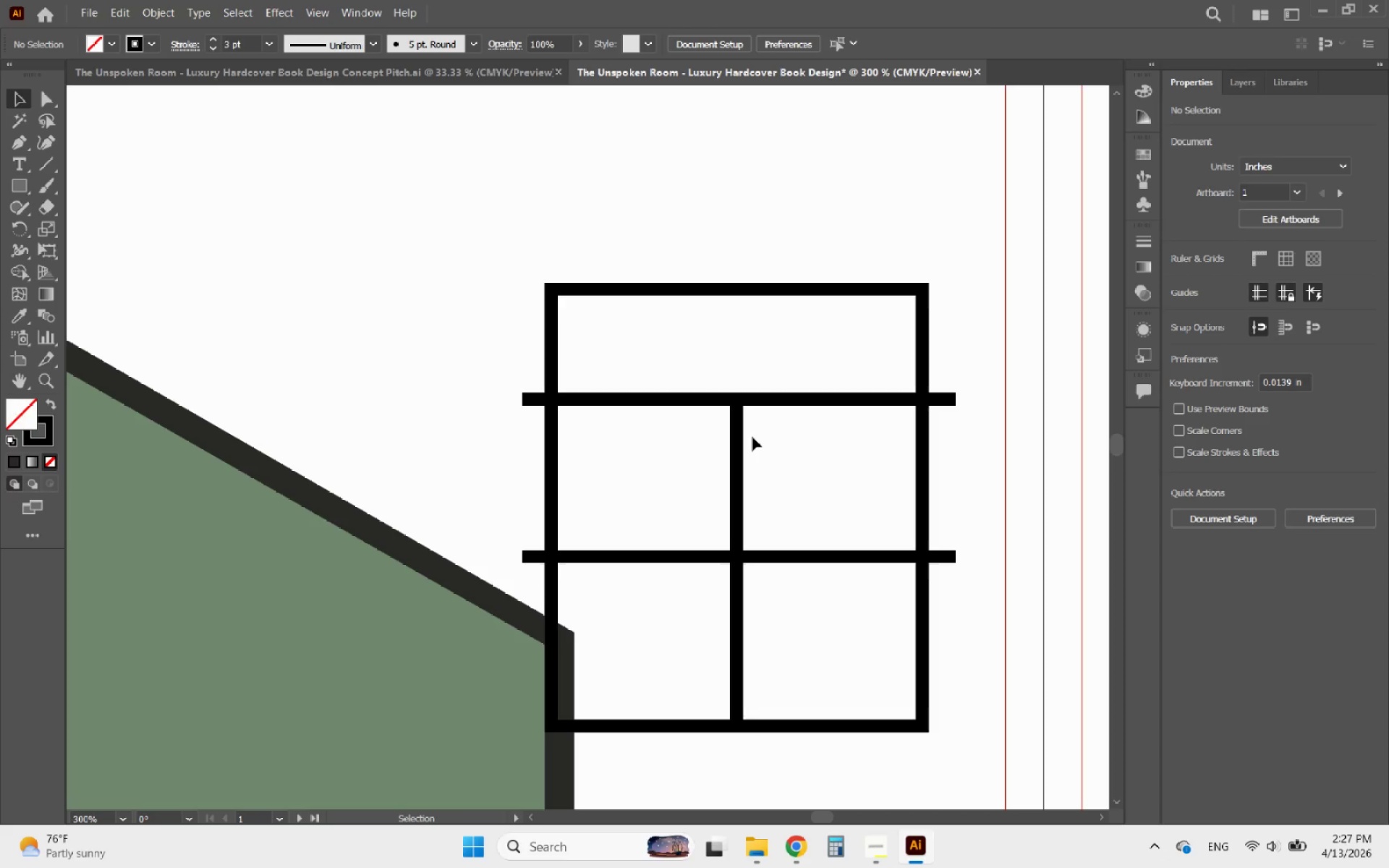 
left_click([736, 441])
 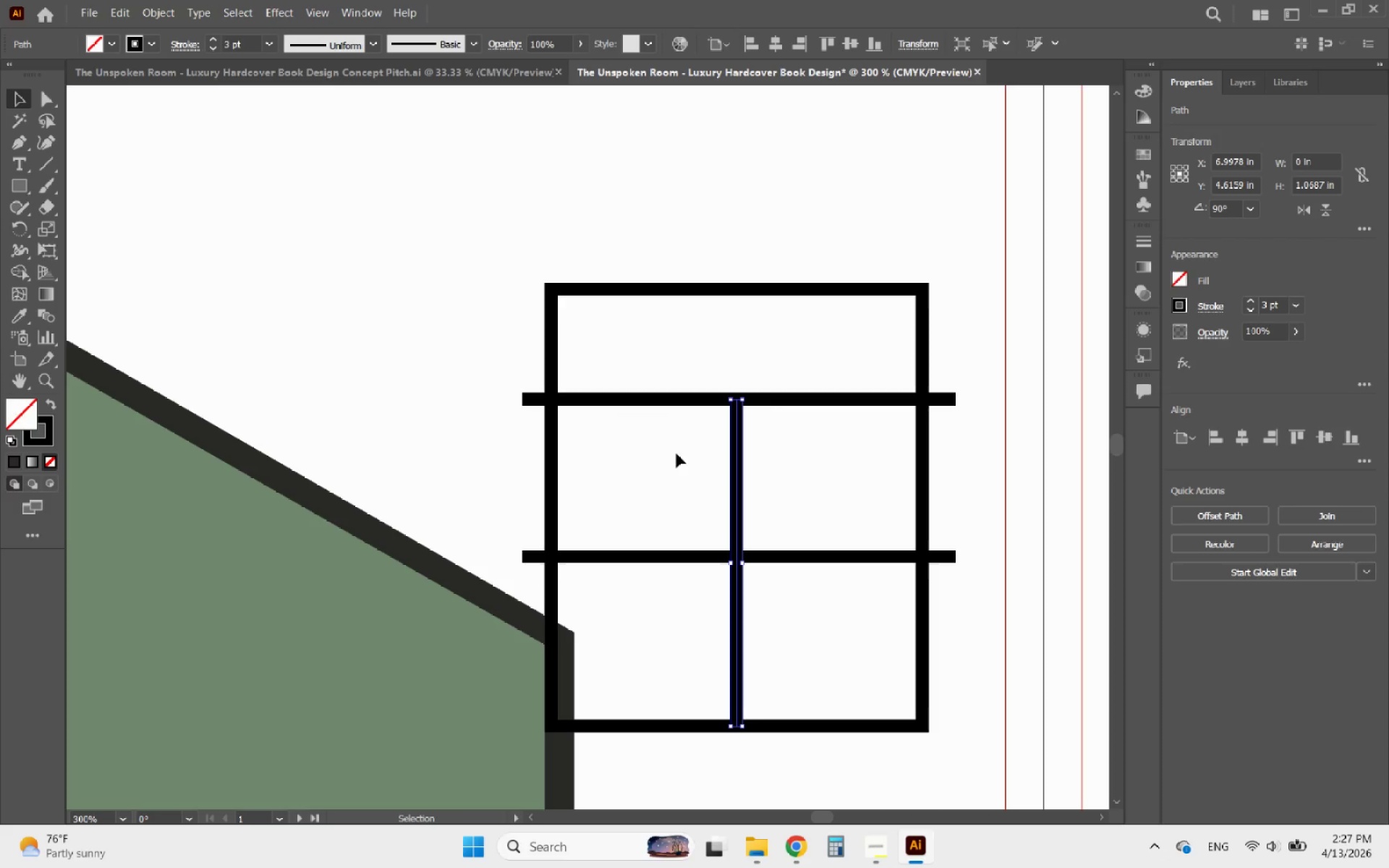 
hold_key(key=AltLeft, duration=3.28)
left_click_drag(start_coordinate=[737, 443], to_coordinate=[642, 448])
 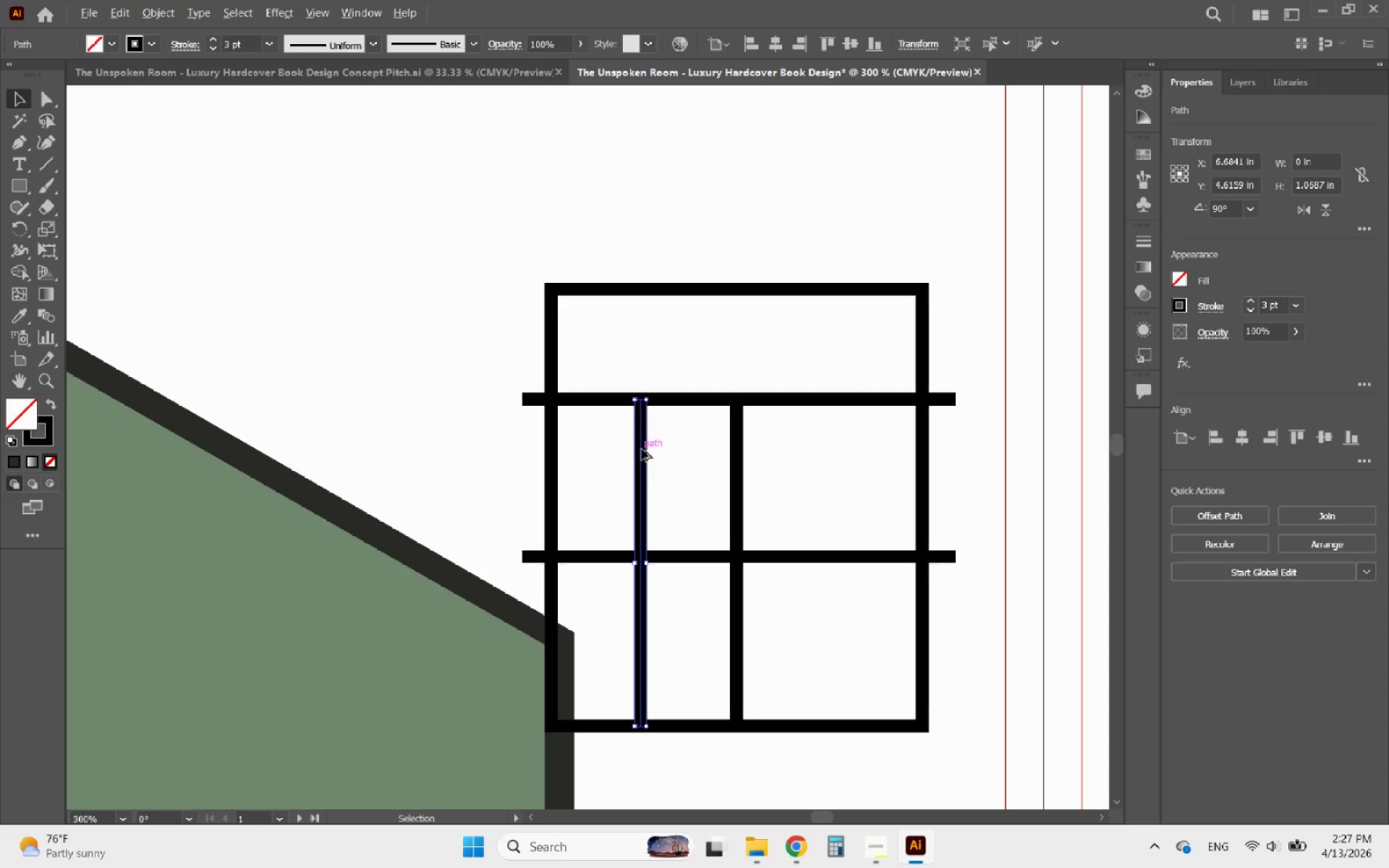 
hold_key(key=ShiftLeft, duration=1.17)
 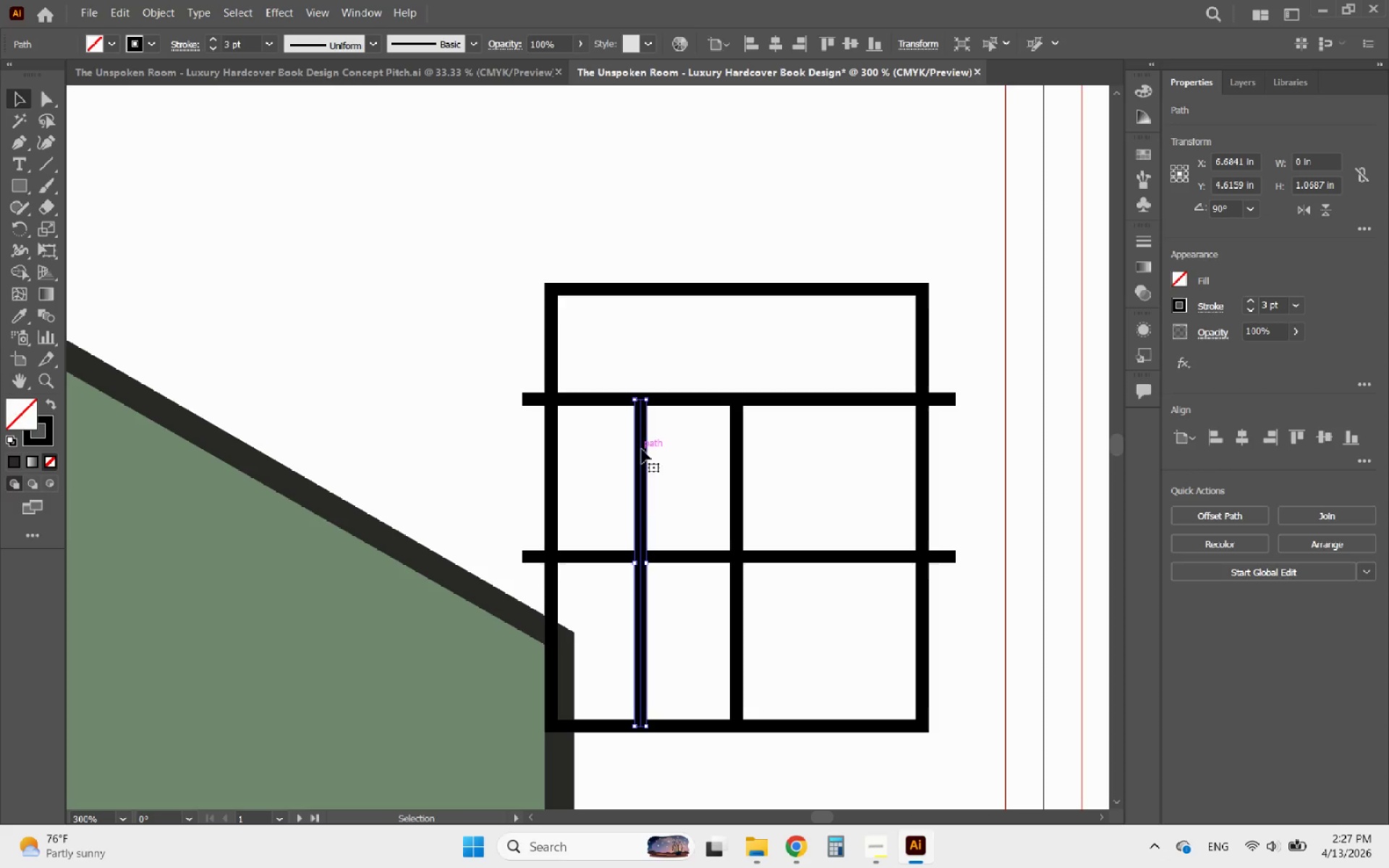 
hold_key(key=AltLeft, duration=2.94)
left_click_drag(start_coordinate=[642, 449], to_coordinate=[830, 444])
 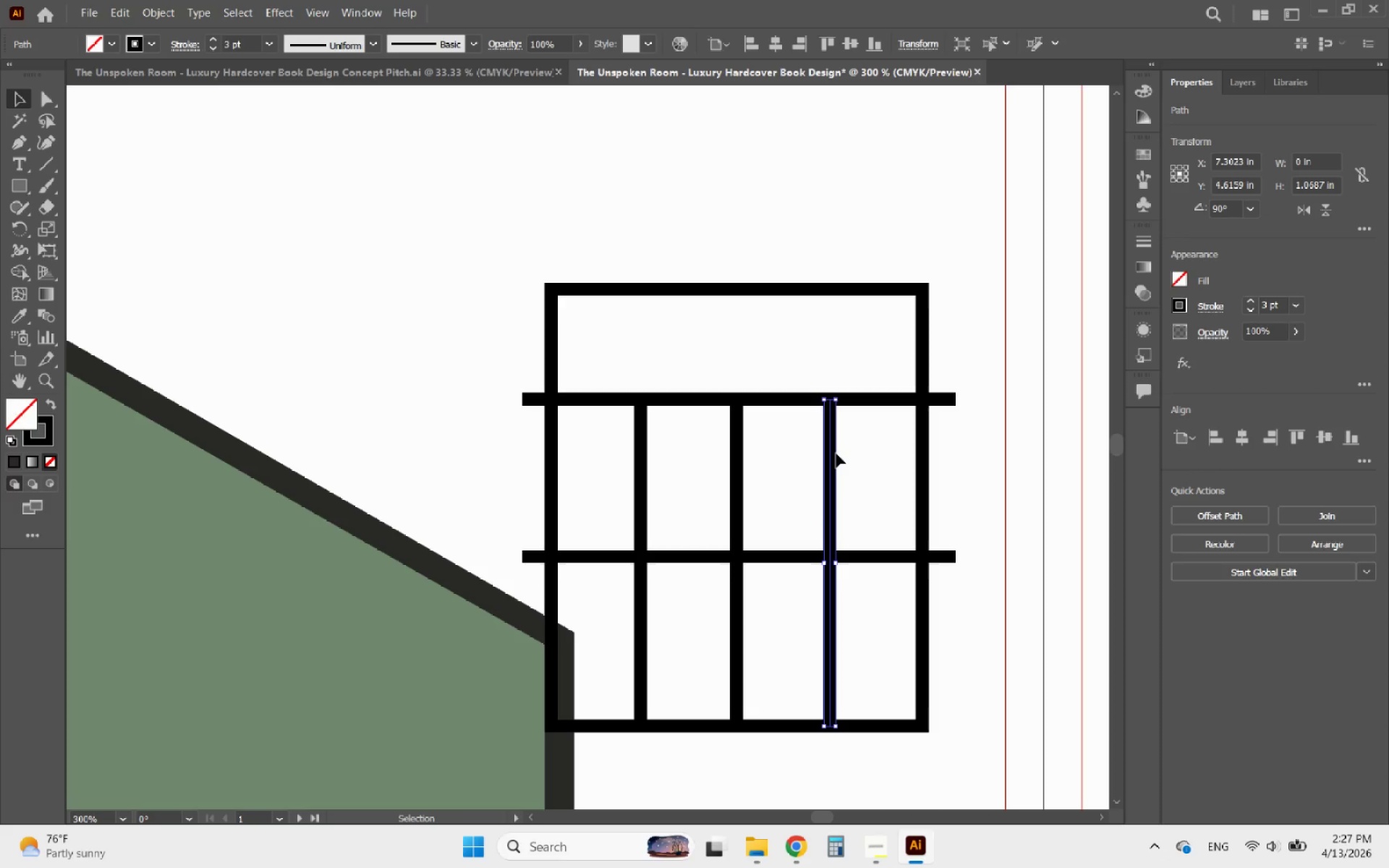 
hold_key(key=ShiftLeft, duration=2.39)
 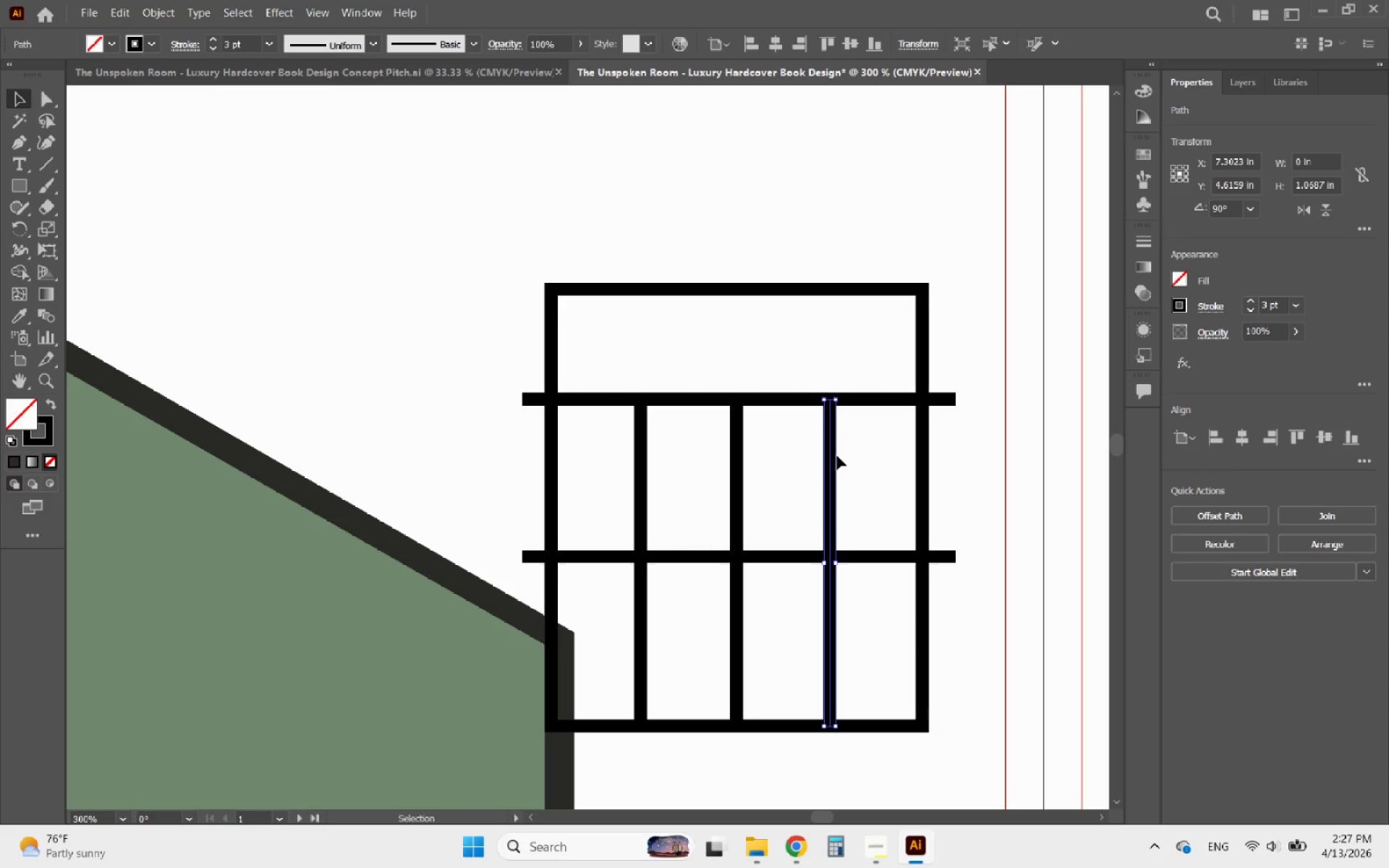 
hold_key(key=AltLeft, duration=0.67)
 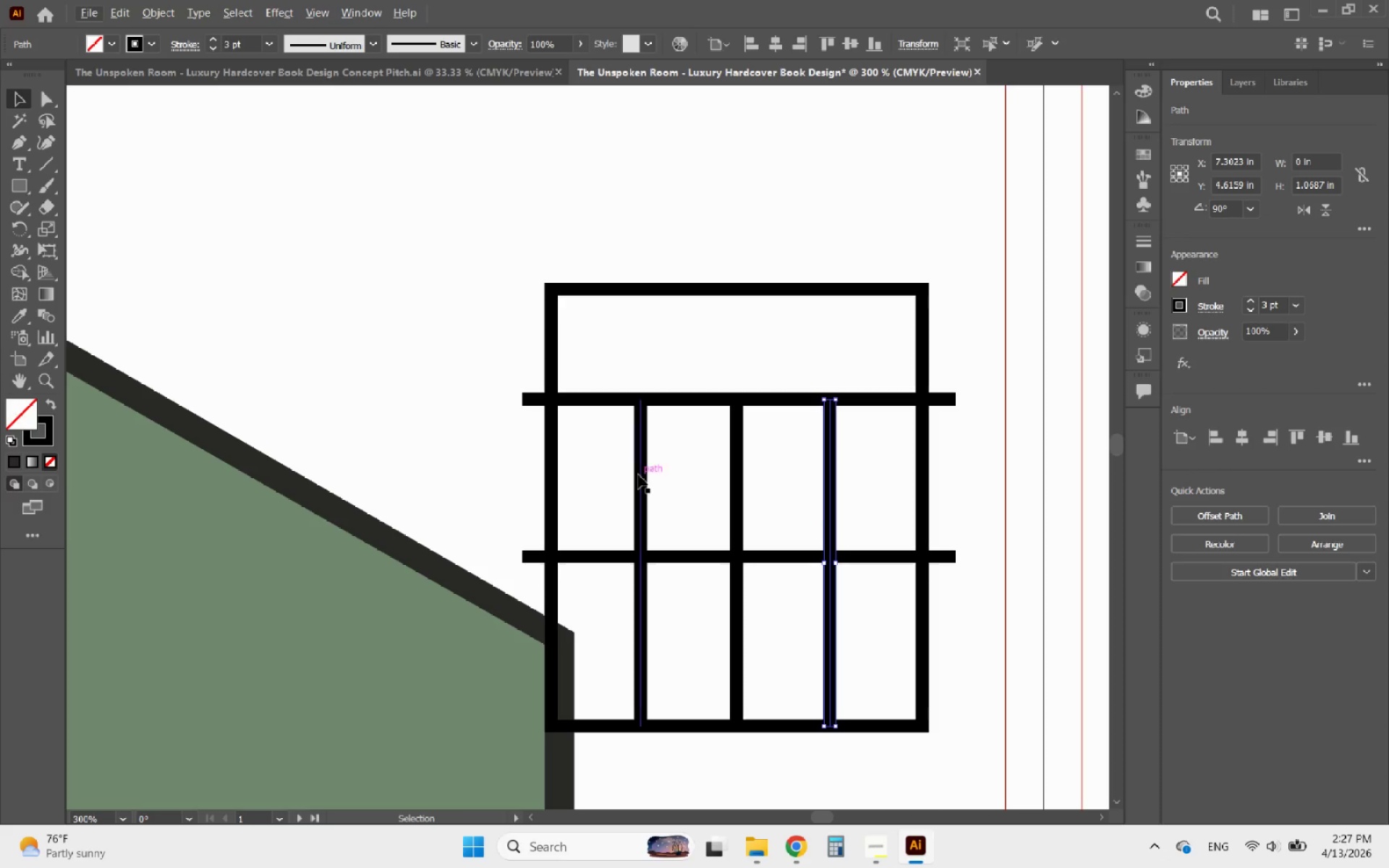 
hold_key(key=ShiftLeft, duration=0.42)
left_click([638, 475])
 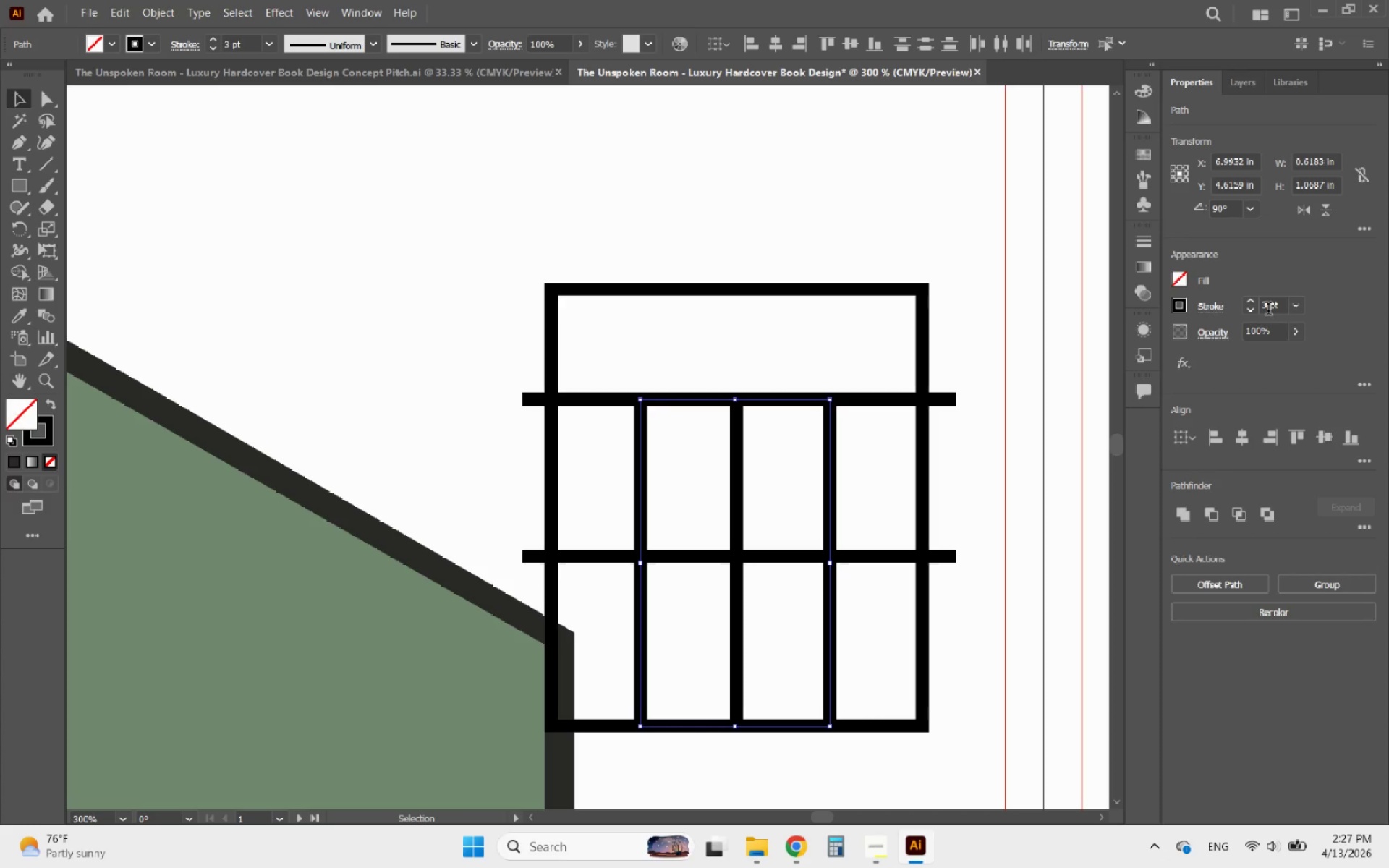 
left_click([1253, 310])
 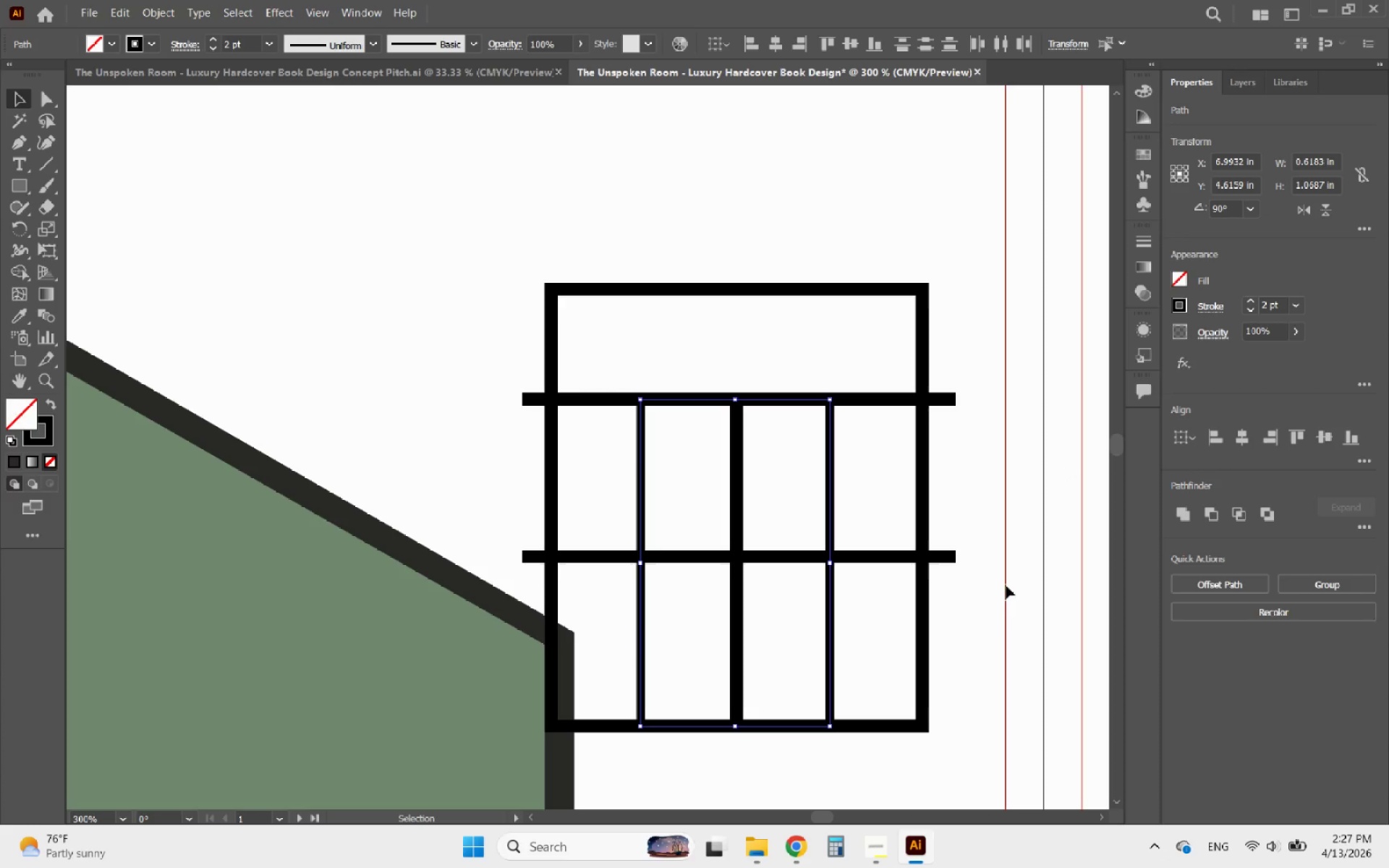 
left_click([972, 648])
 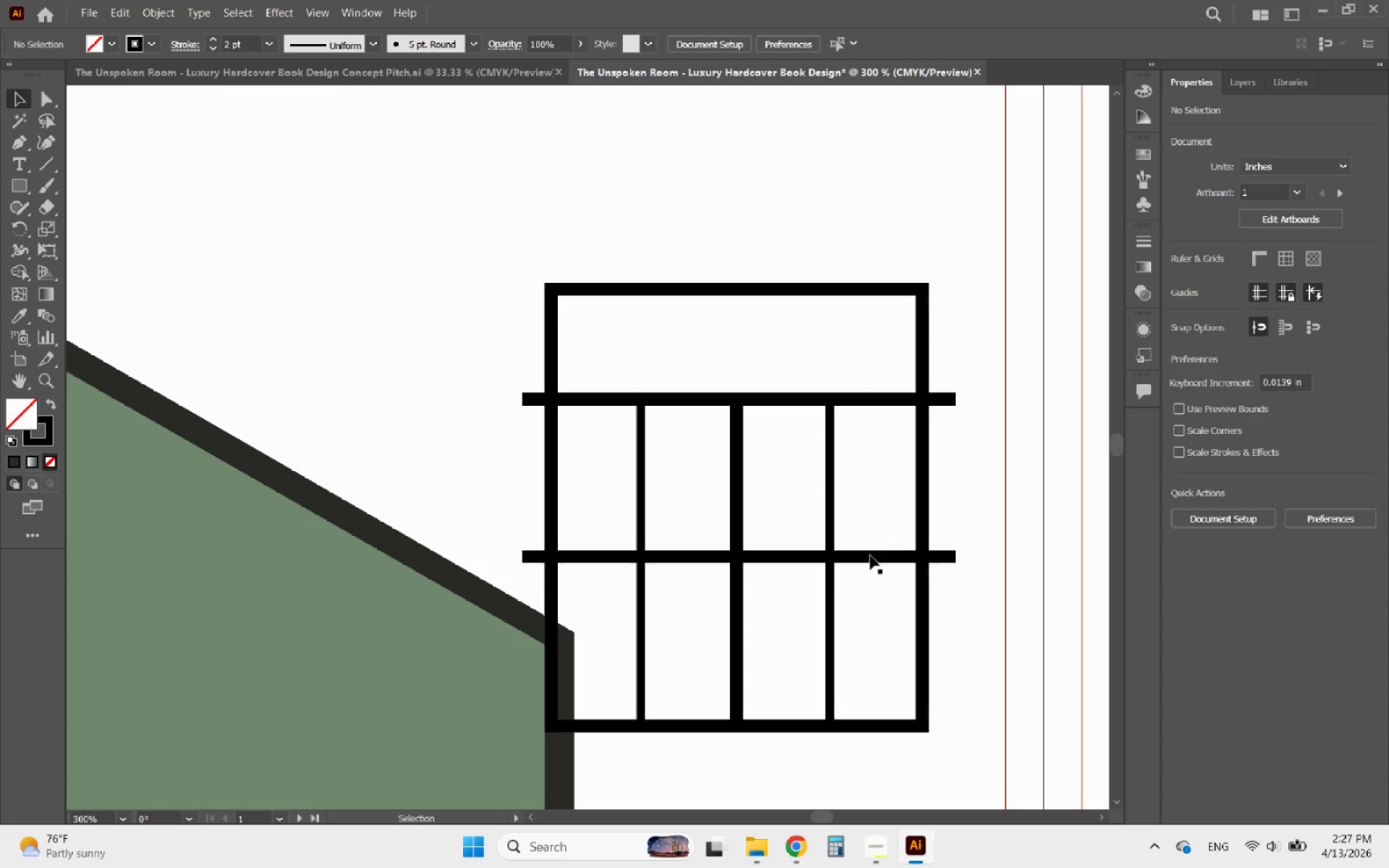 
left_click([870, 556])
 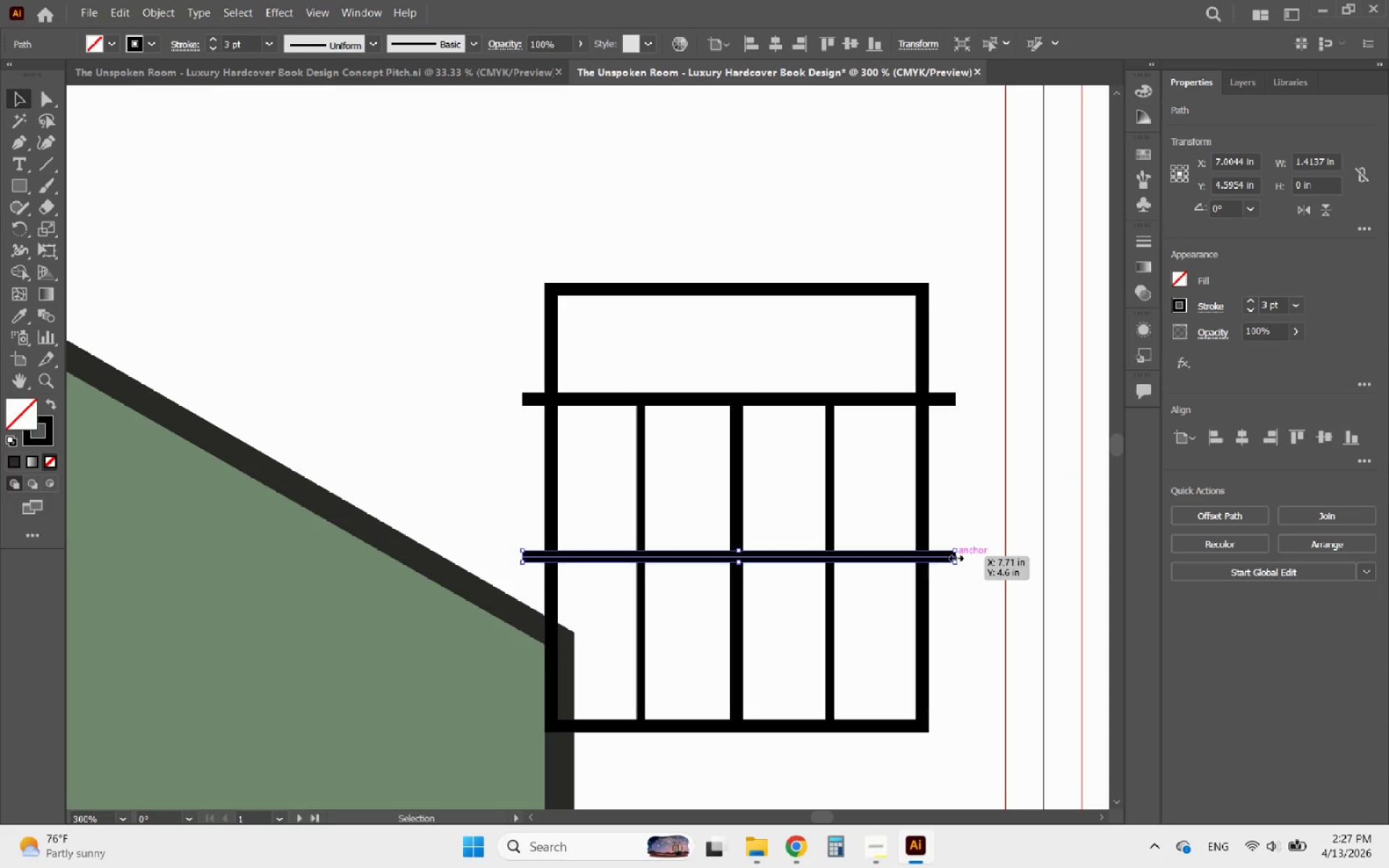 
left_click_drag(start_coordinate=[954, 556], to_coordinate=[919, 559])
 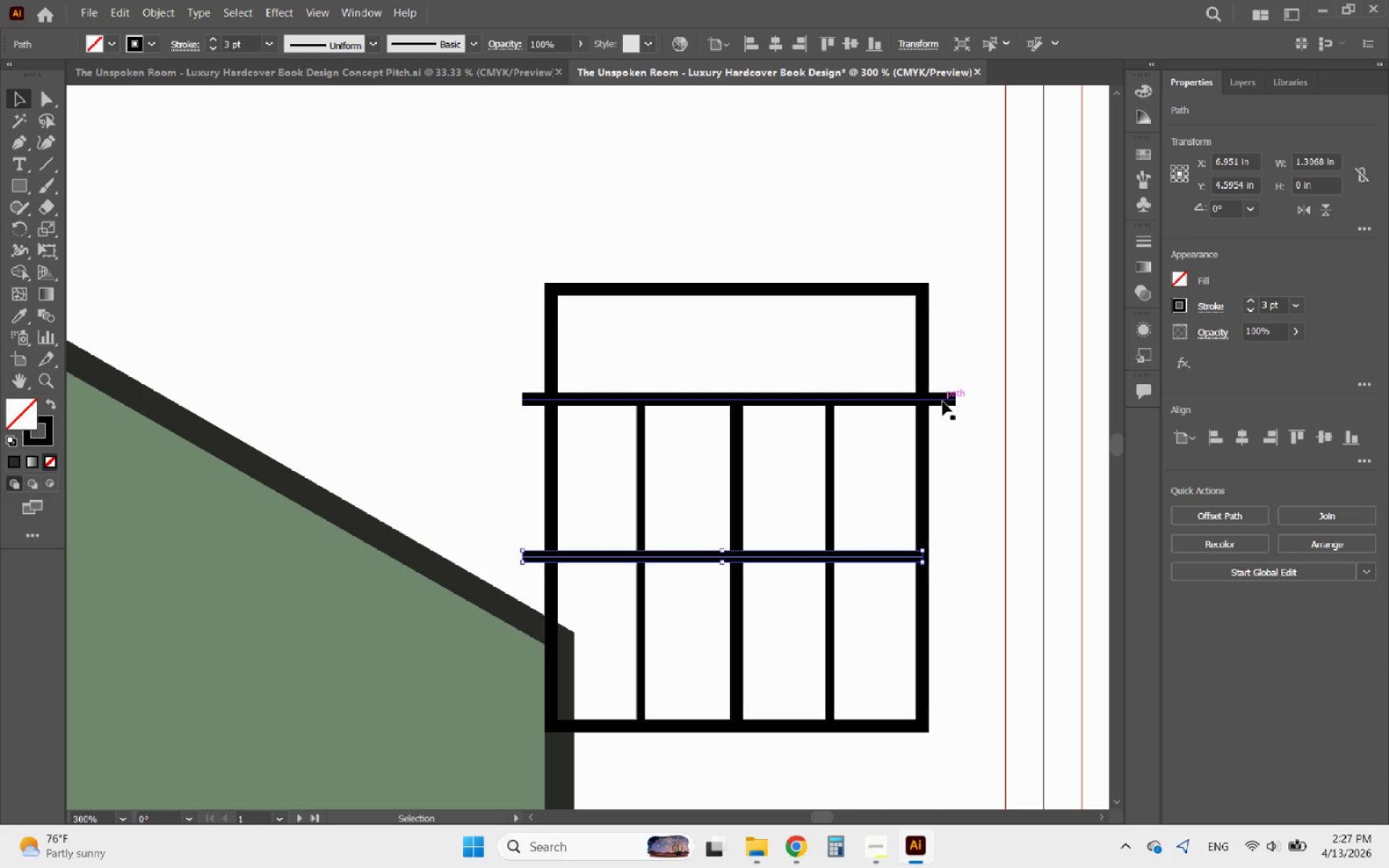 
left_click([943, 401])
 